 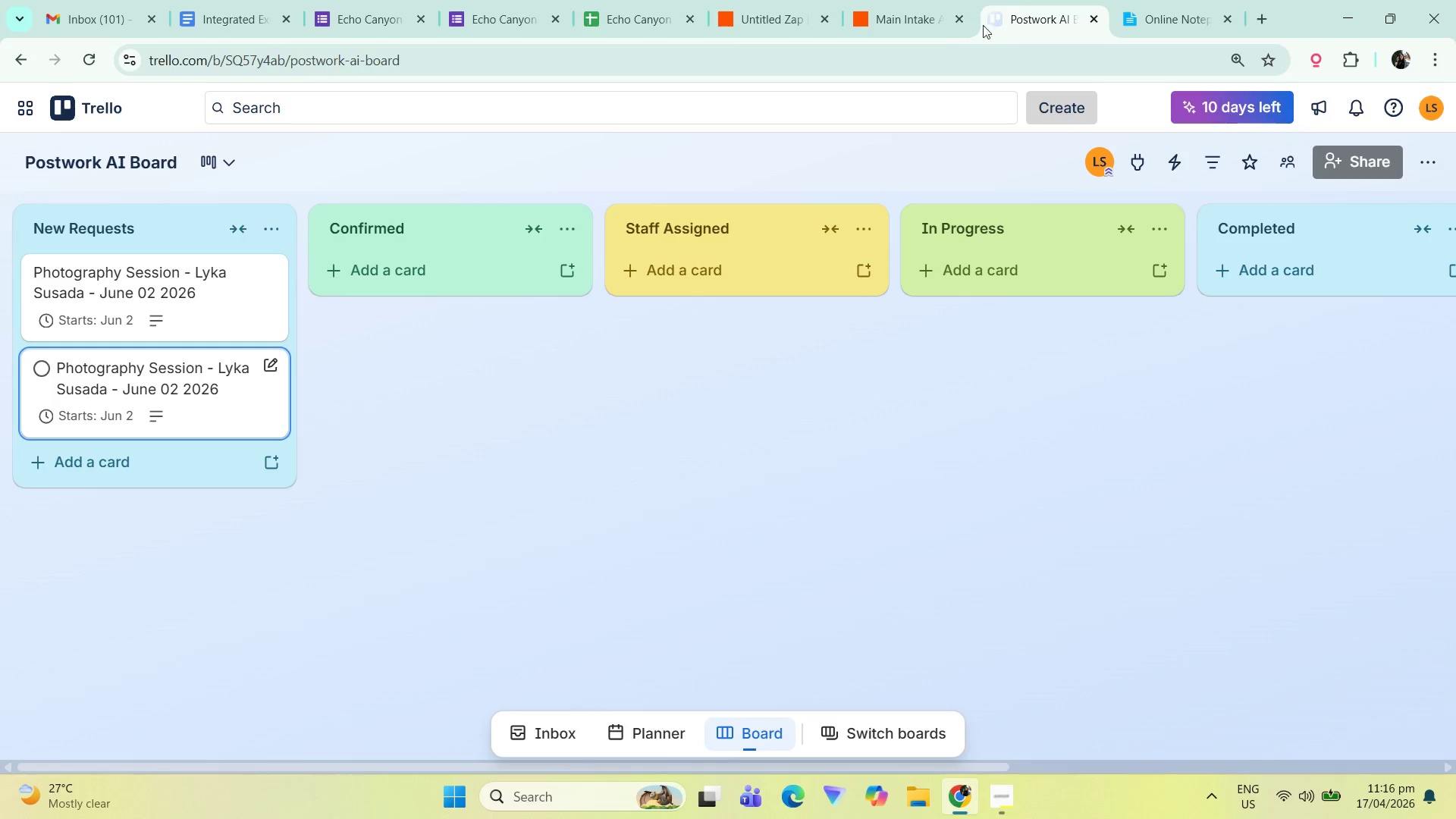 
left_click([243, 301])
 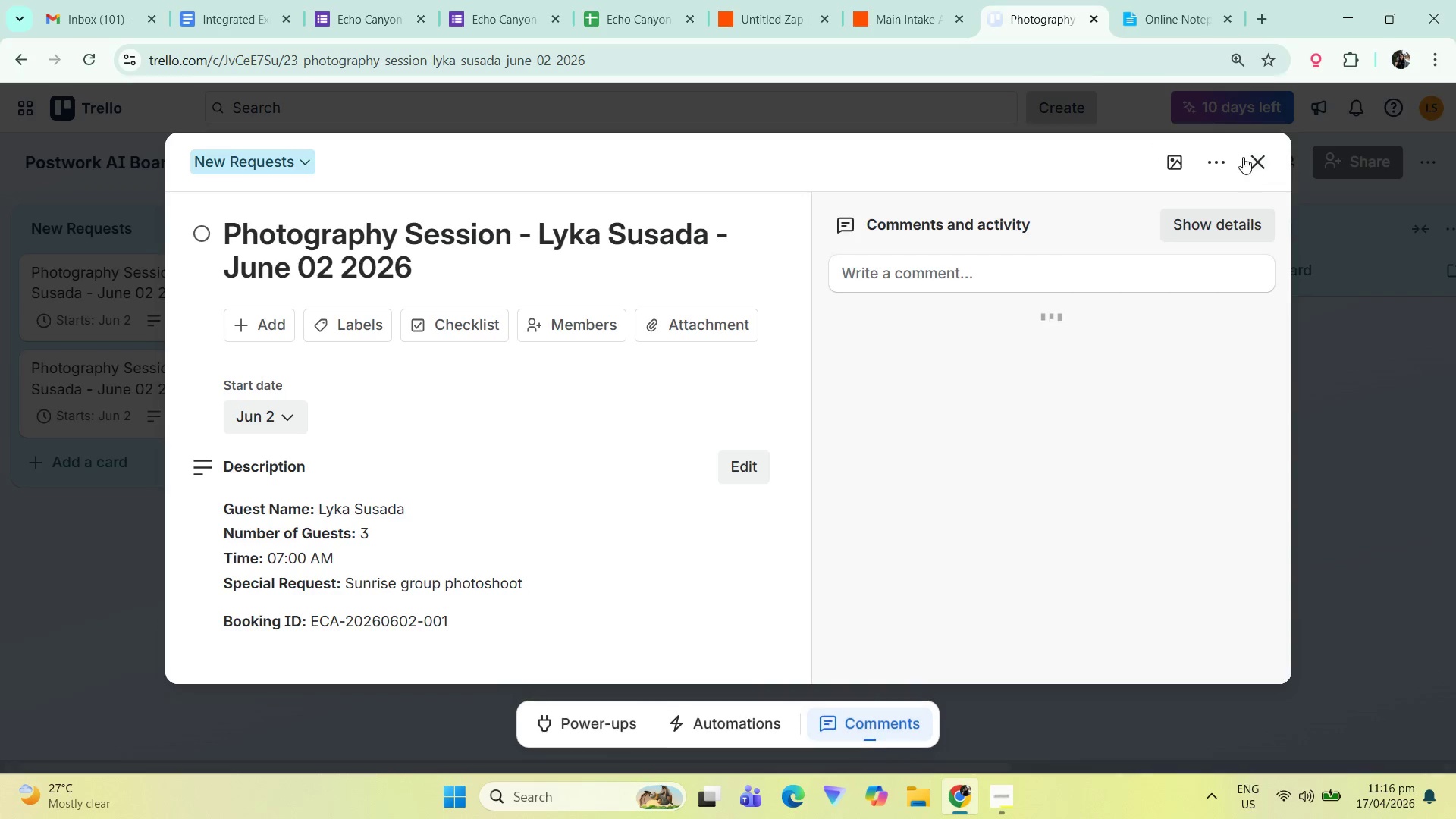 
left_click([1214, 165])
 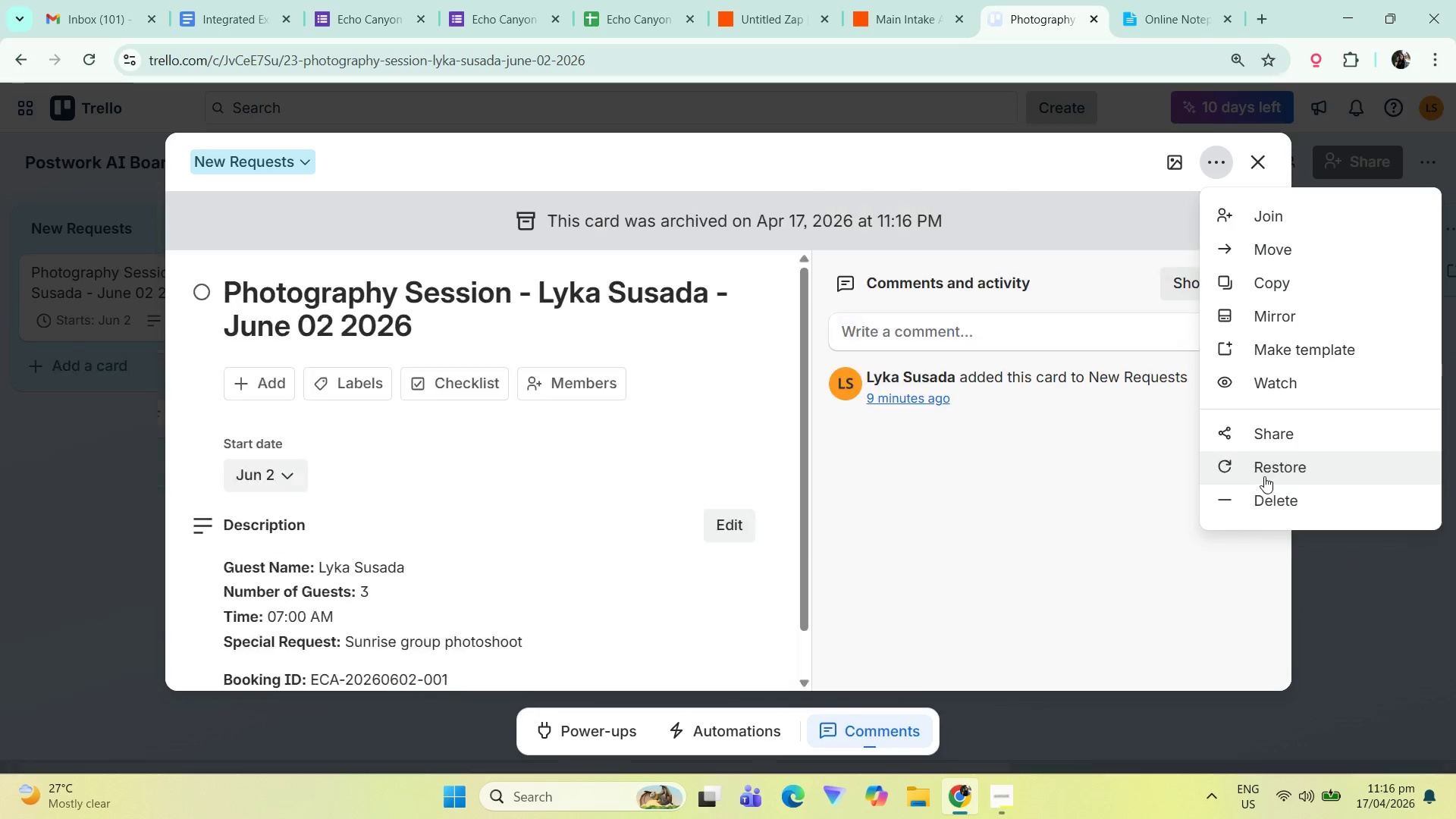 
double_click([1257, 510])
 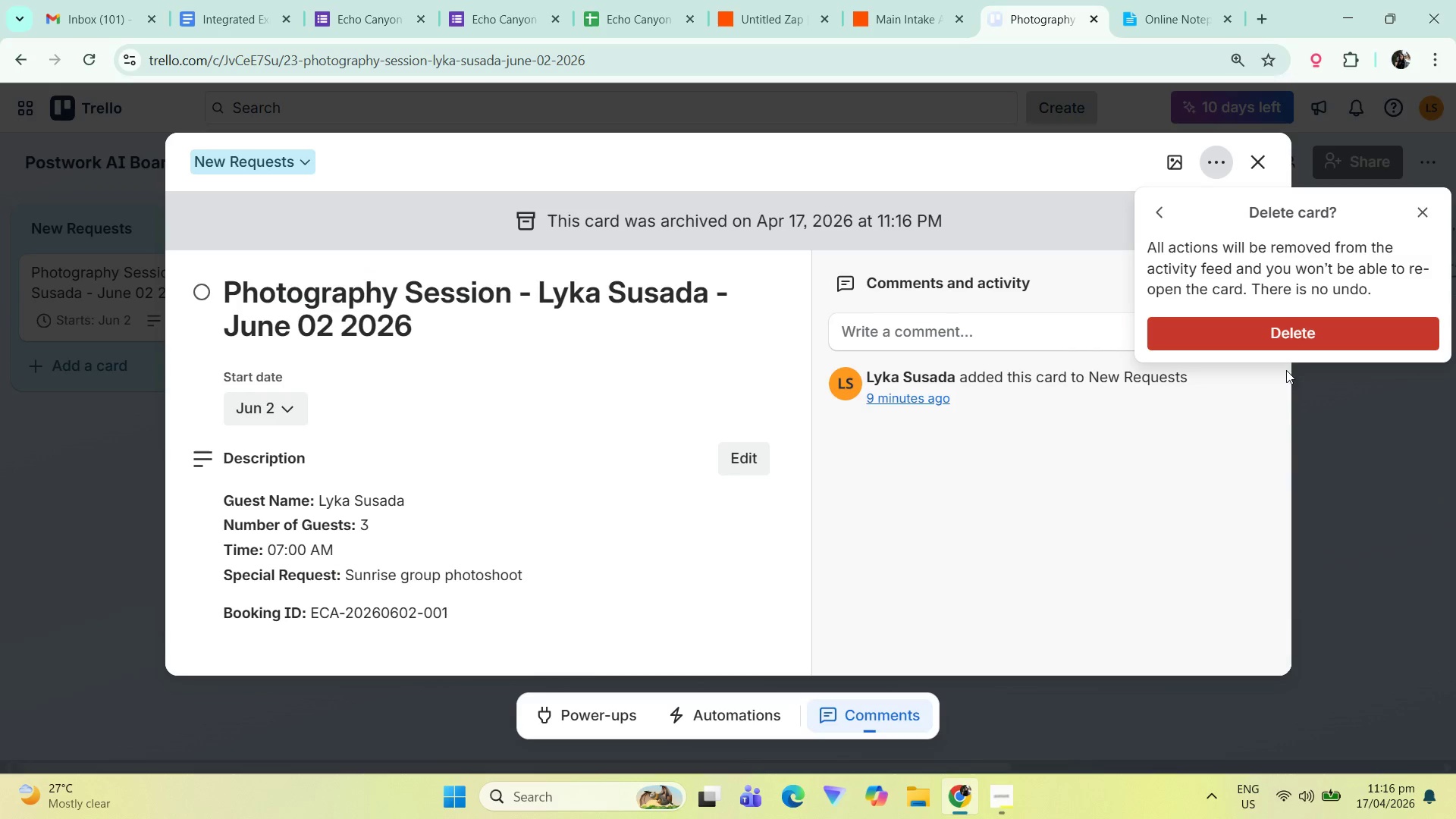 
left_click([1295, 336])
 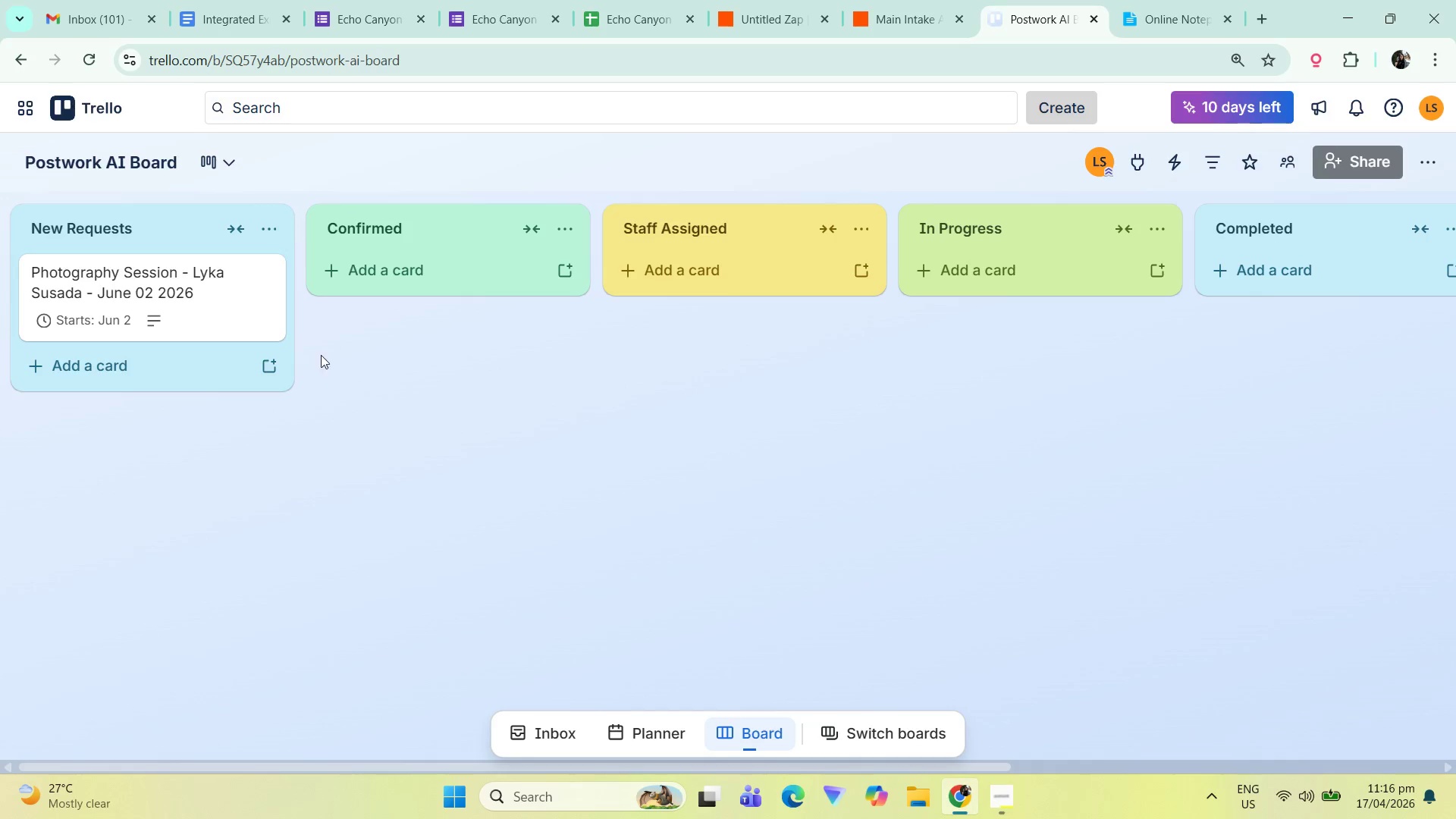 
left_click([231, 301])
 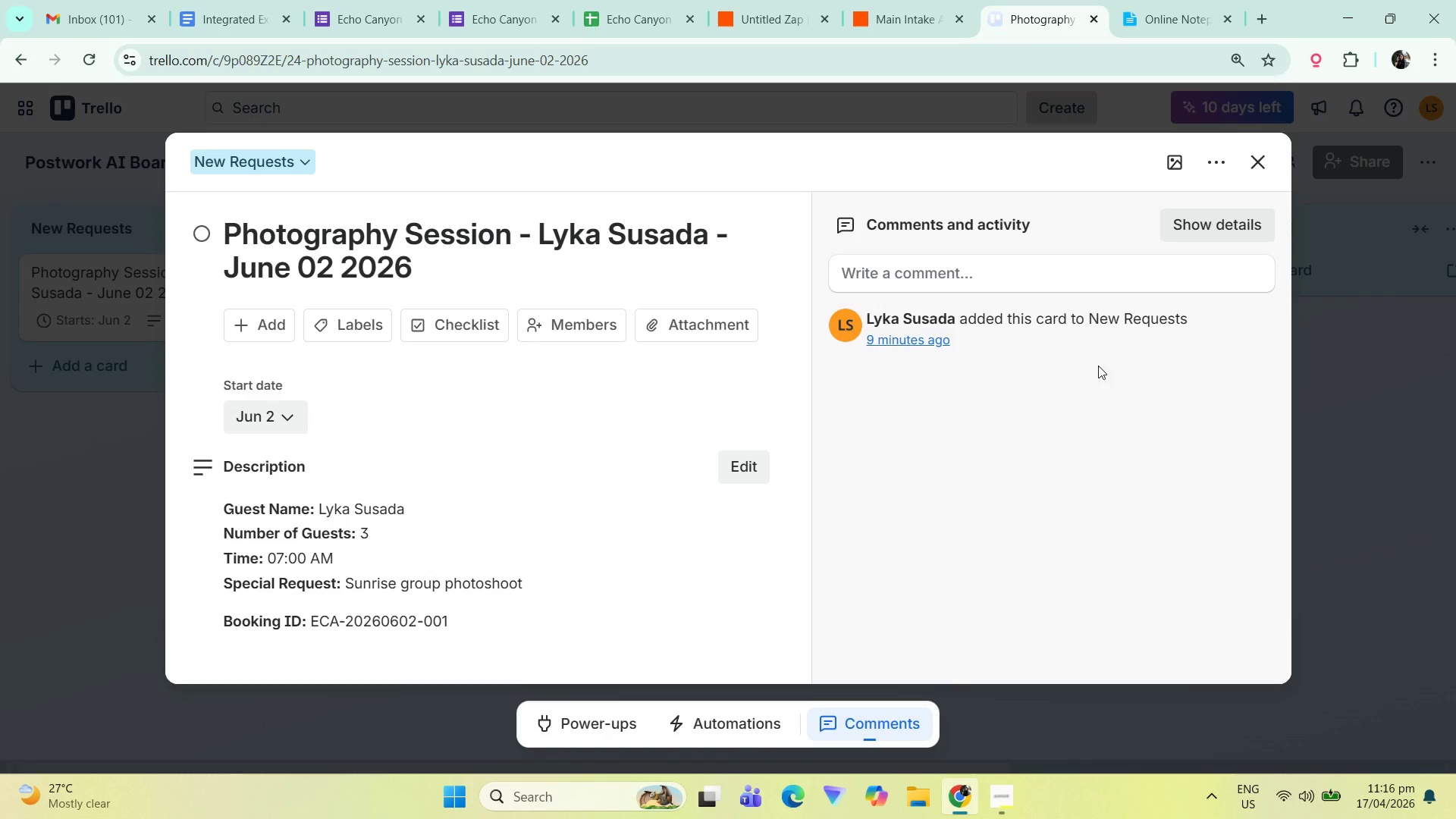 
left_click([1218, 149])
 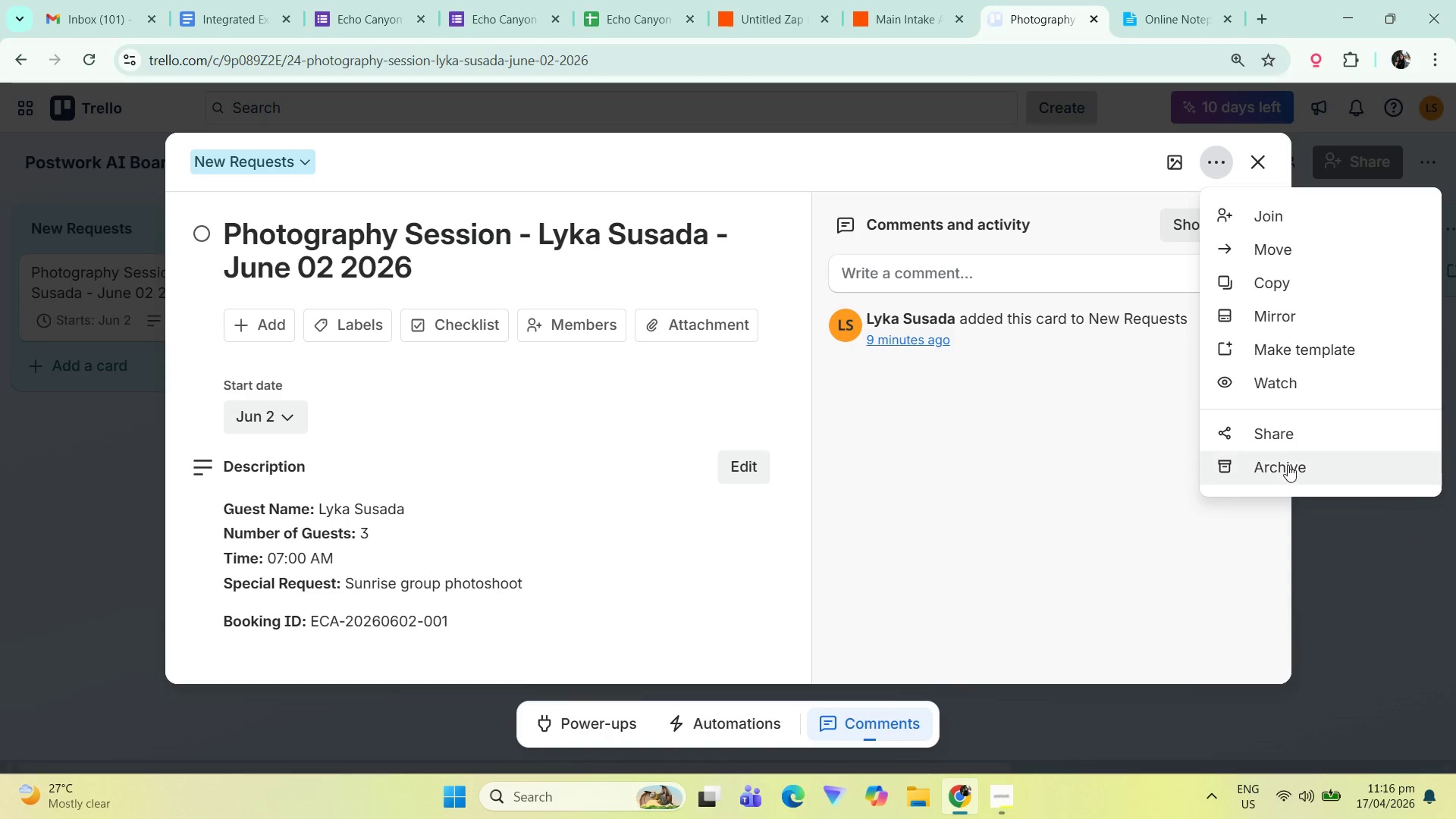 
left_click([1283, 472])
 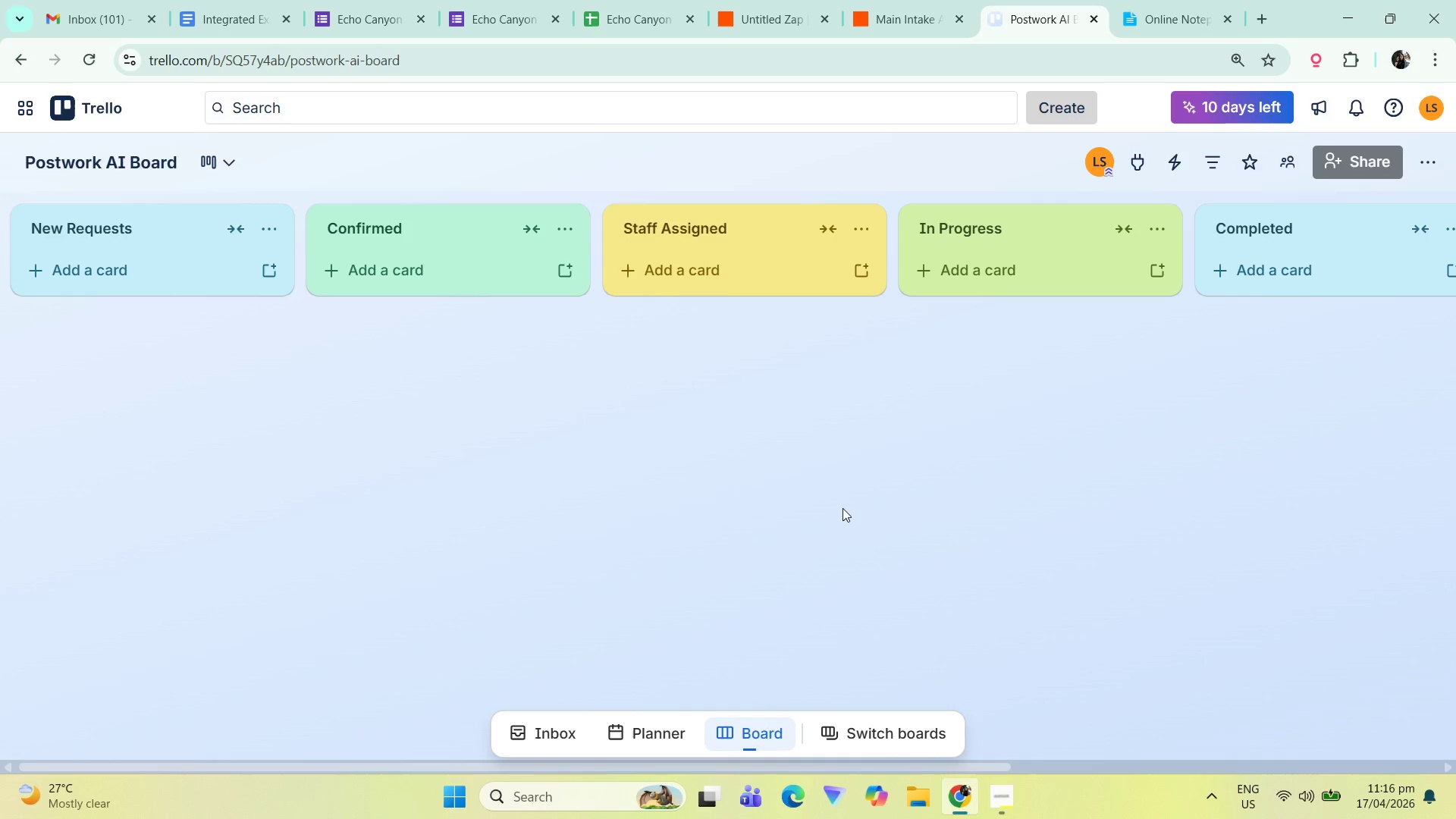 
left_click([89, 57])
 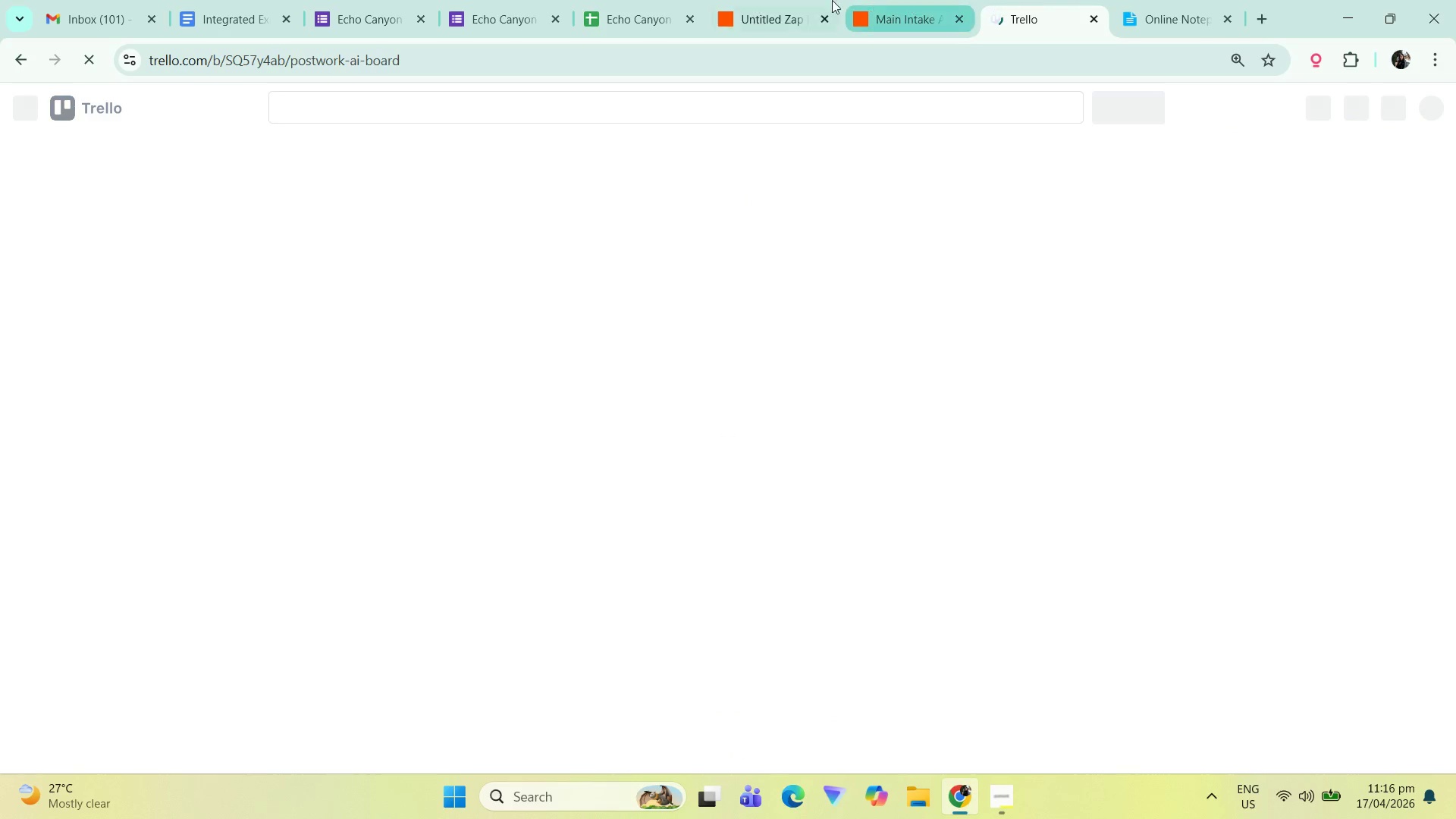 
left_click([640, 0])
 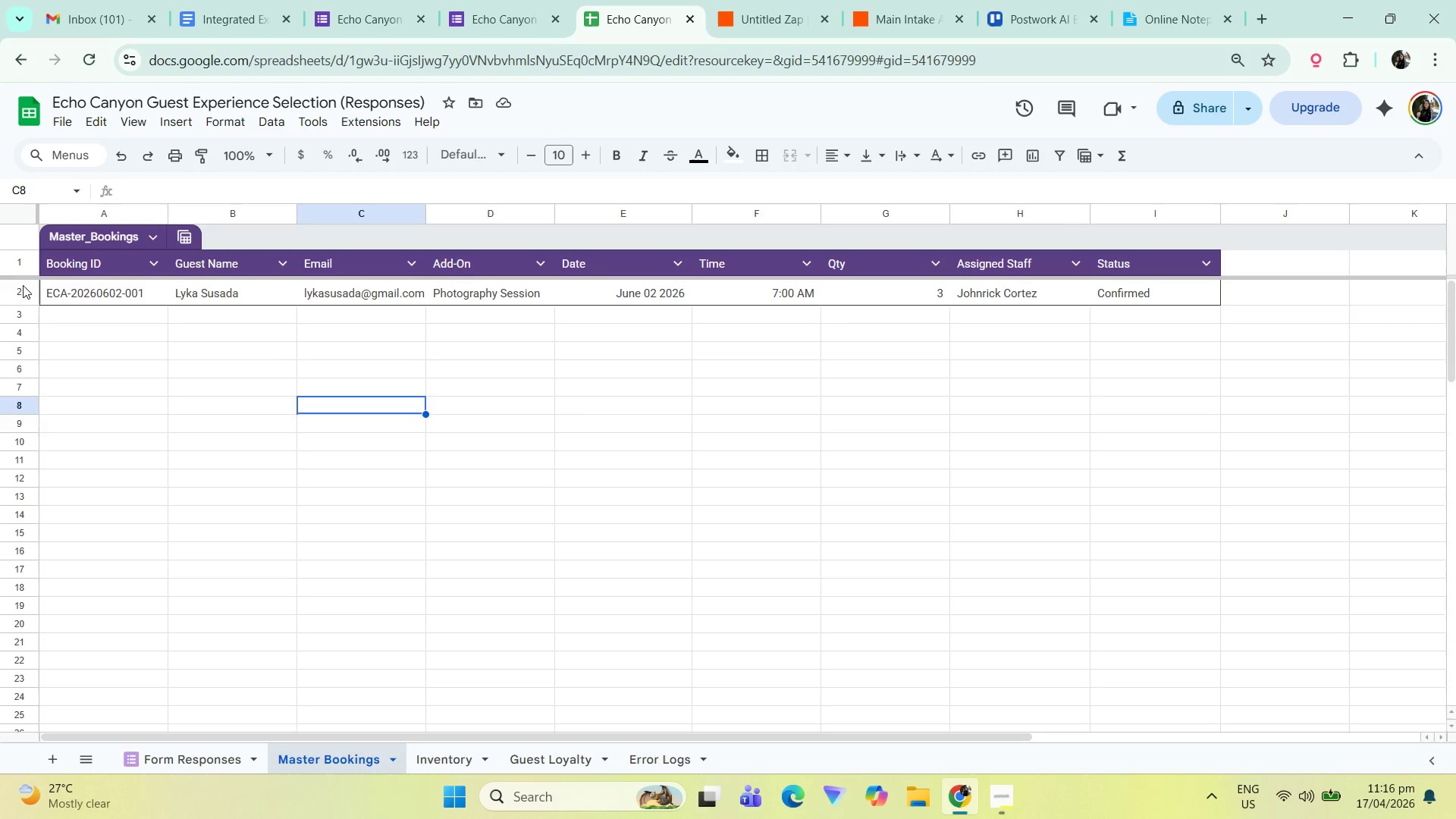 
right_click([20, 294])
 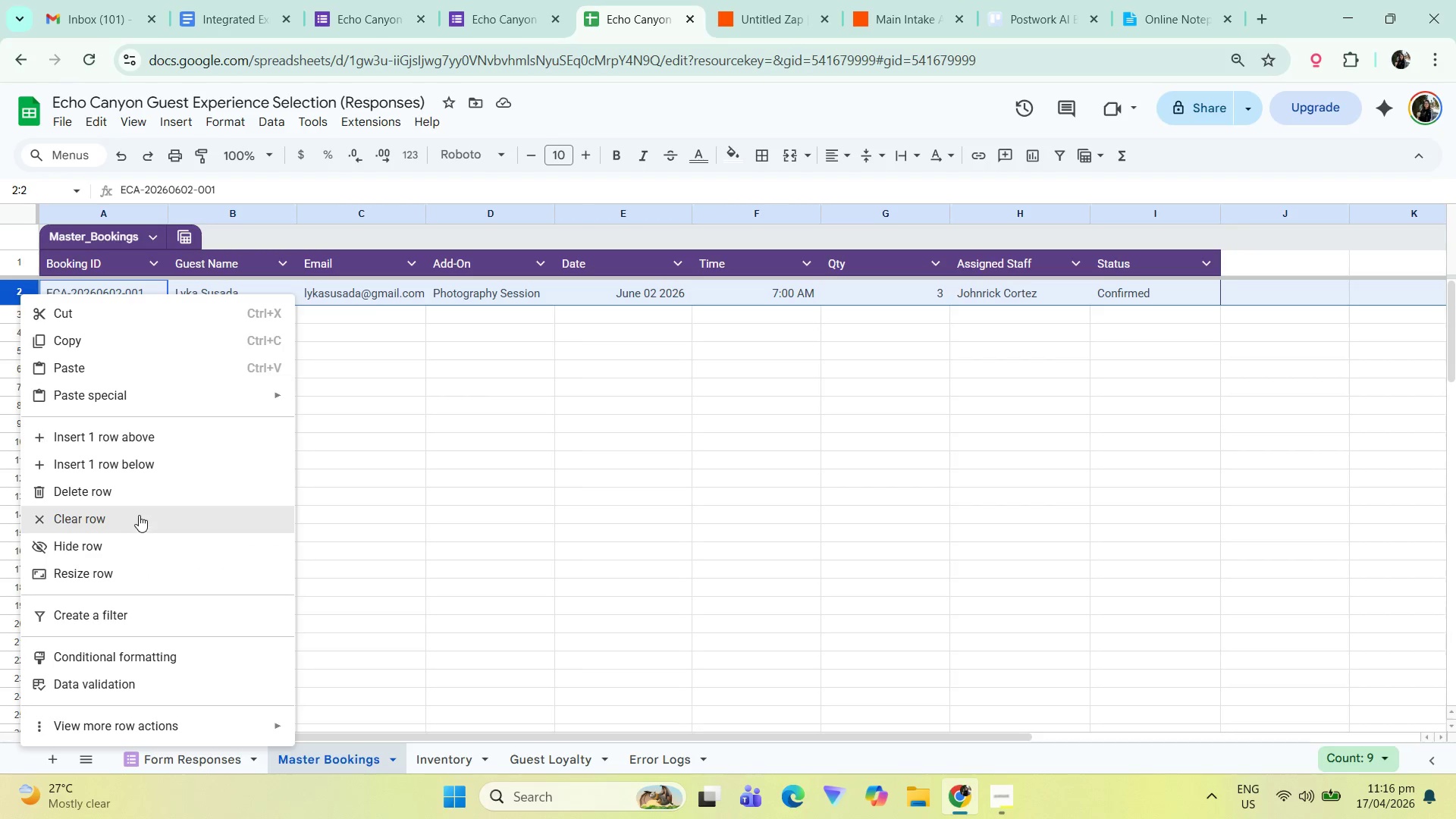 
left_click([146, 494])
 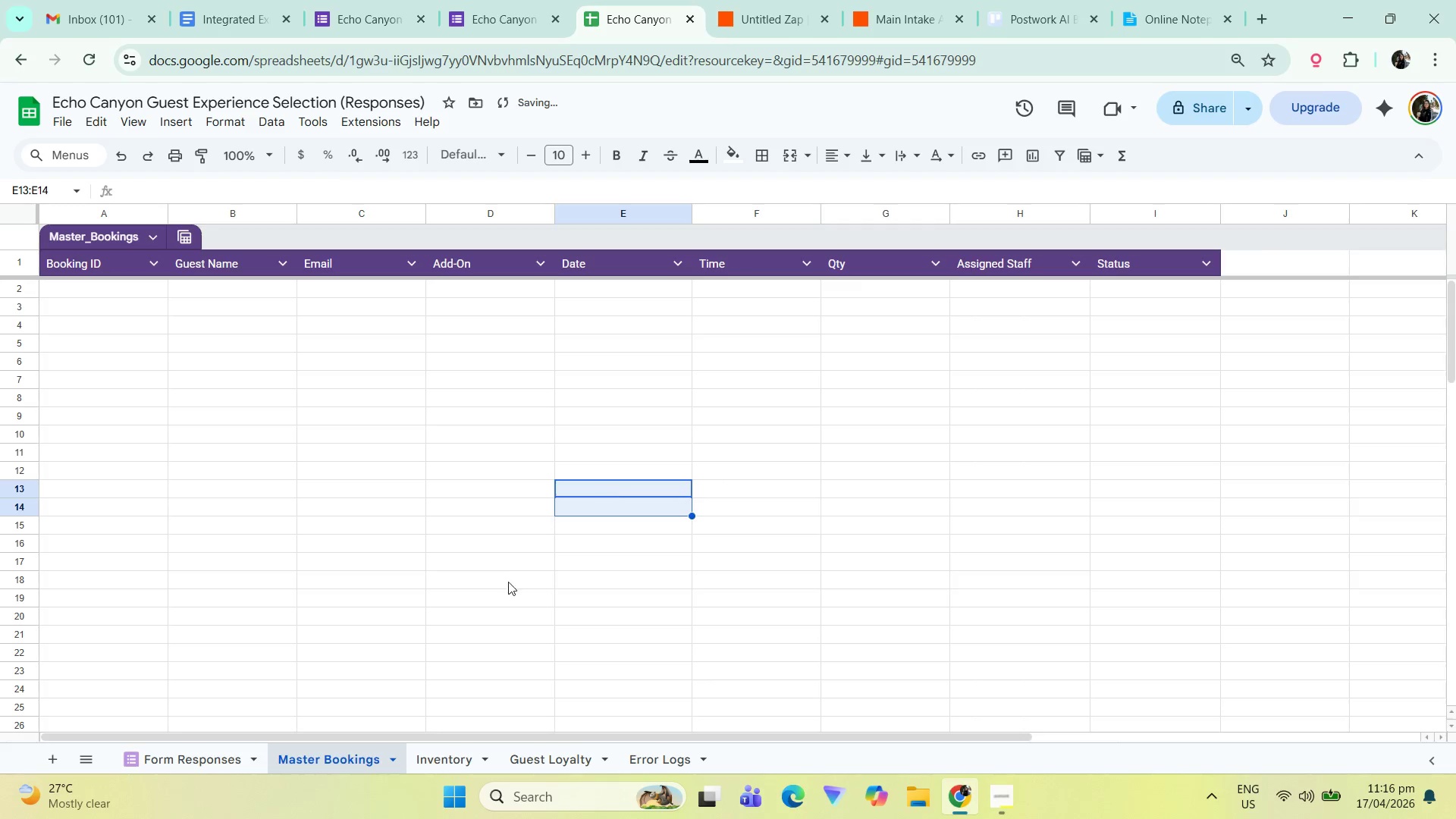 
left_click([193, 767])
 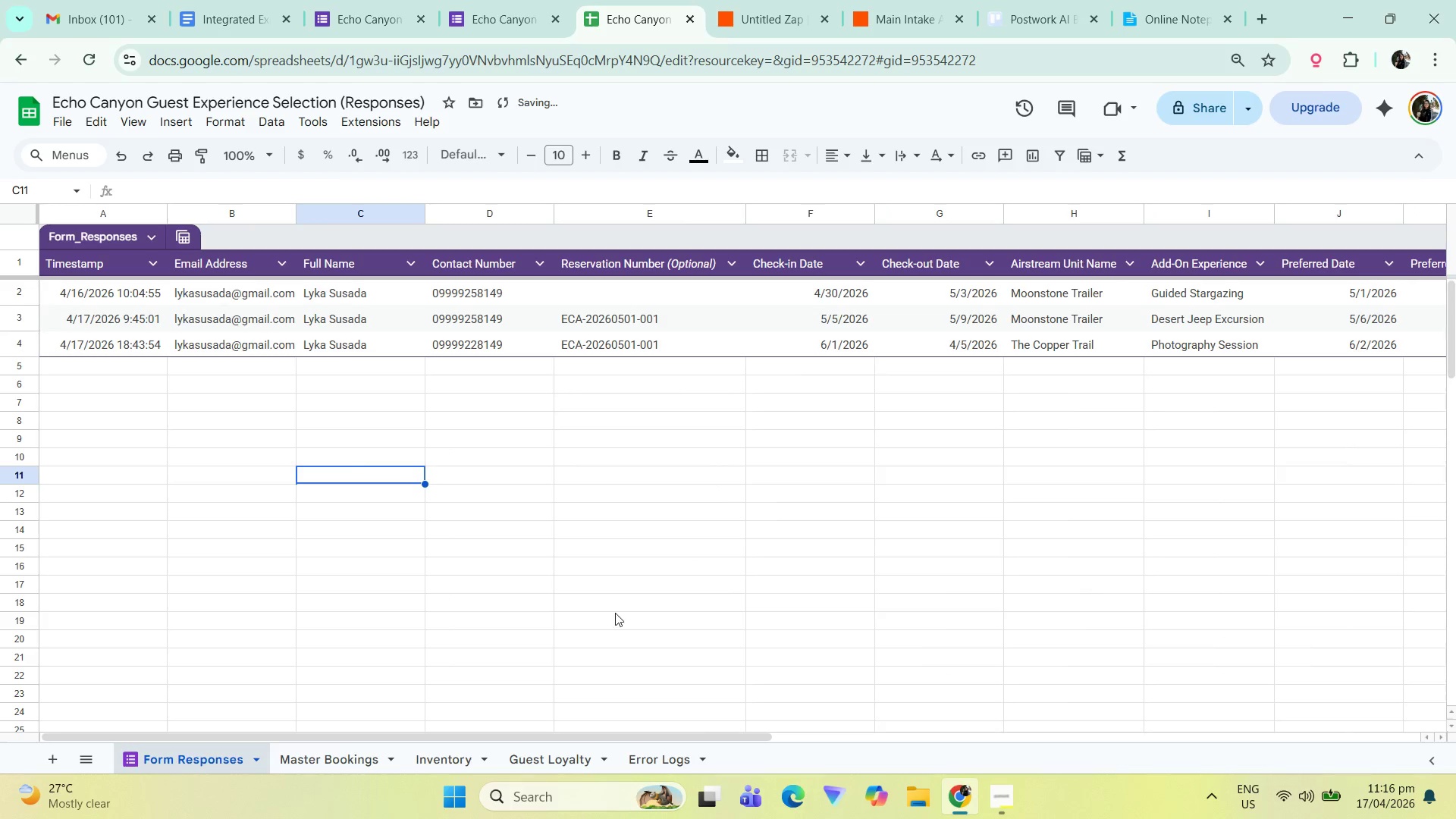 
left_click([605, 639])
 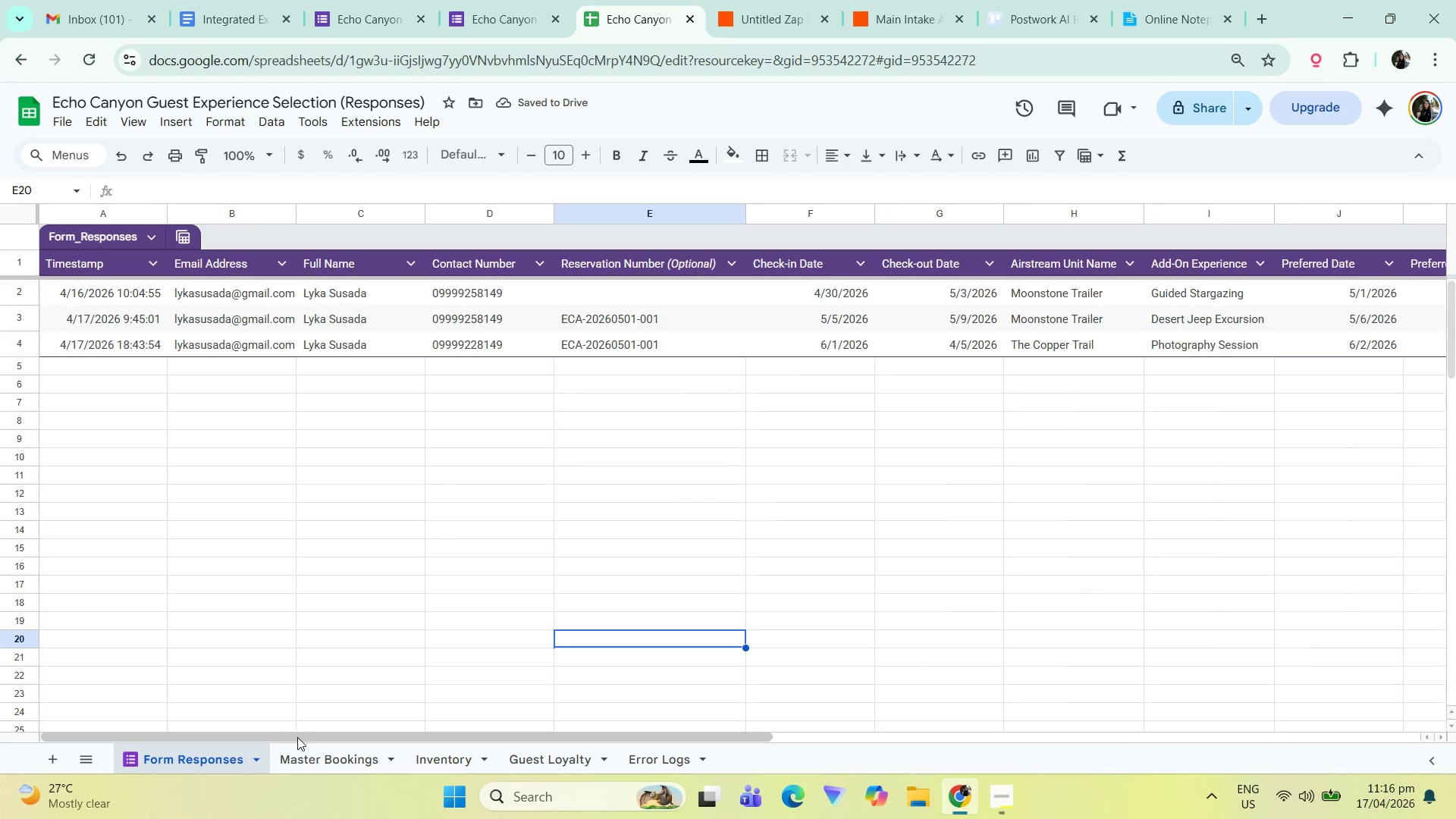 
left_click_drag(start_coordinate=[298, 735], to_coordinate=[246, 721])
 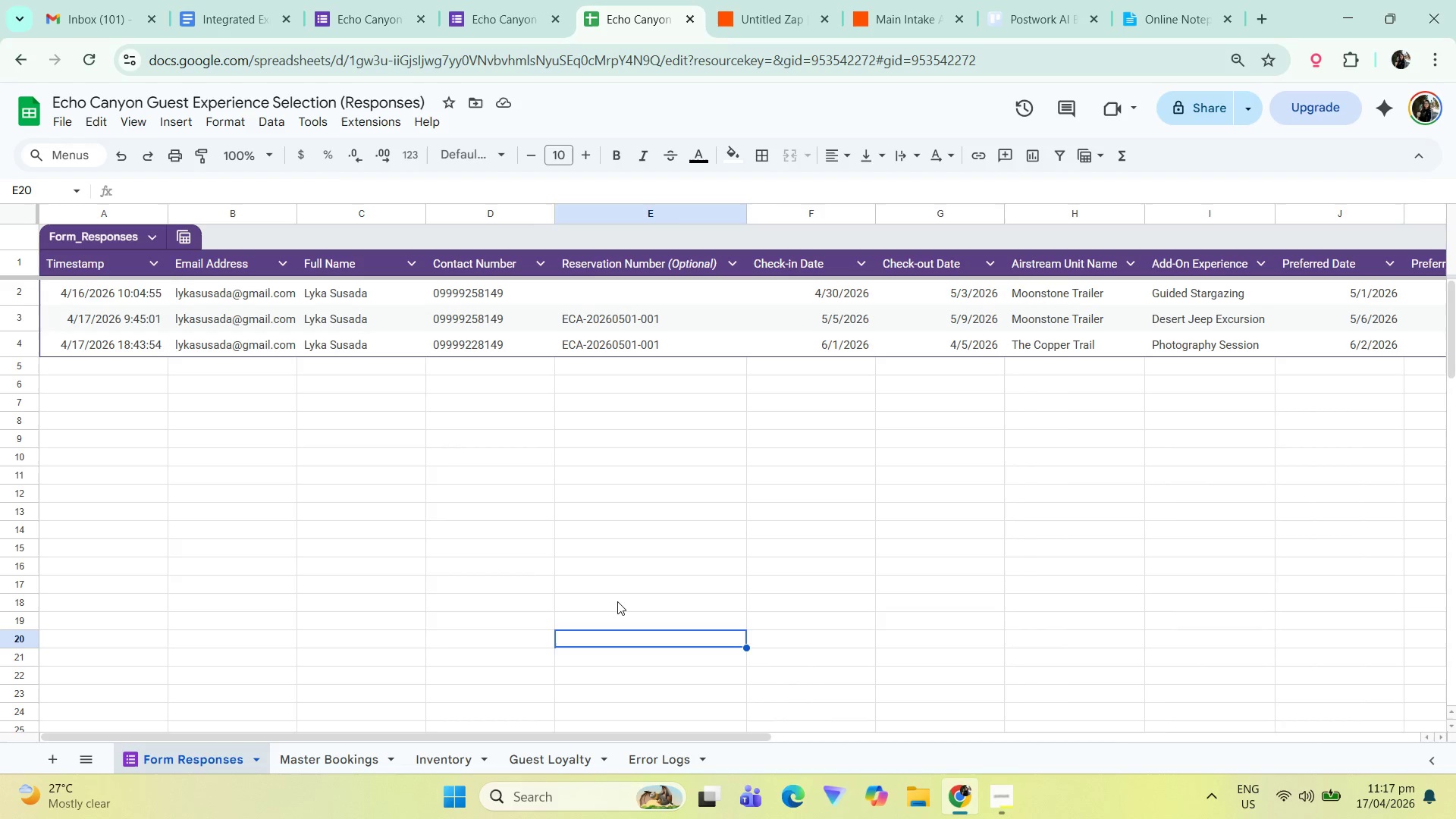 
wait(12.94)
 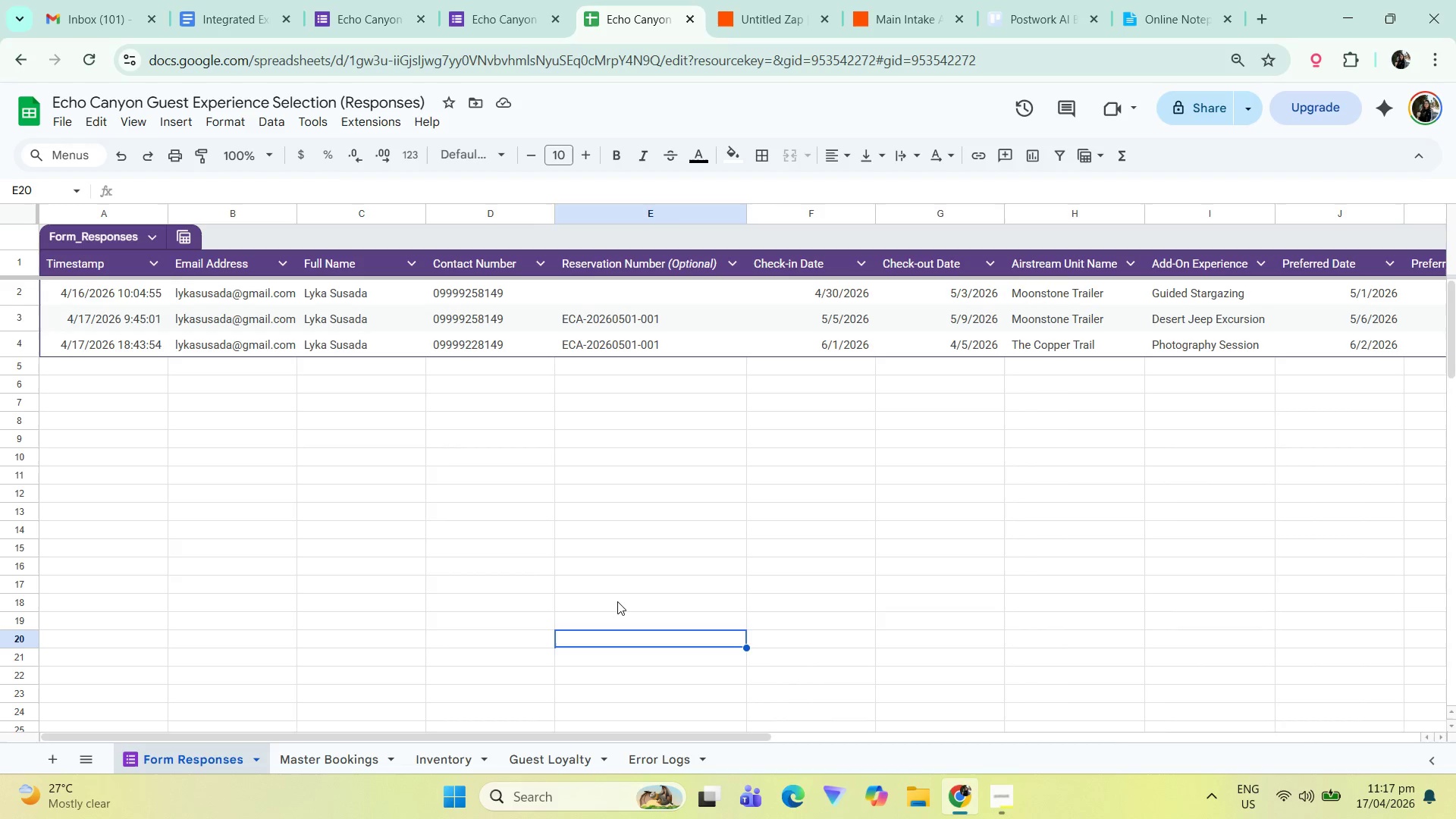 
left_click_drag(start_coordinate=[652, 739], to_coordinate=[936, 701])
 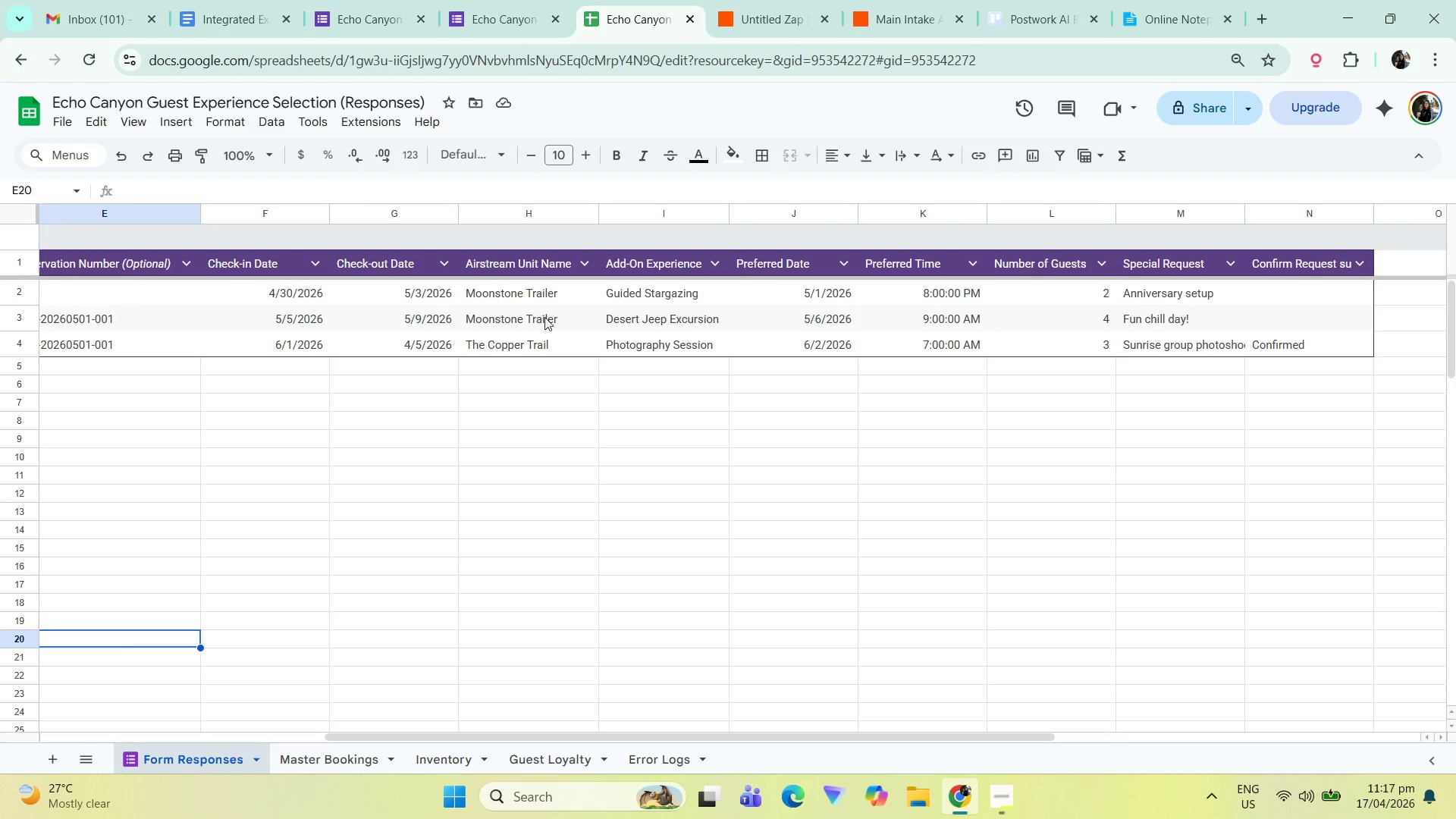 
left_click_drag(start_coordinate=[544, 313], to_coordinate=[551, 344])
 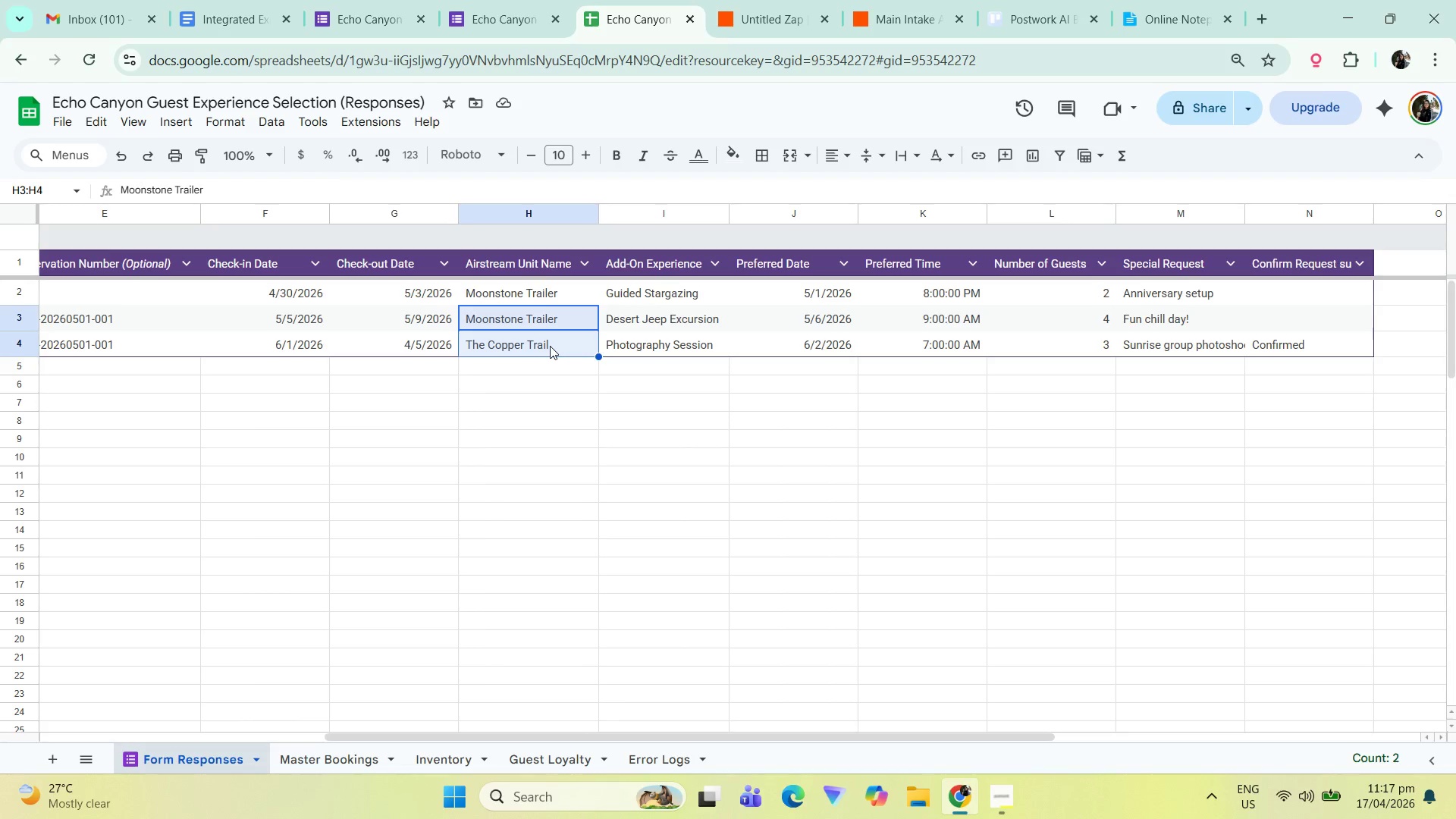 
key(Control+ControlLeft)
 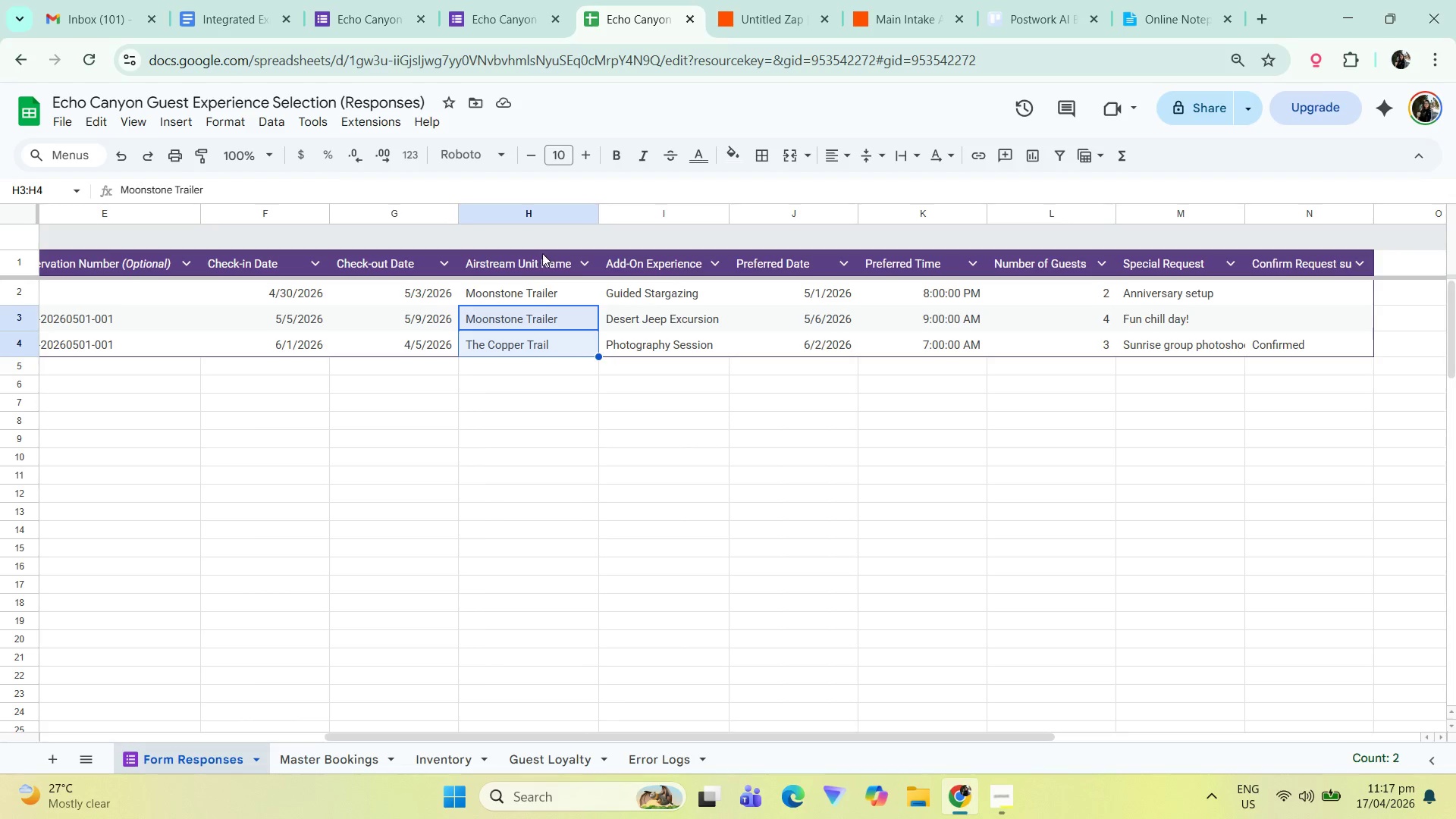 
left_click_drag(start_coordinate=[535, 266], to_coordinate=[535, 336])
 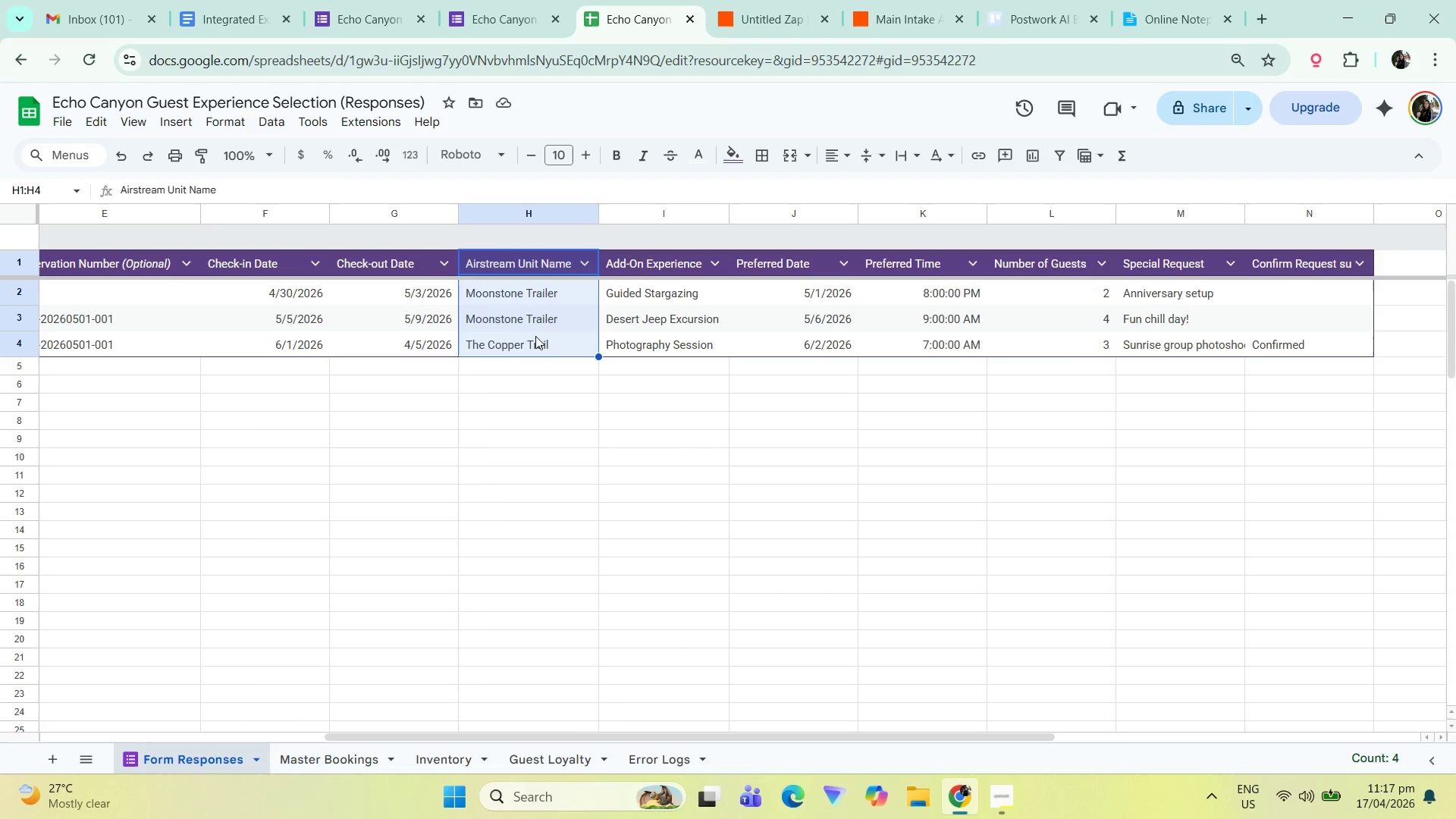 
key(Control+C)
 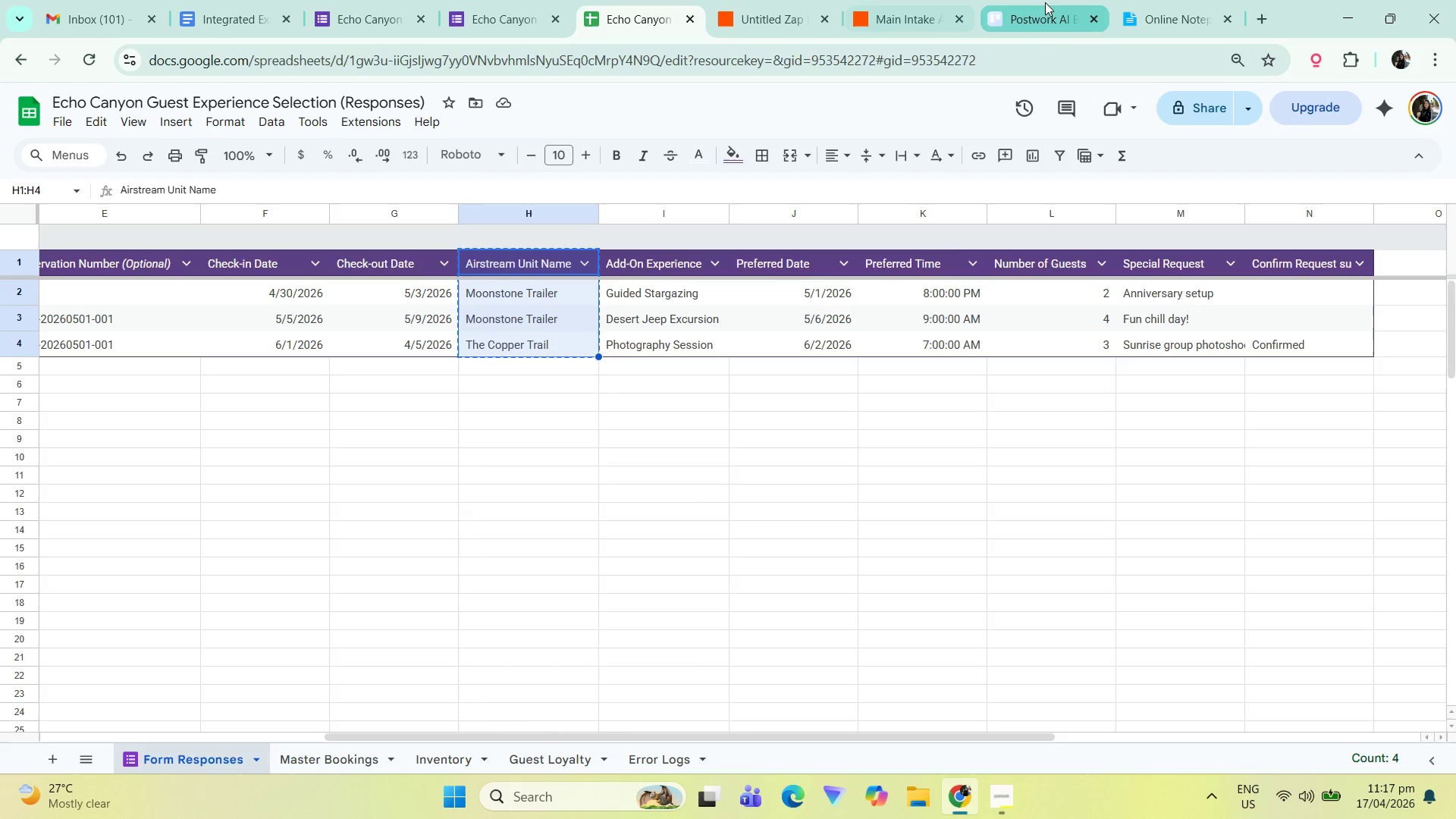 
left_click([1060, 0])
 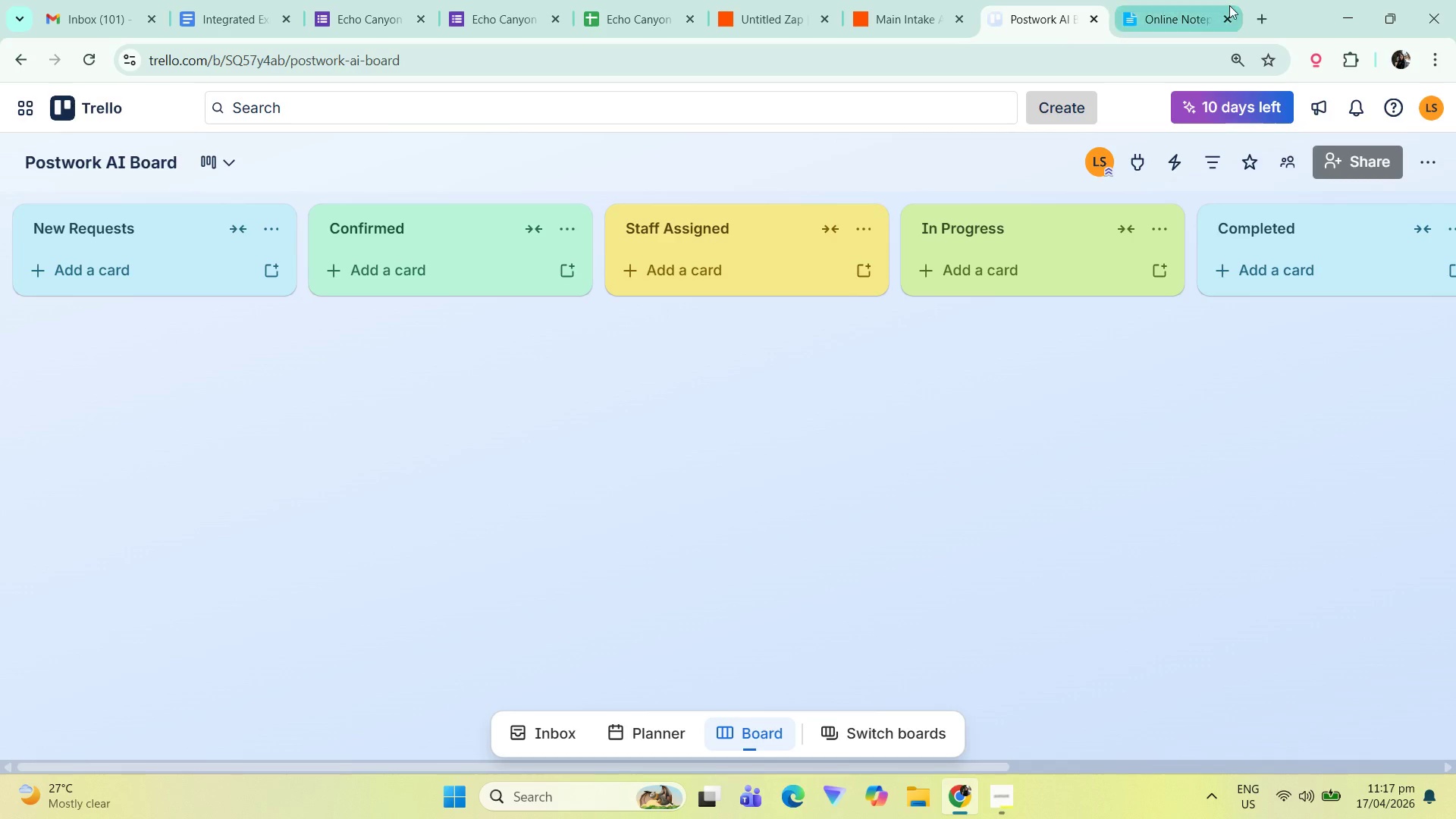 
left_click([1199, 0])
 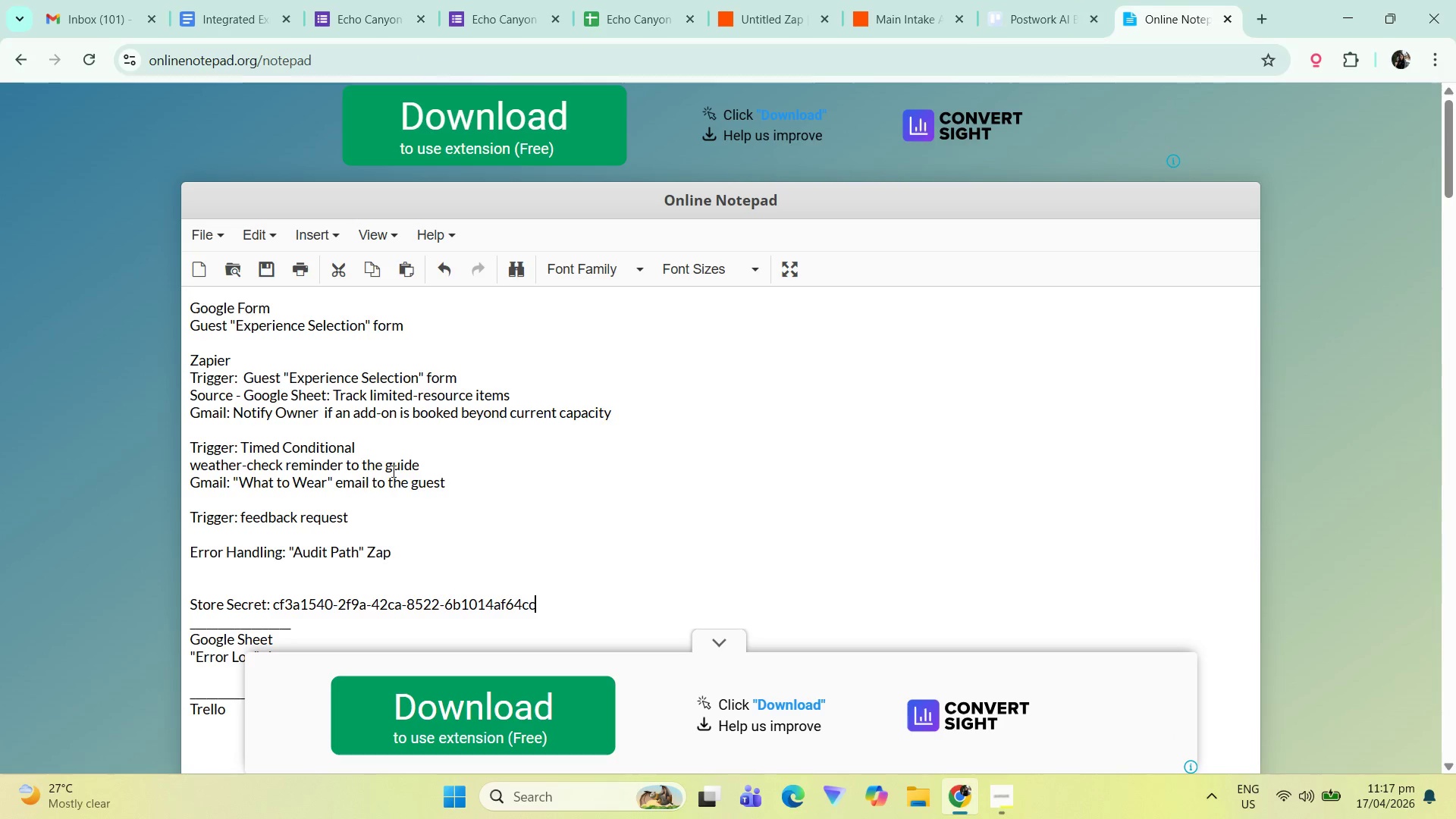 
scroll: coordinate [450, 455], scroll_direction: down, amount: 6.0
 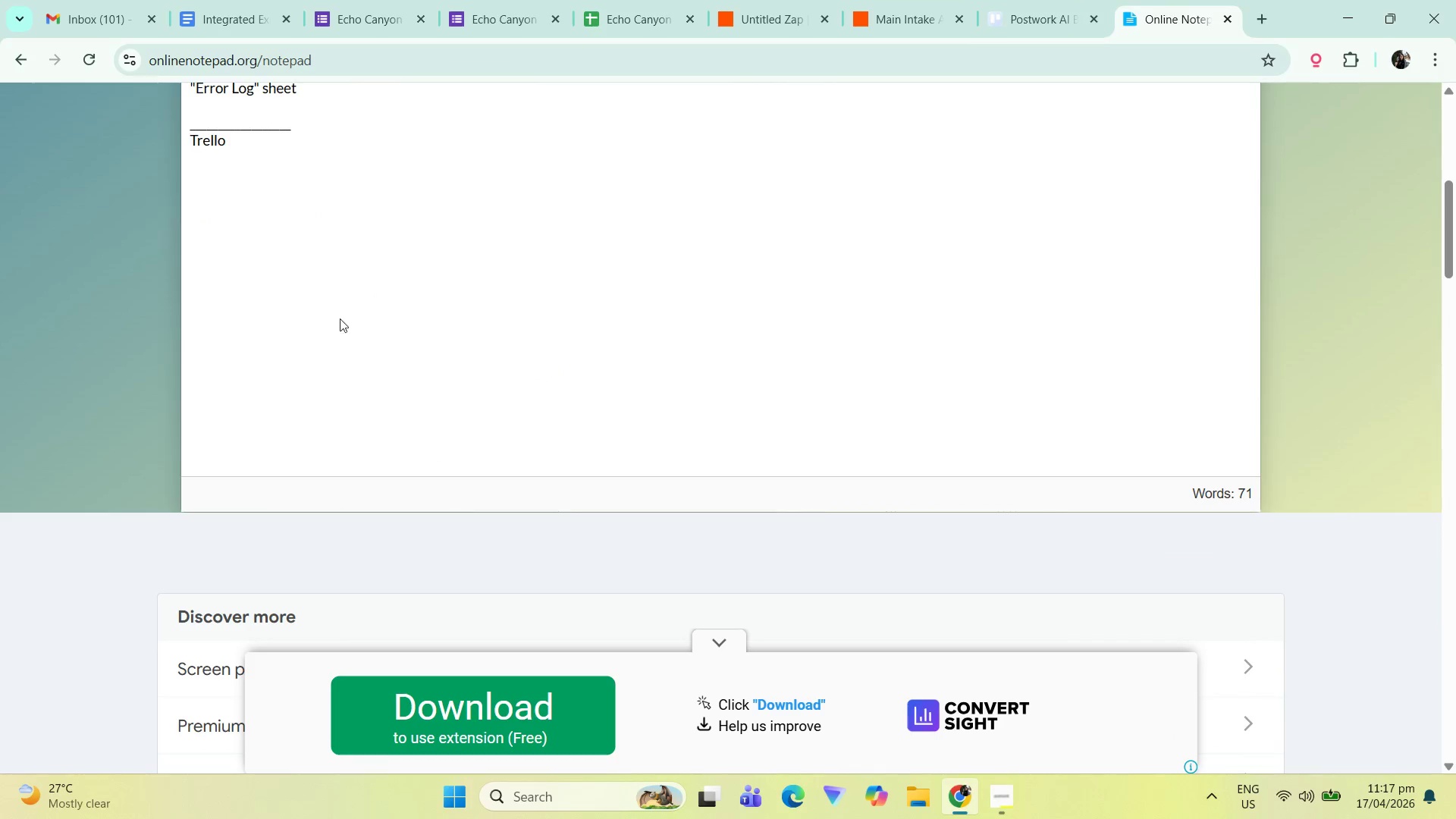 
left_click([315, 213])
 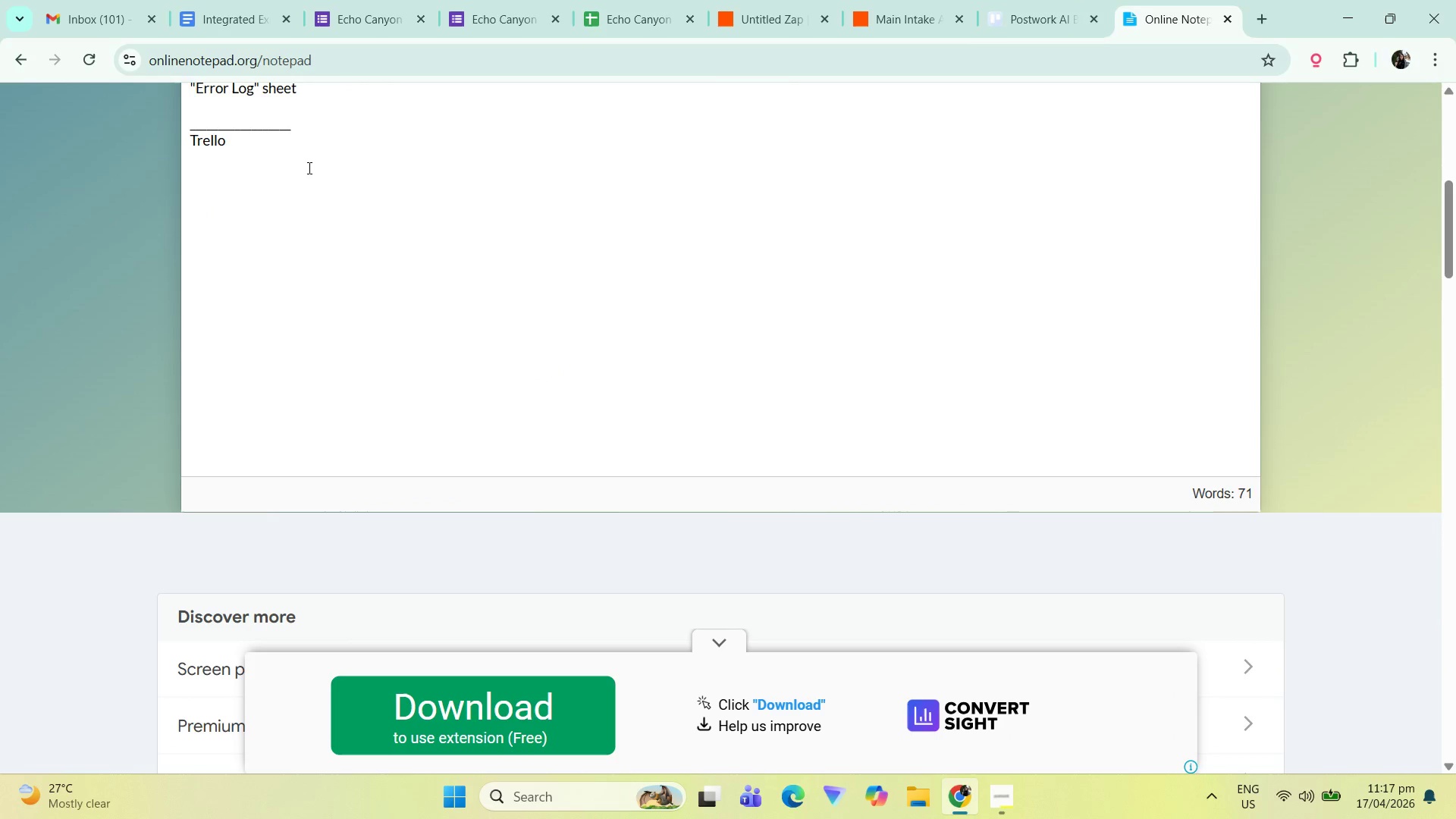 
key(Enter)
 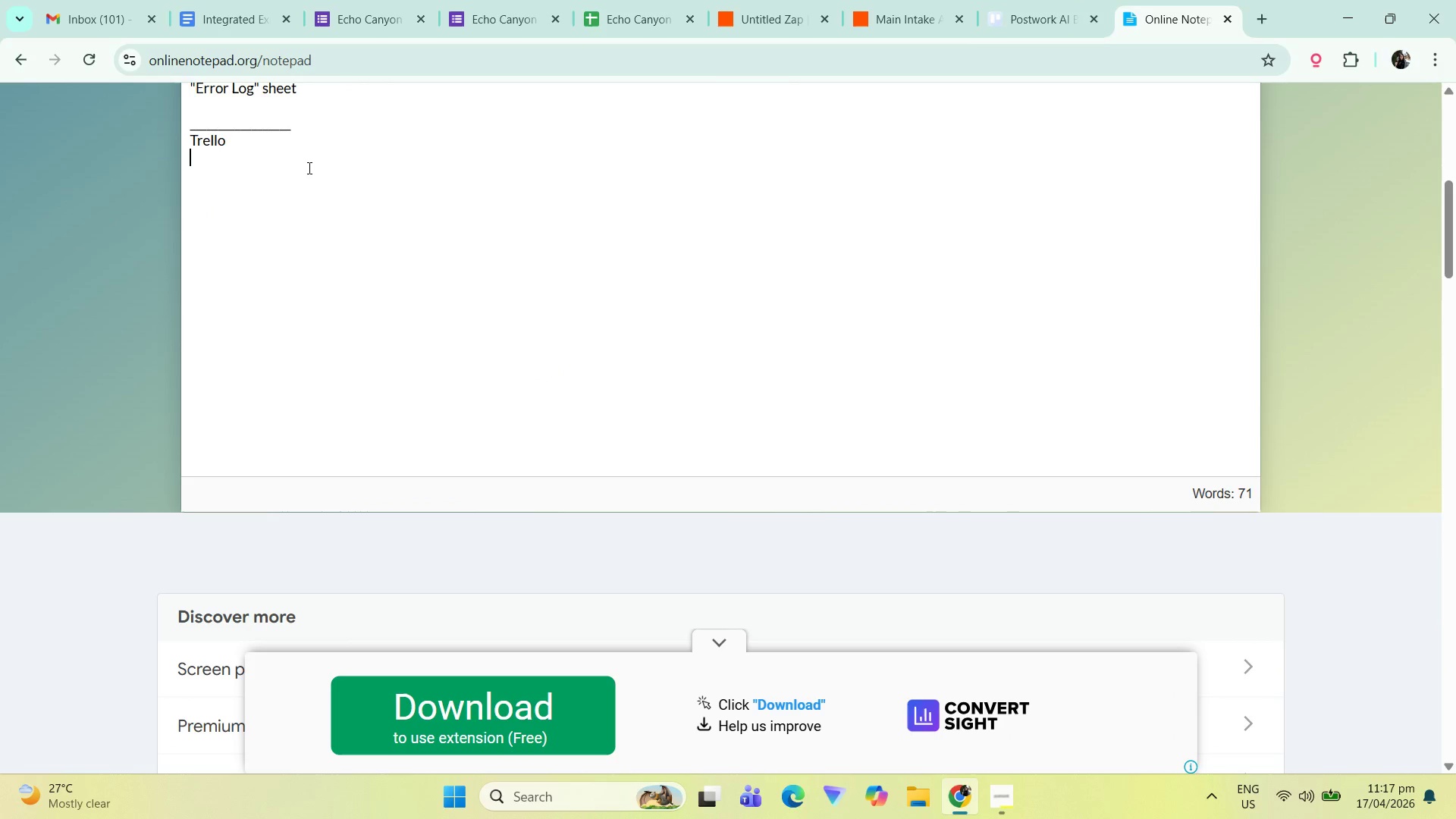 
key(Enter)
 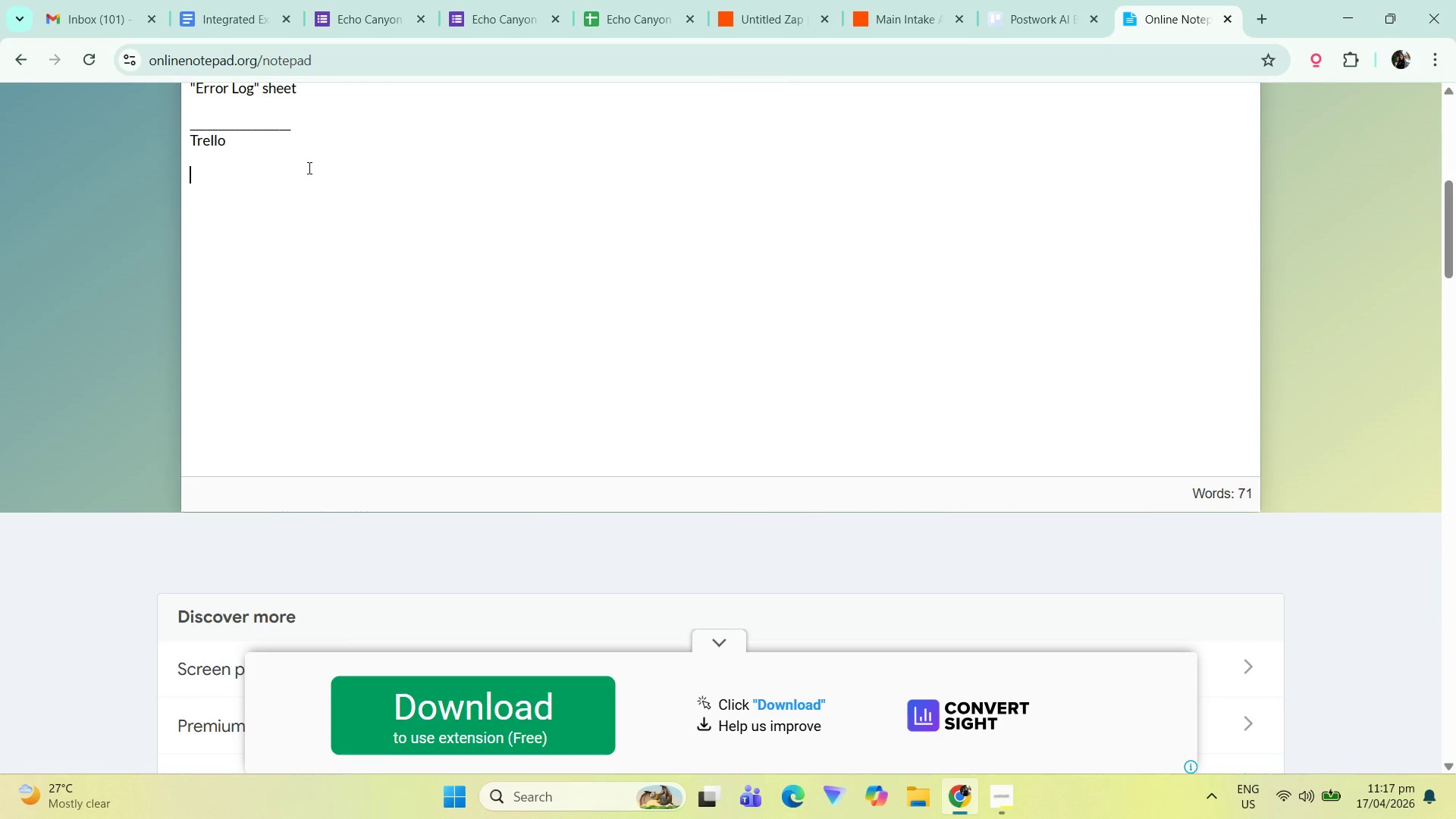 
key(Enter)
 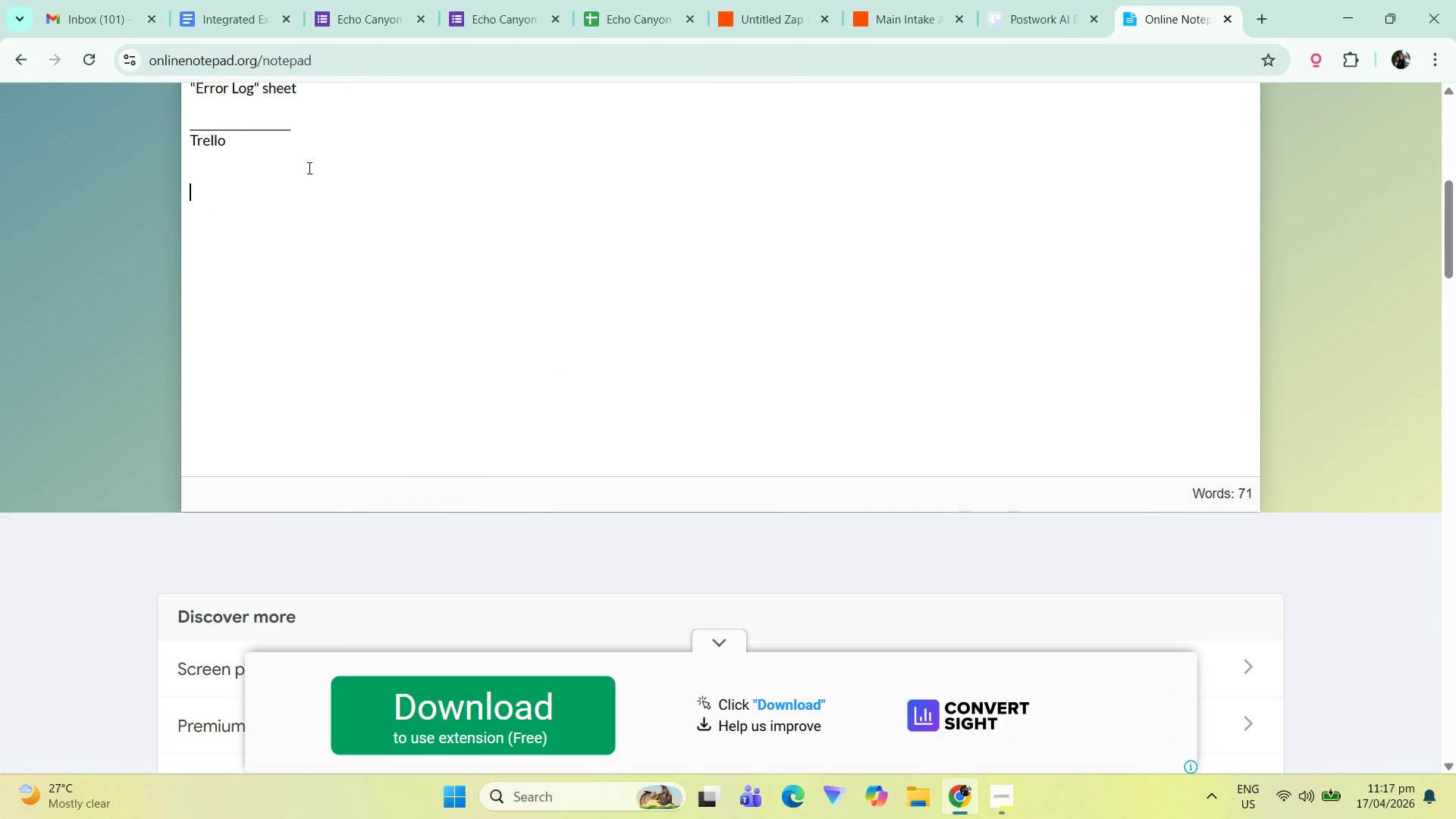 
key(Enter)
 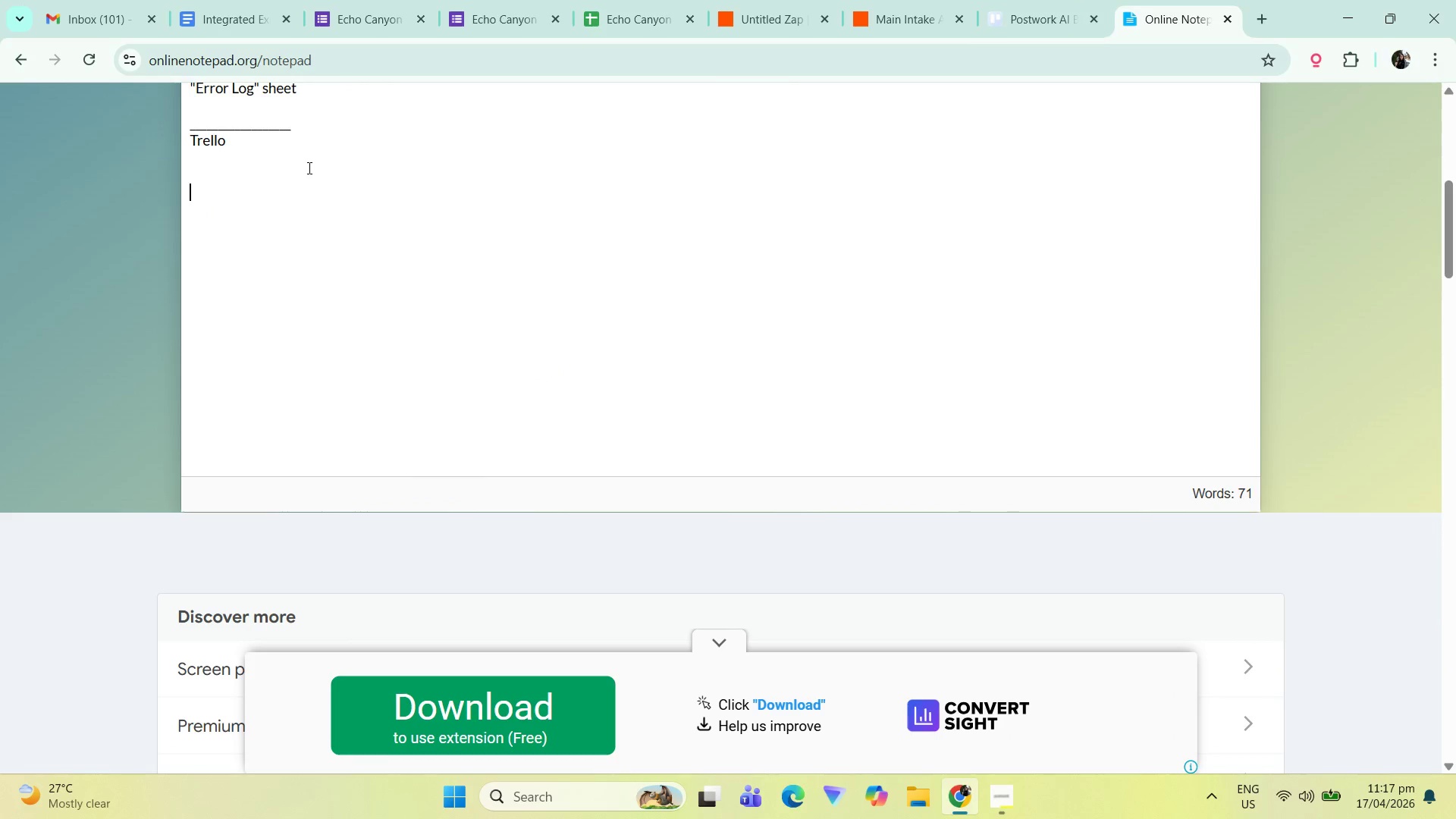 
key(Control+ControlLeft)
 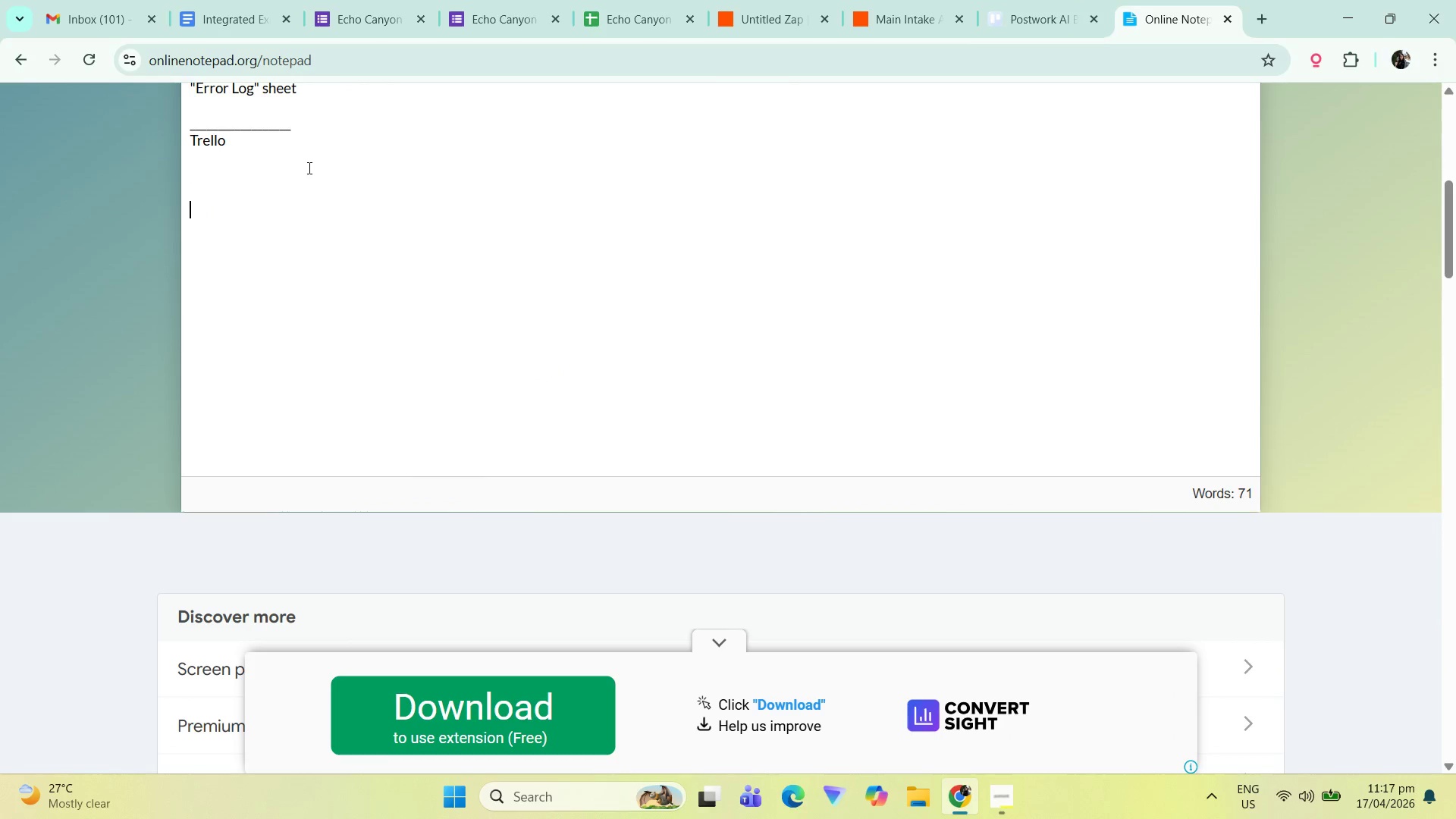 
key(Control+V)
 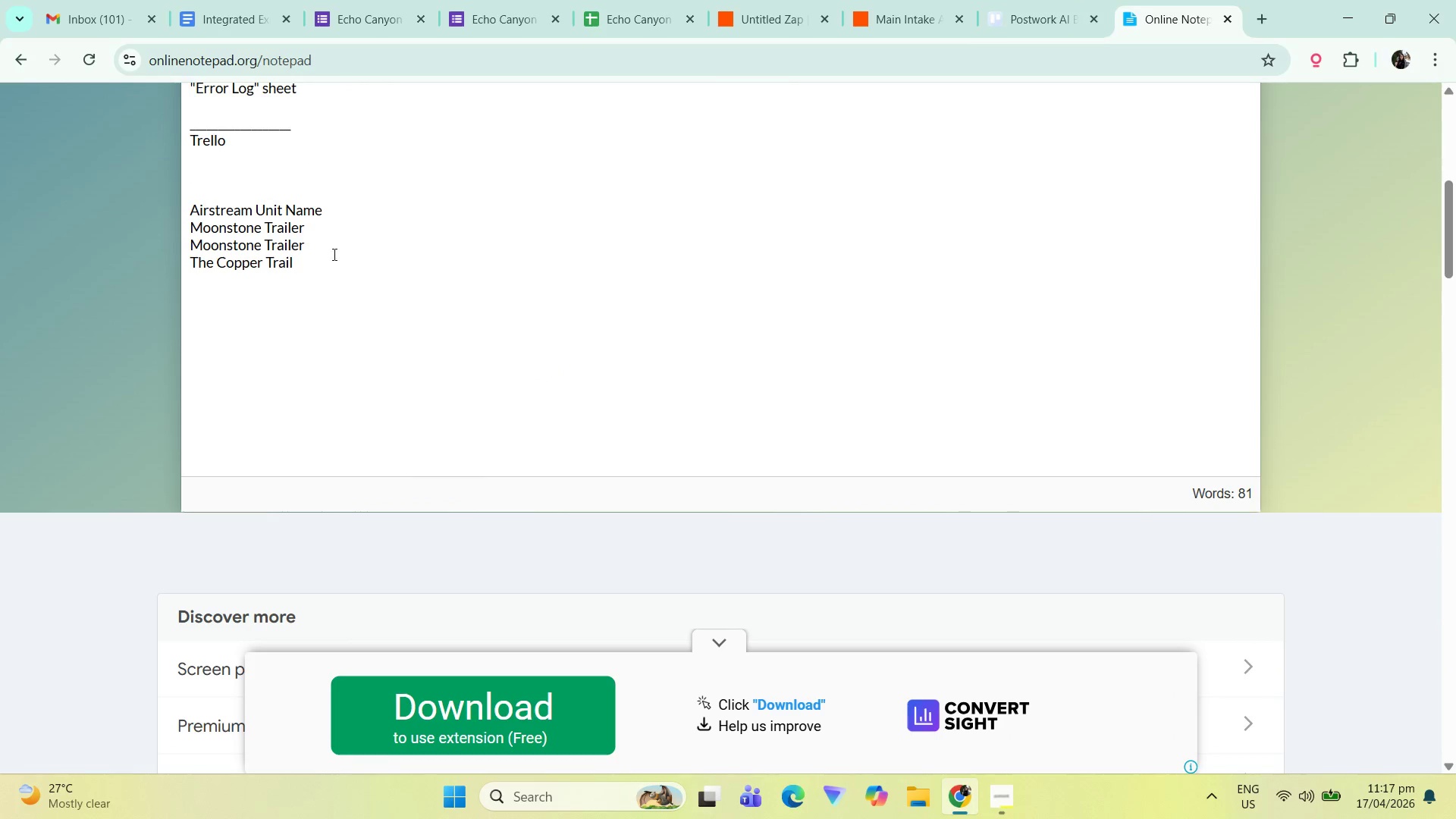 
left_click_drag(start_coordinate=[325, 241], to_coordinate=[102, 243])
 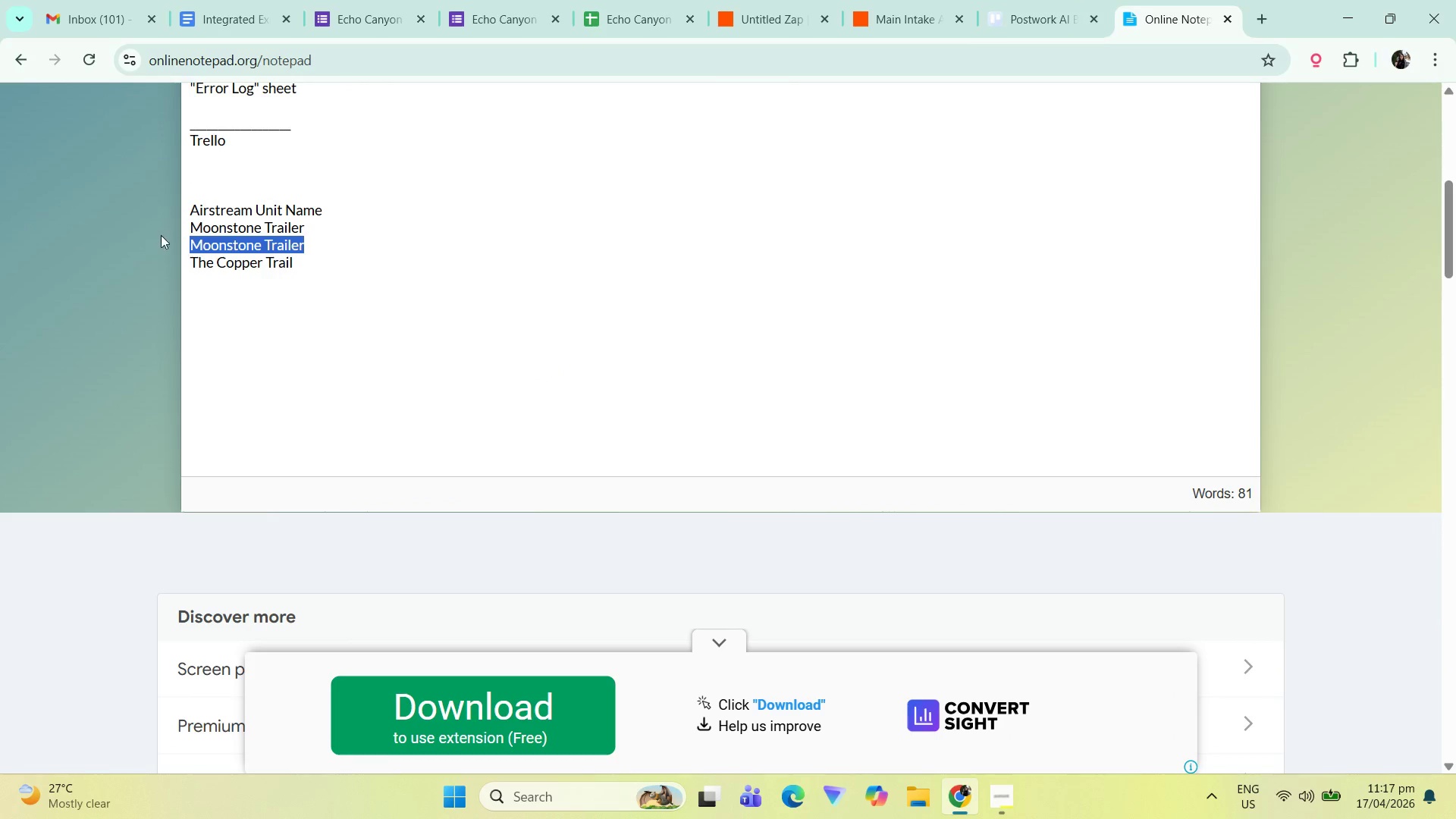 
key(Backspace)
 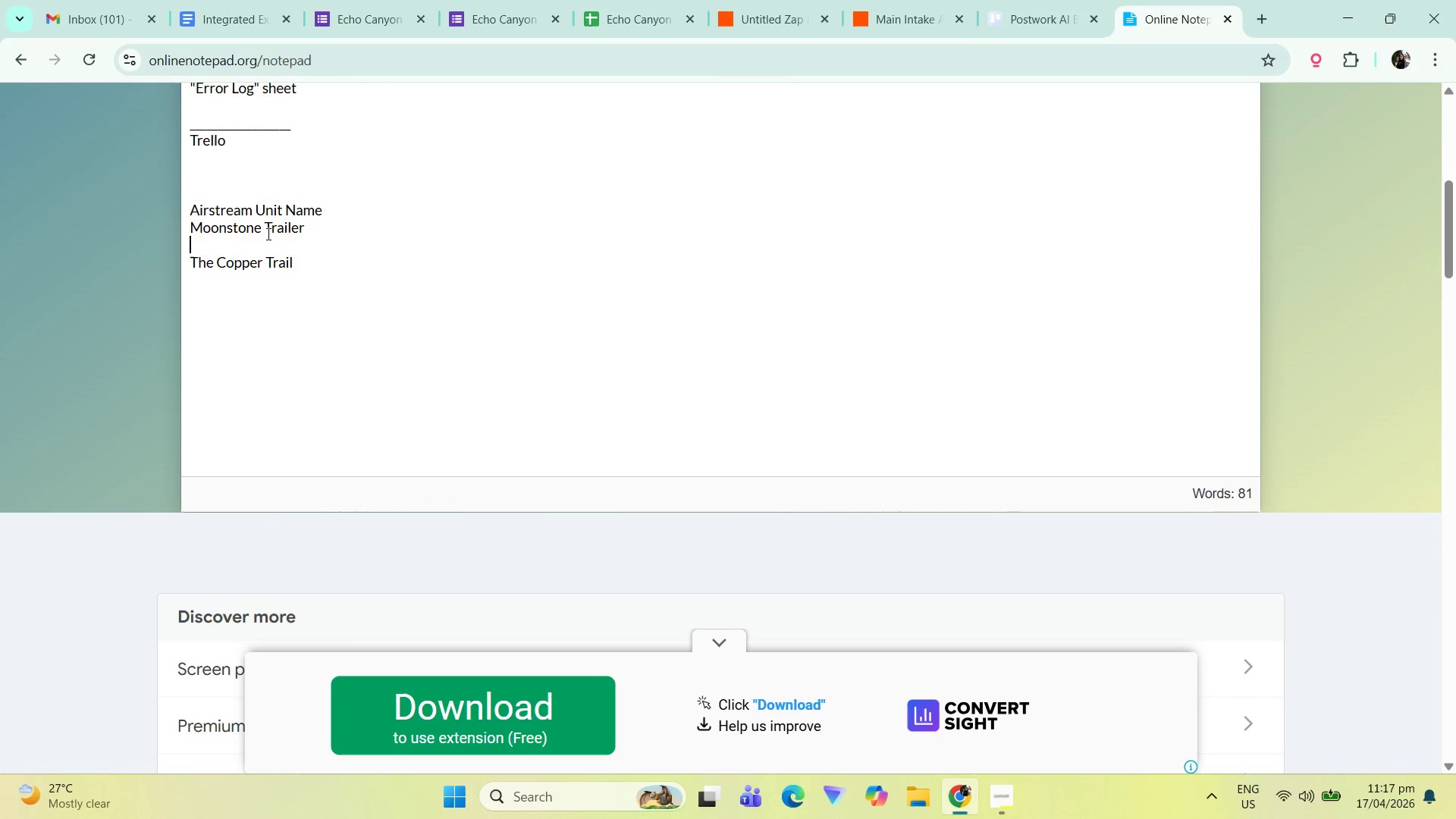 
key(Backspace)
 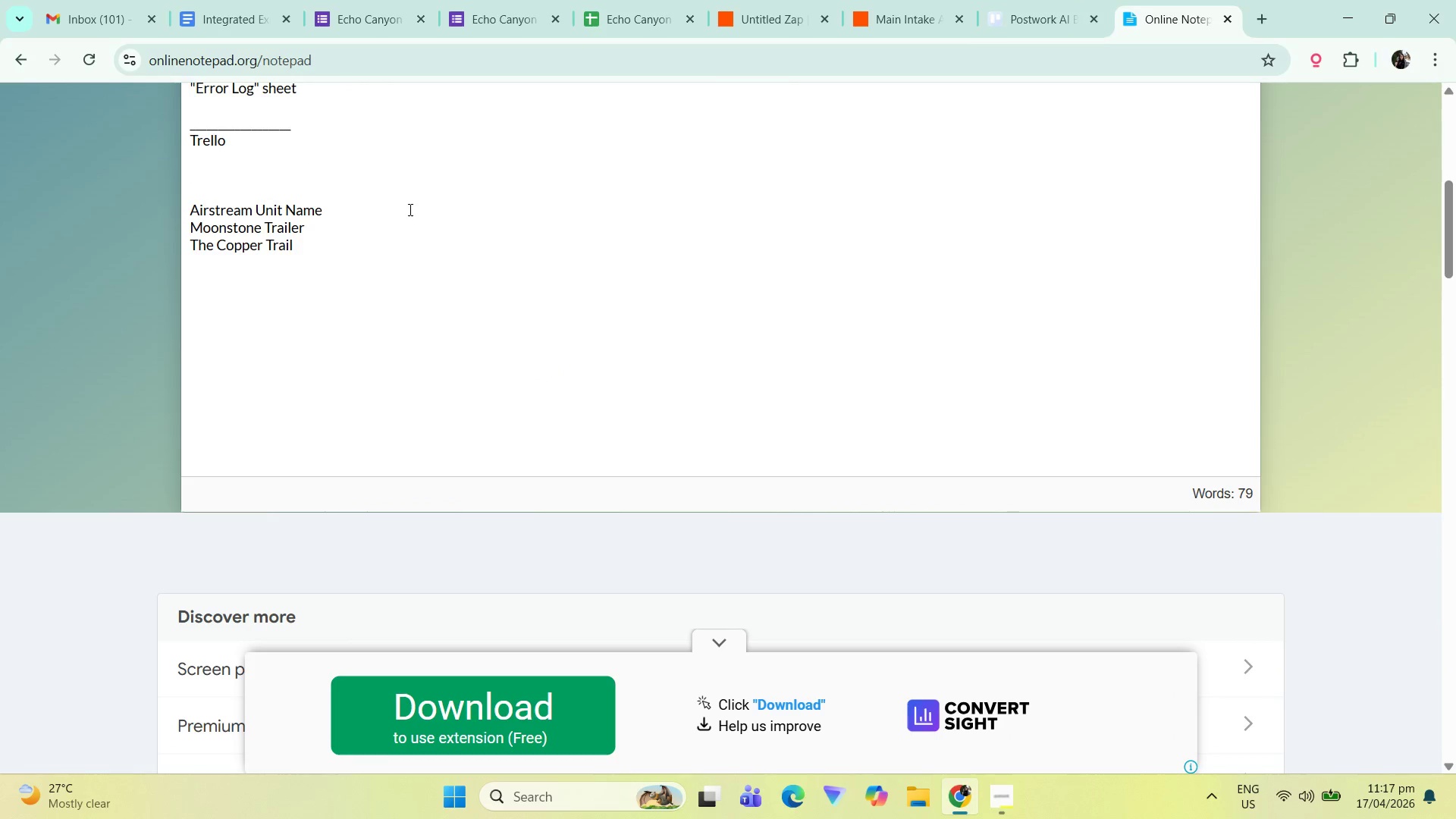 
left_click_drag(start_coordinate=[382, 203], to_coordinate=[107, 212])
 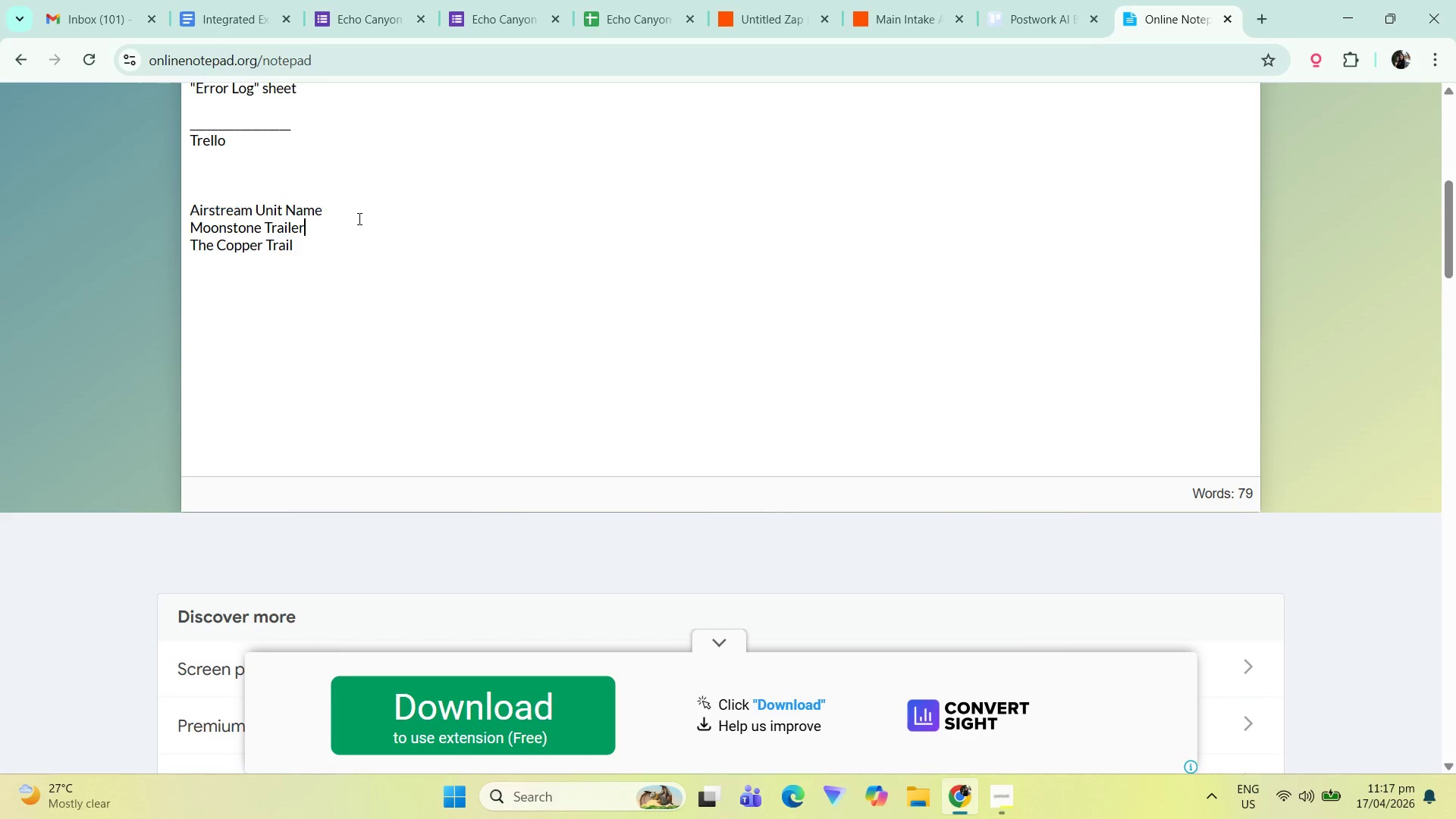 
double_click([356, 210])
 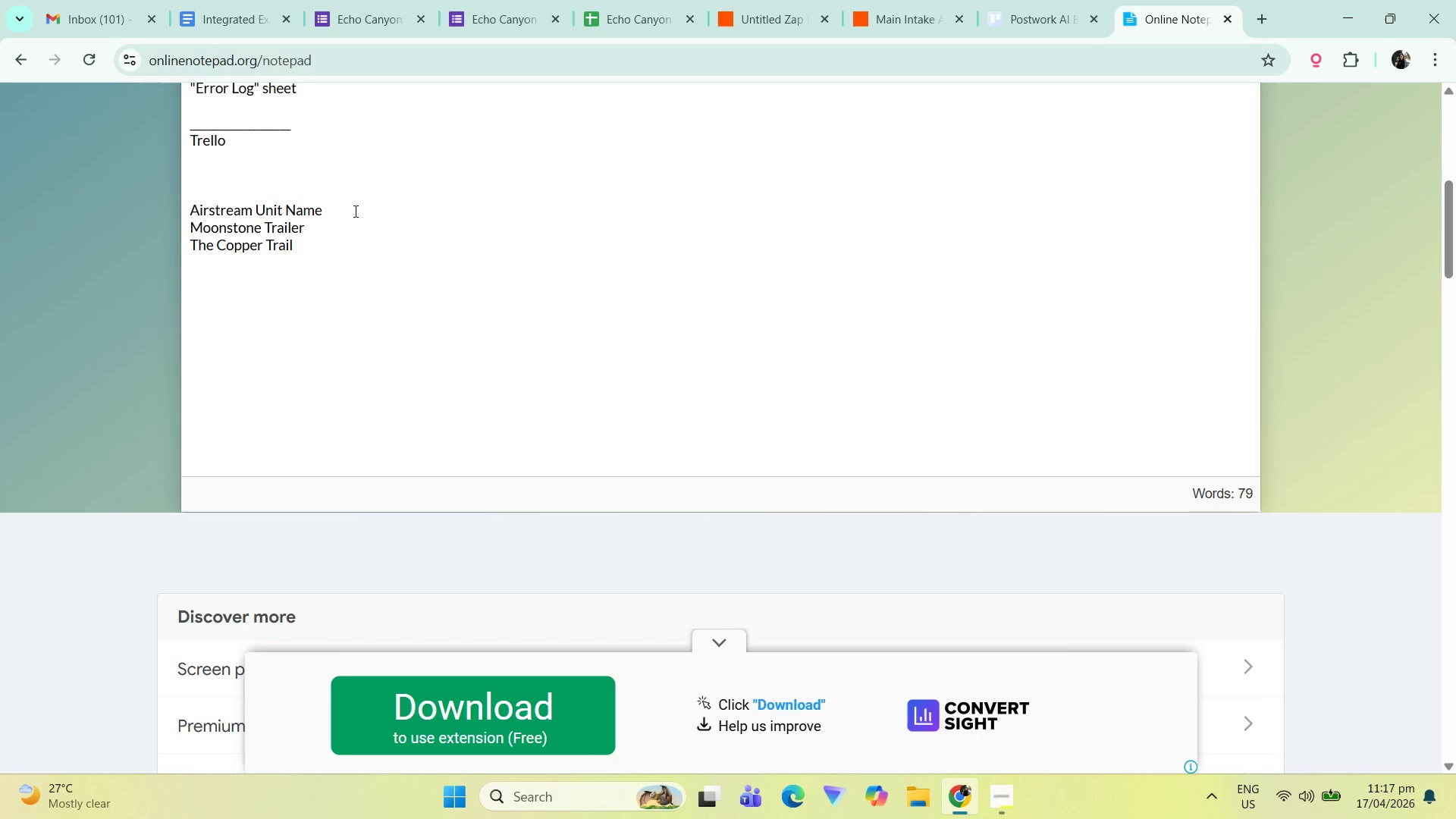 
key(Shift+ShiftRight)
 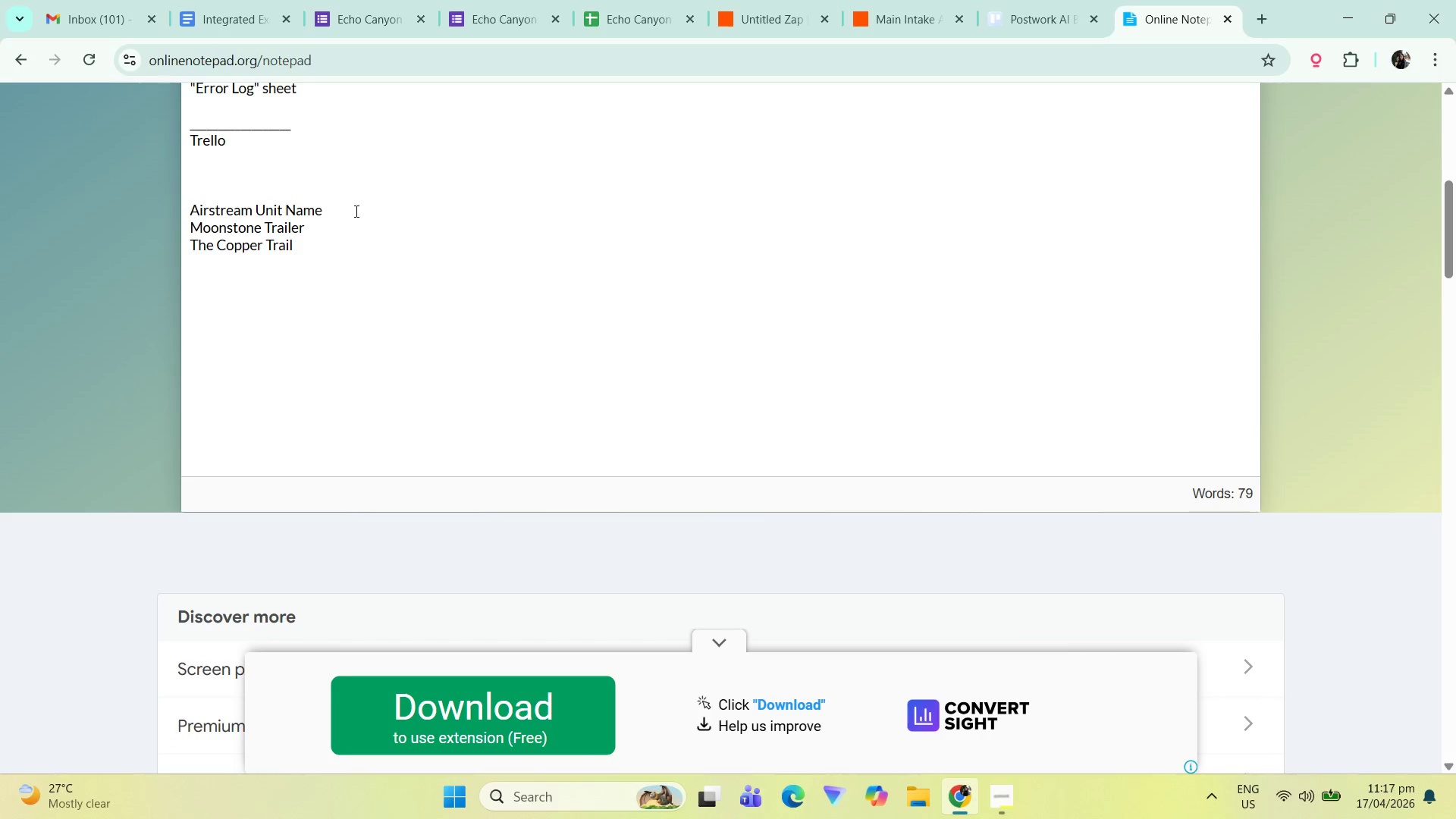 
key(Shift+Semicolon)
 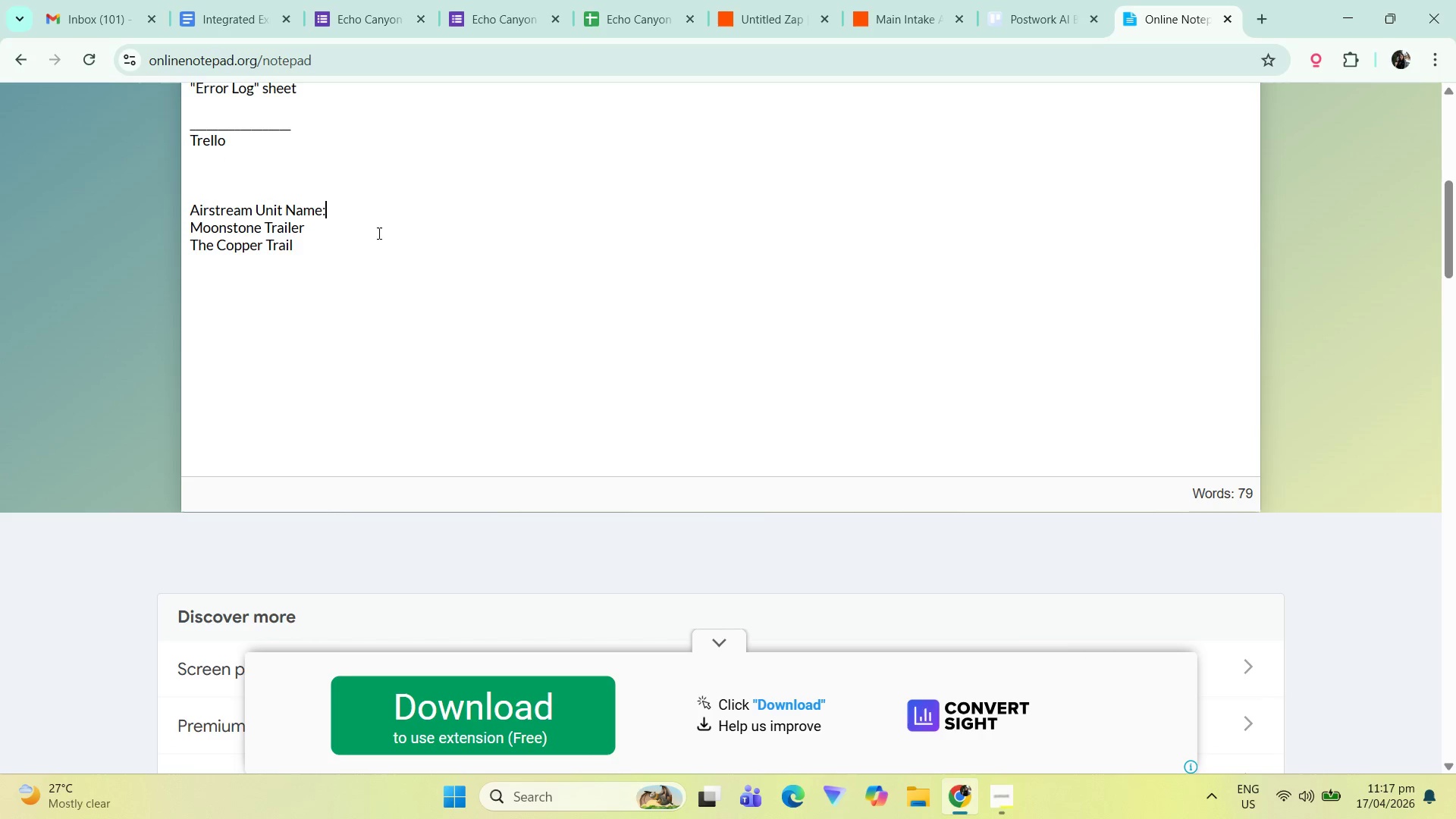 
left_click([376, 246])
 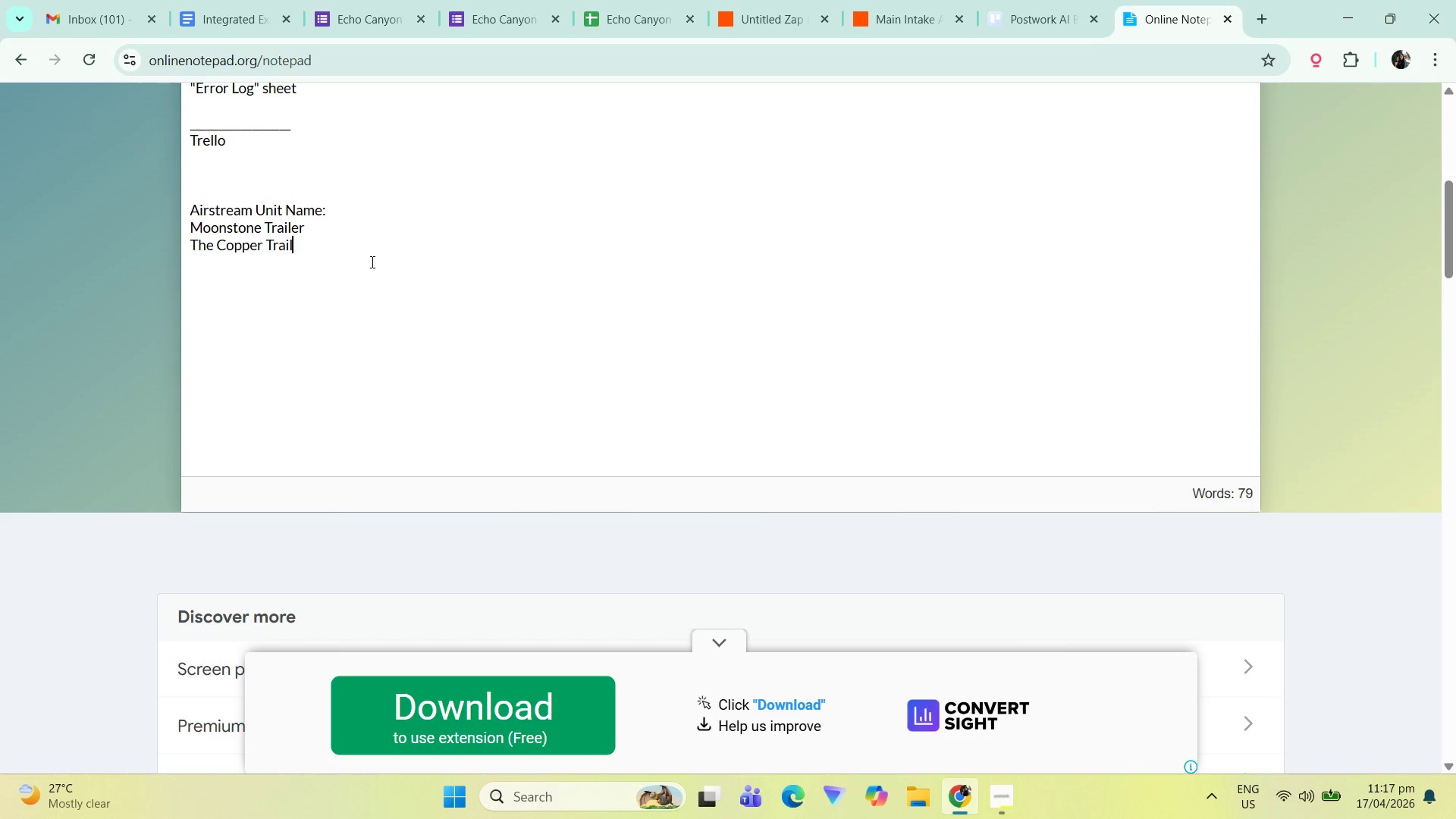 
key(Enter)
 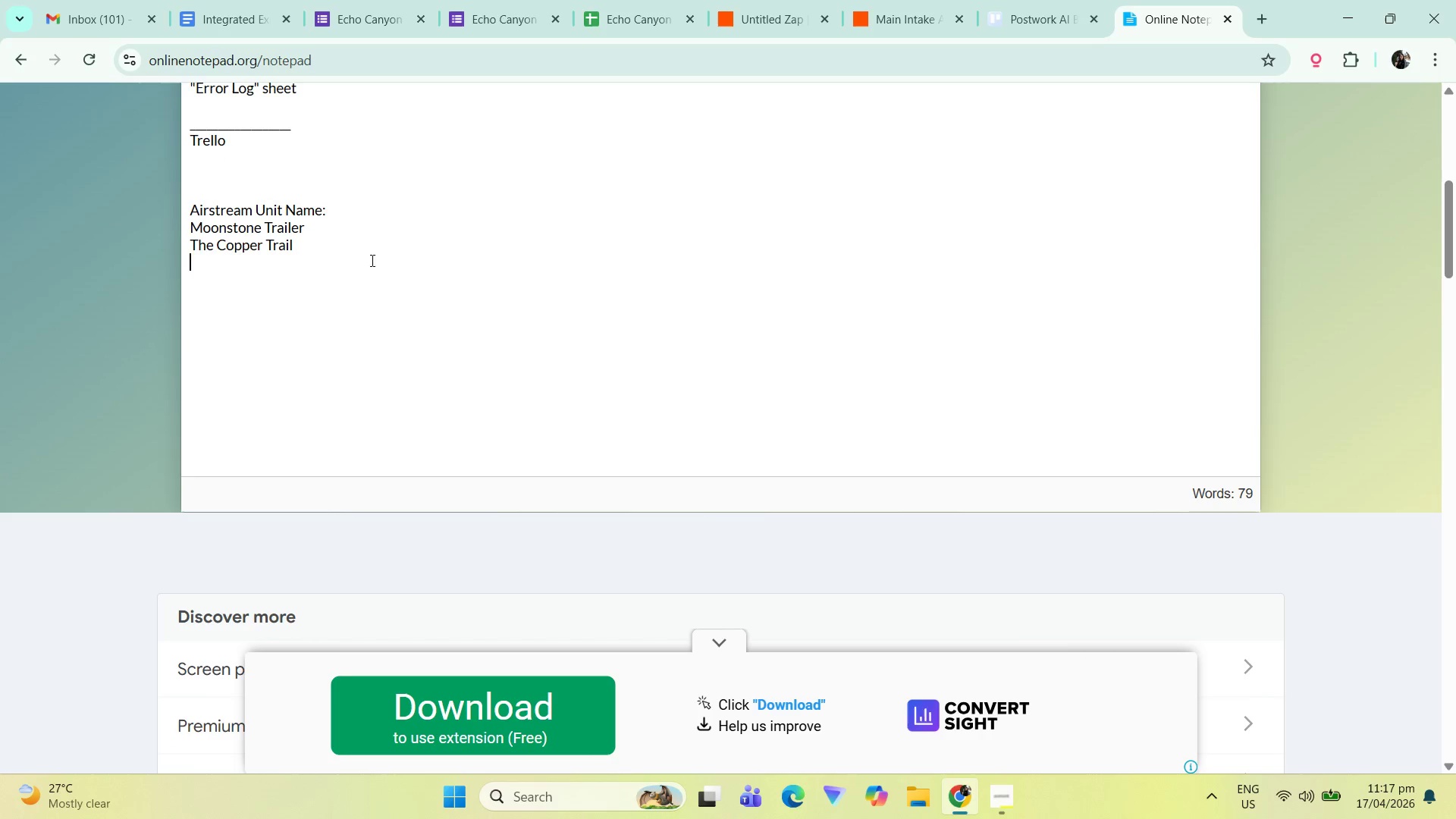 
key(Enter)
 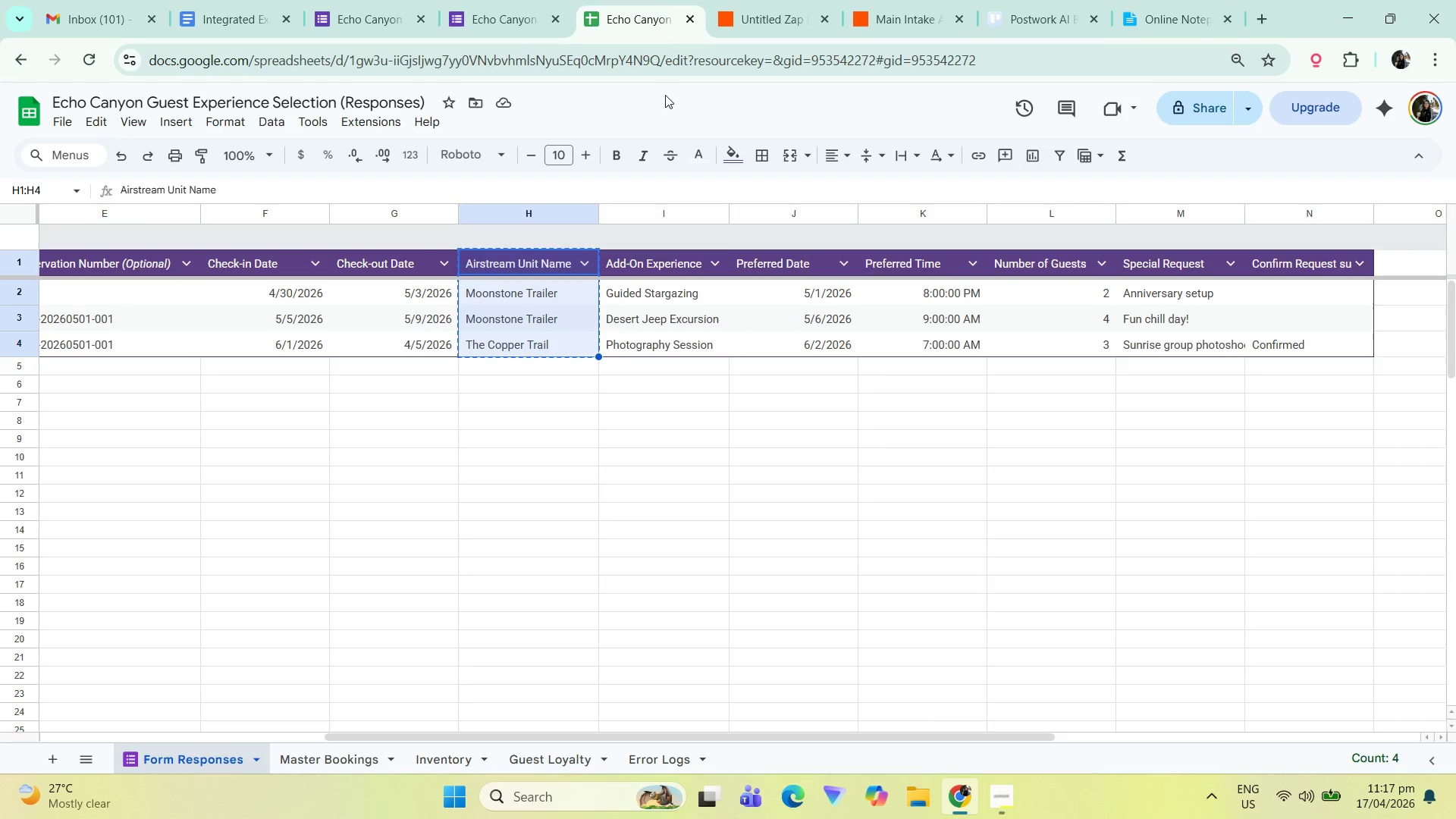 
left_click([588, 460])
 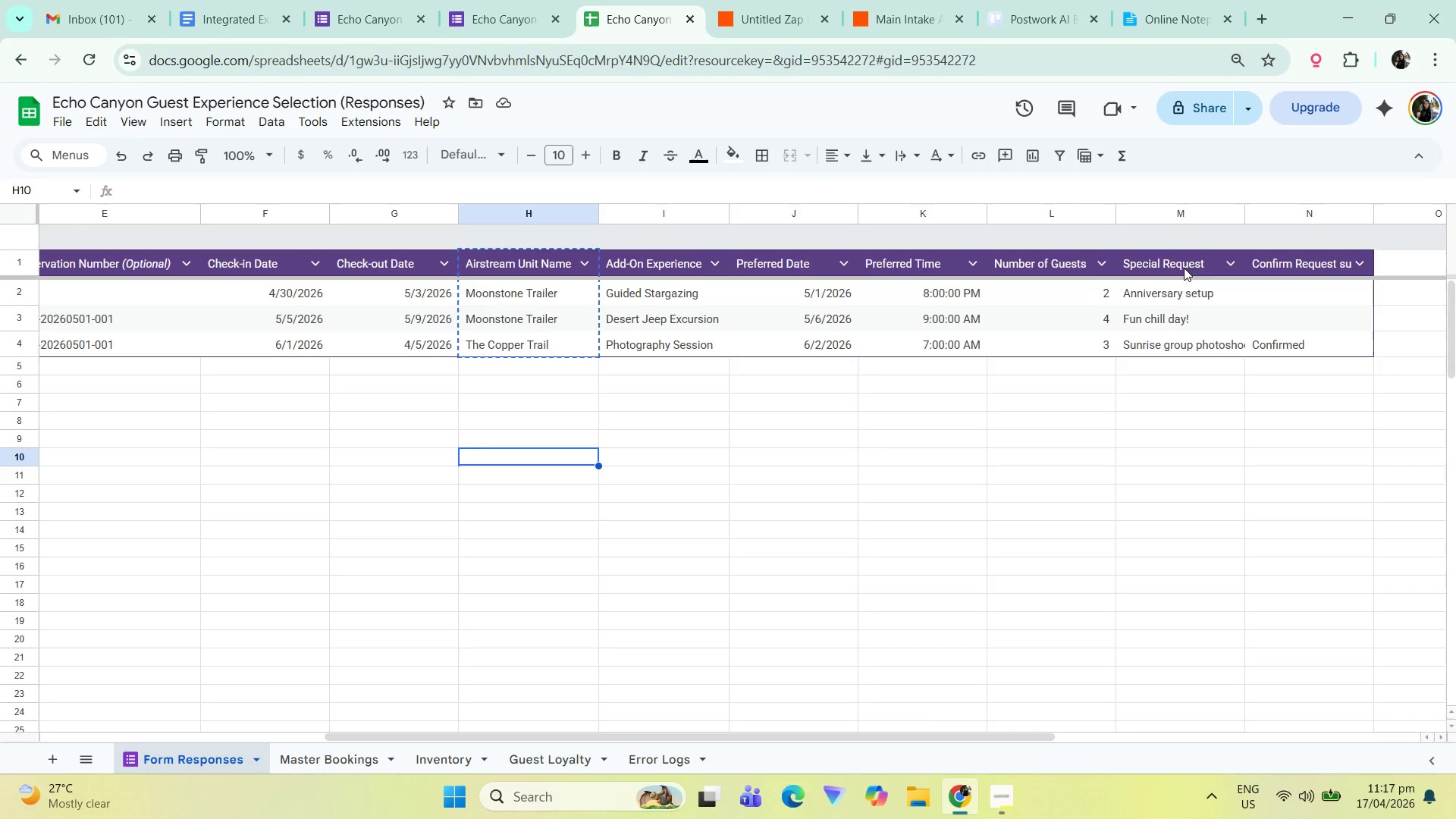 
left_click_drag(start_coordinate=[1184, 268], to_coordinate=[1188, 341])
 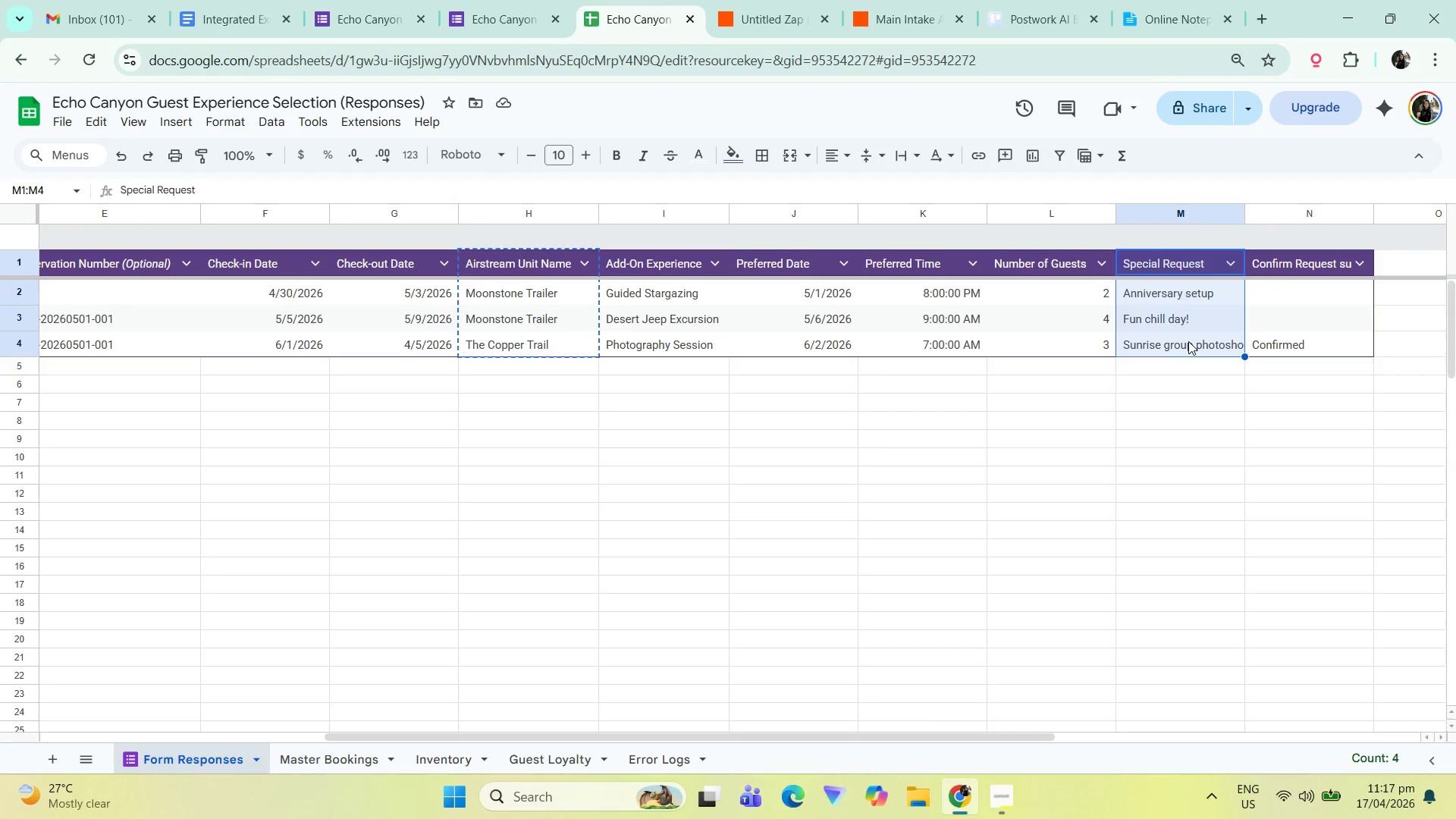 
key(Control+C)
 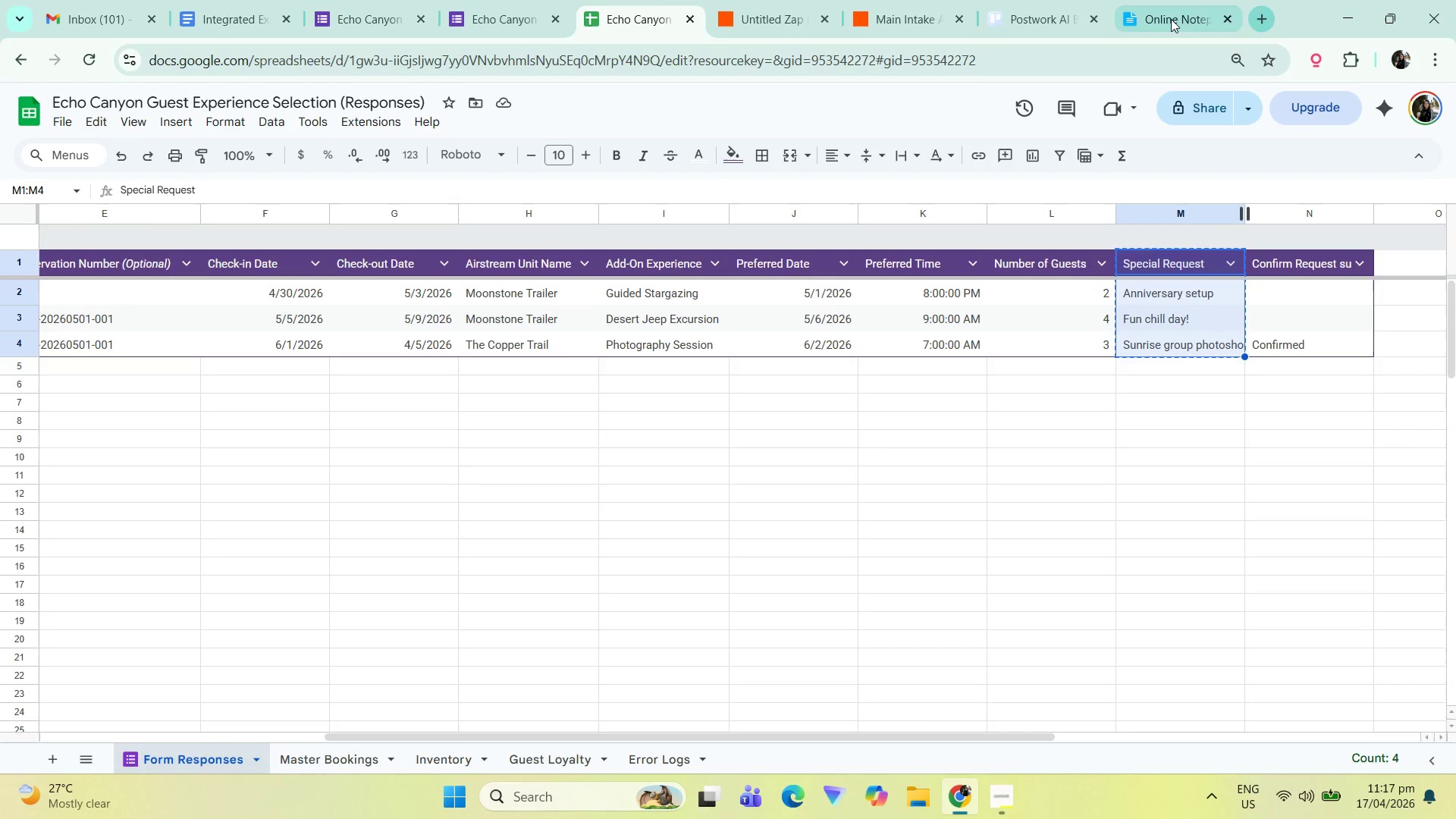 
left_click_drag(start_coordinate=[533, 264], to_coordinate=[537, 339])
 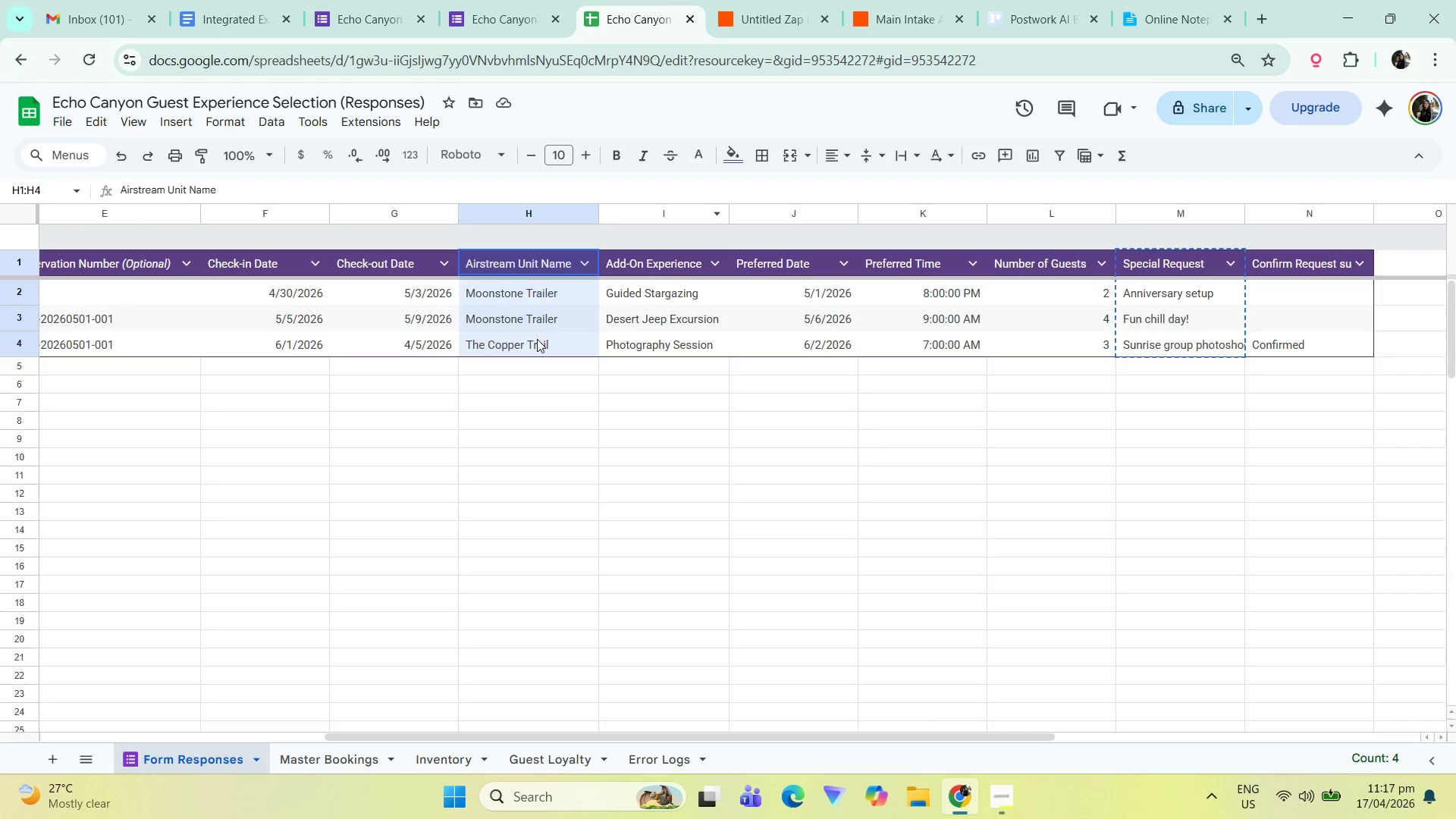 
key(Control+C)
 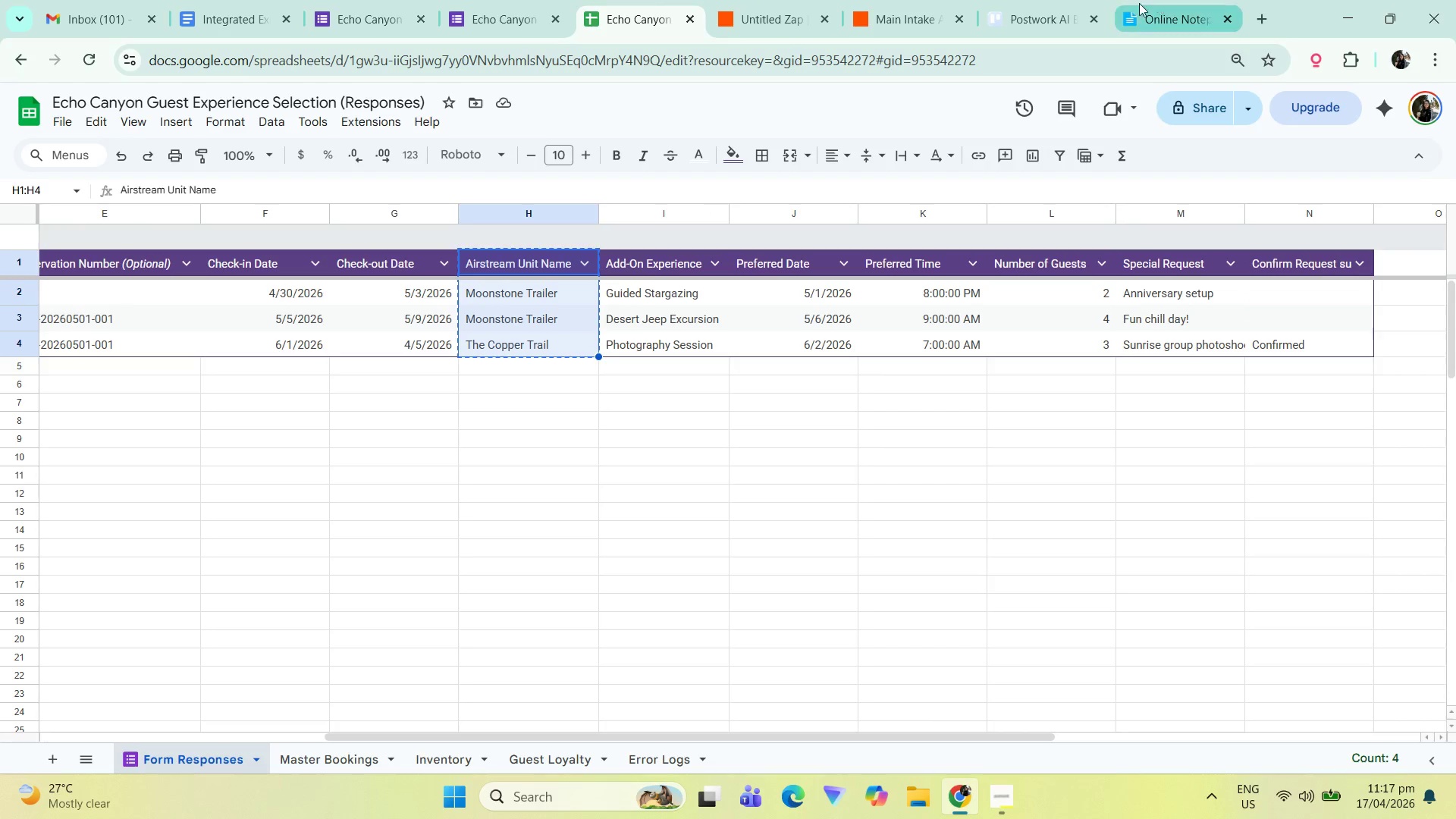 
left_click([1056, 3])
 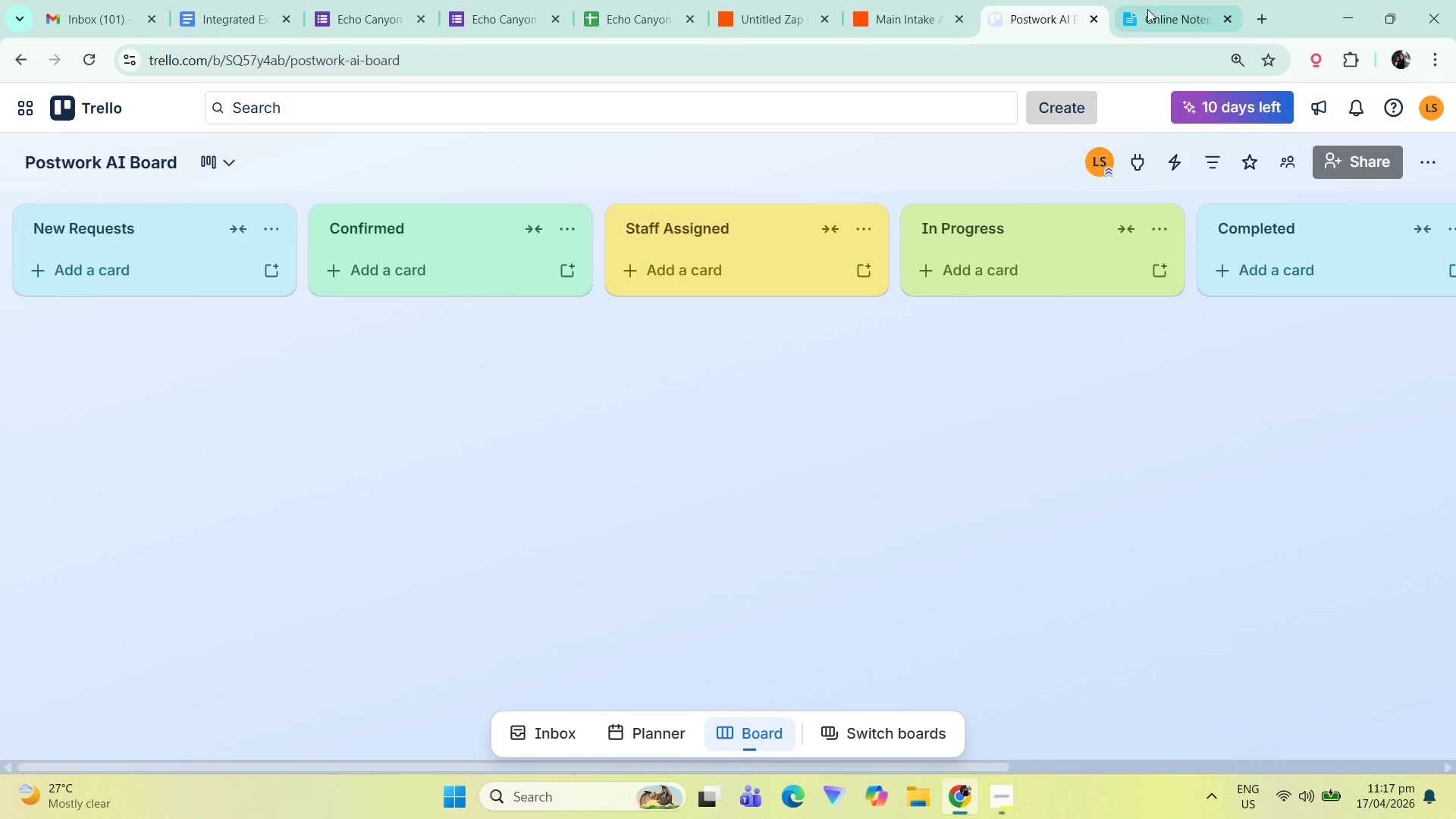 
left_click([1212, 0])
 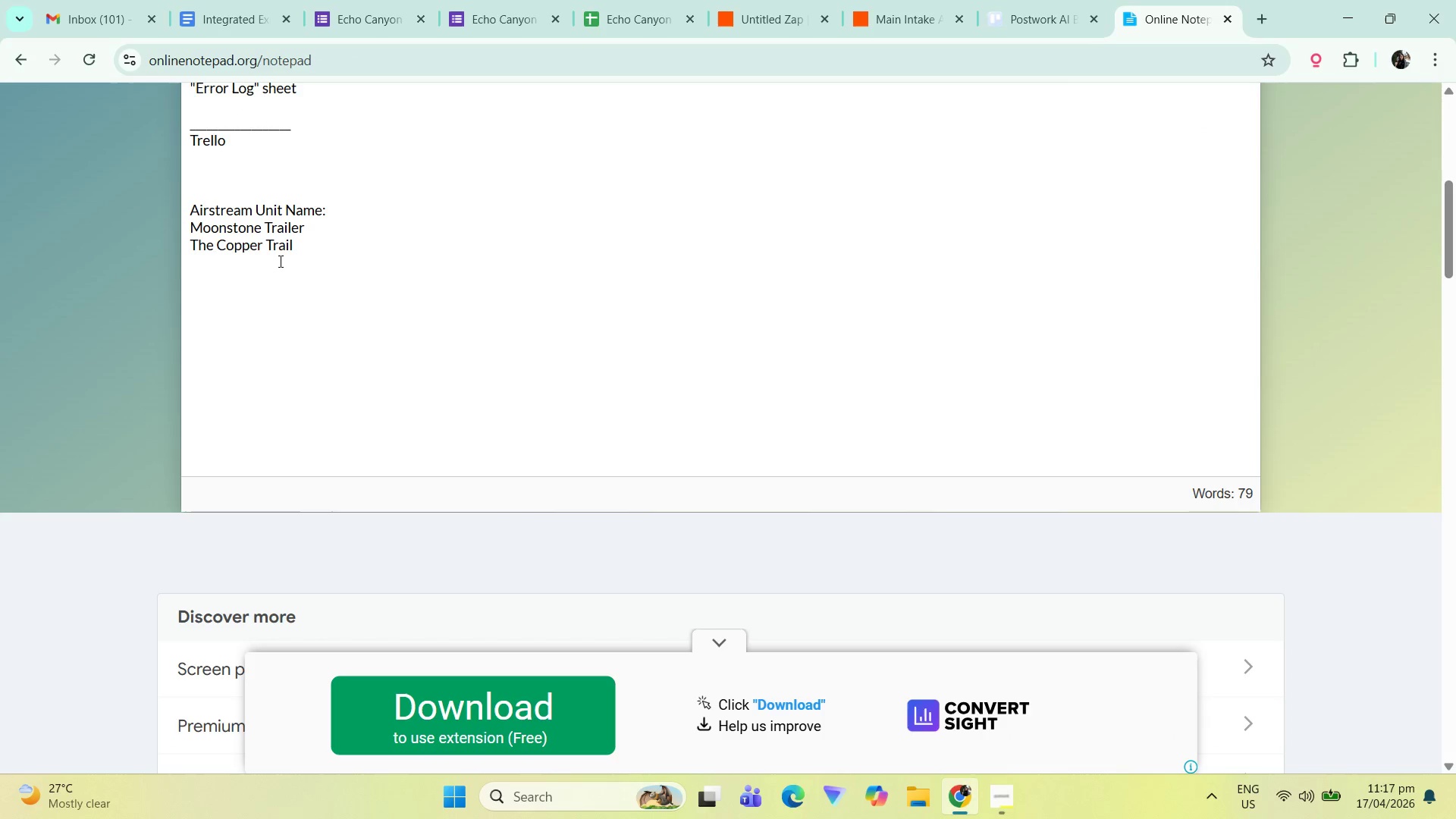 
left_click_drag(start_coordinate=[312, 263], to_coordinate=[181, 212])
 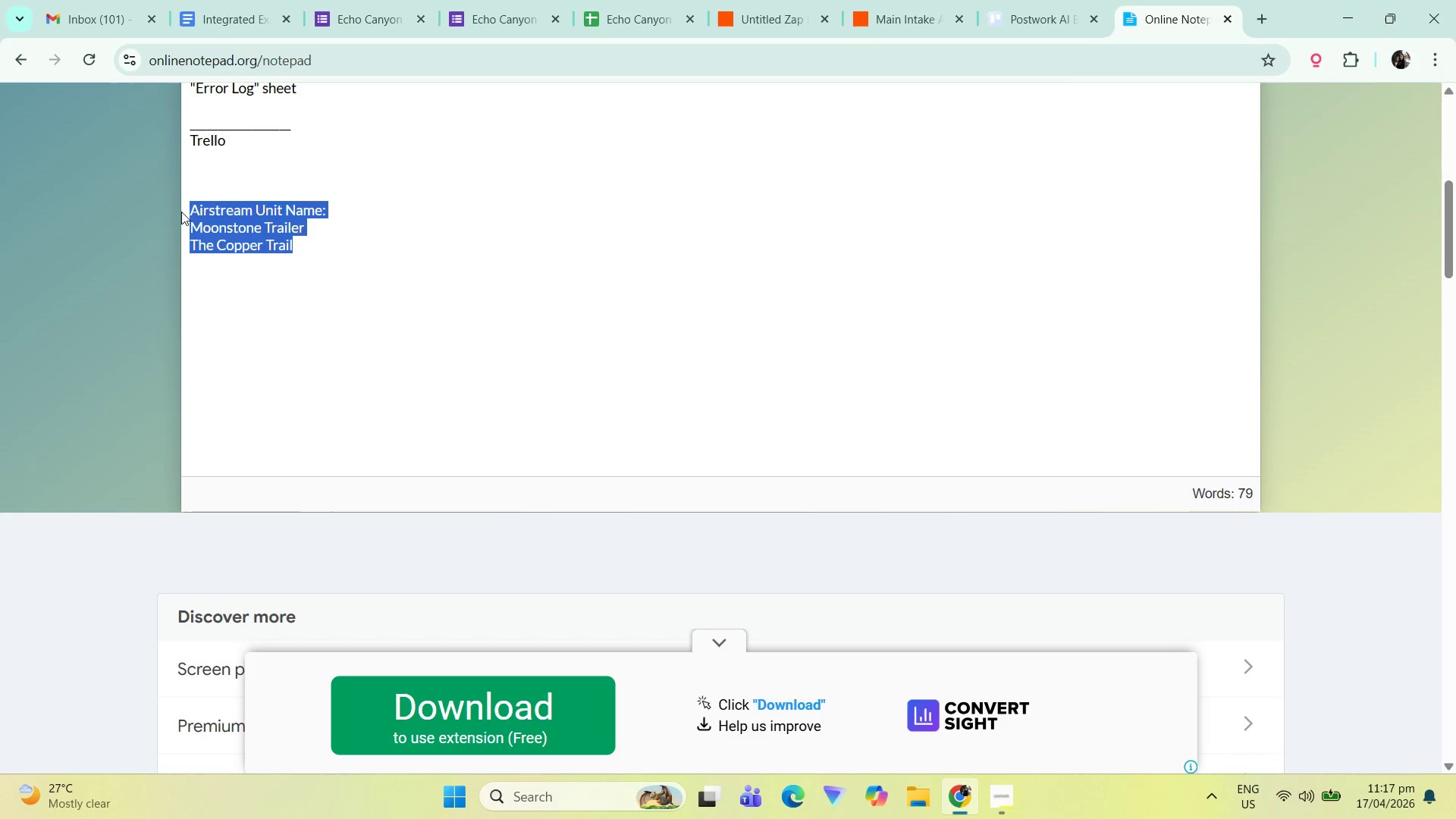 
key(Control+V)
 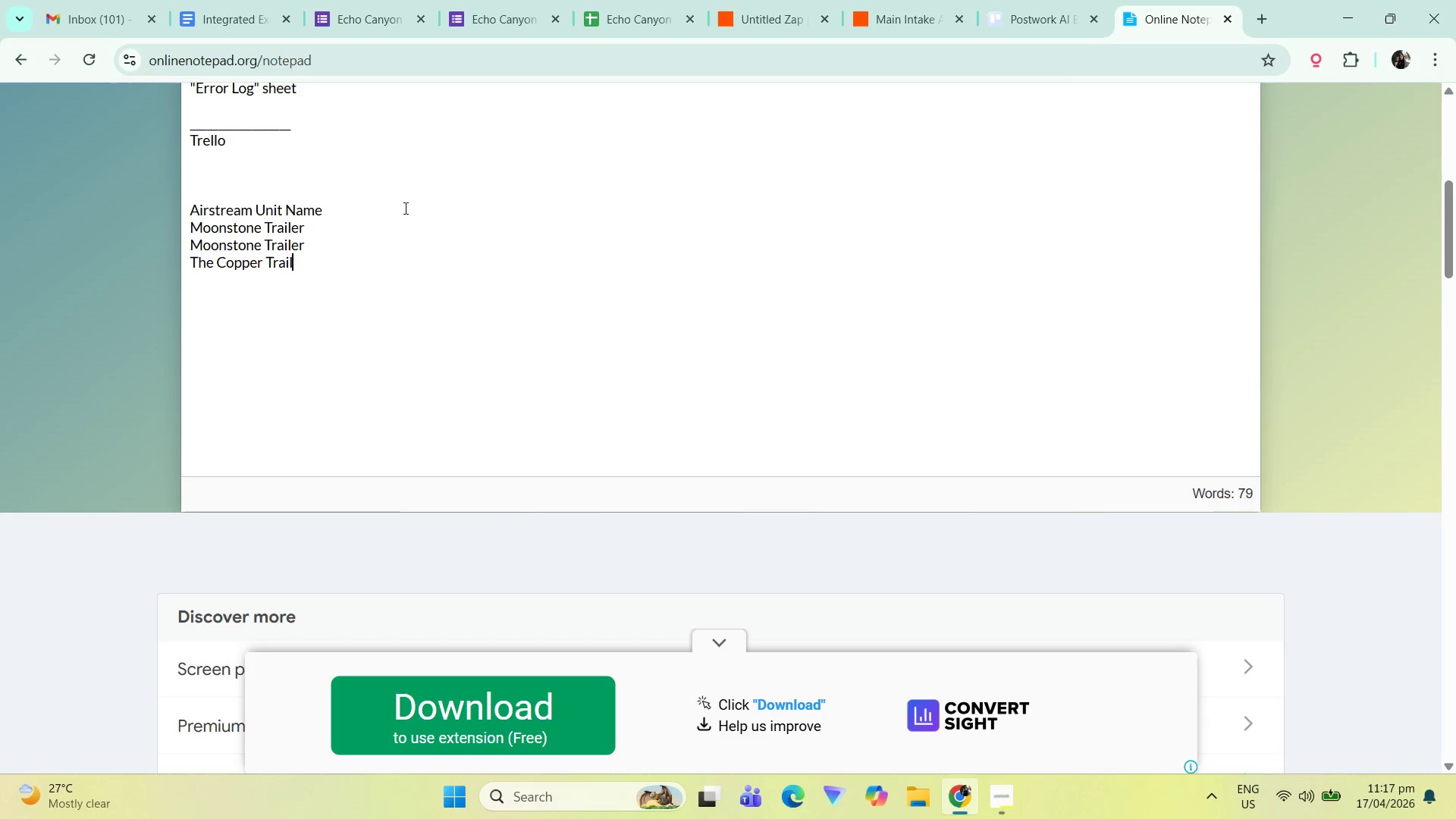 
left_click([393, 216])
 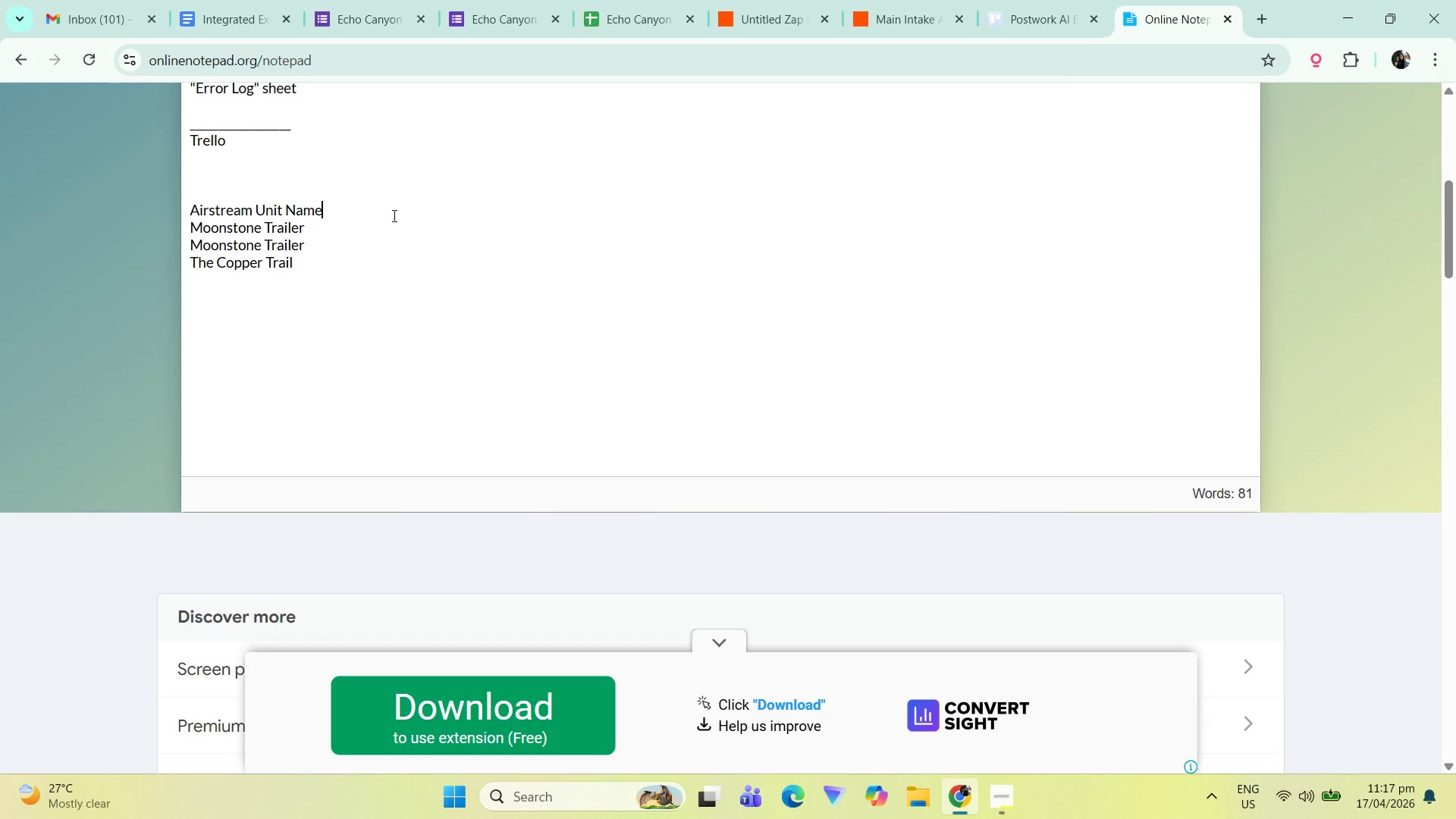 
key(Slash)
 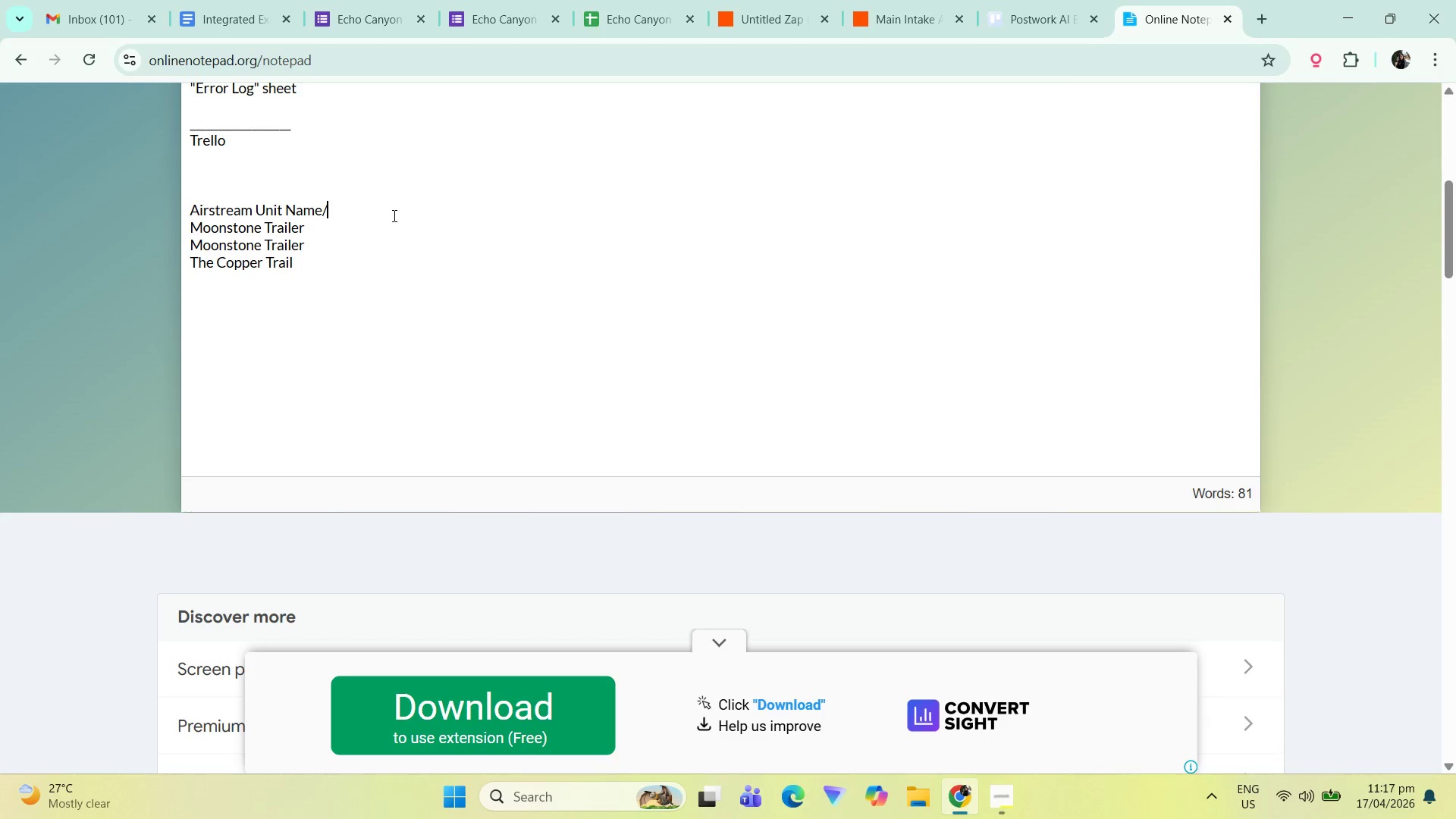 
hold_key(key=ShiftRight, duration=0.34)
 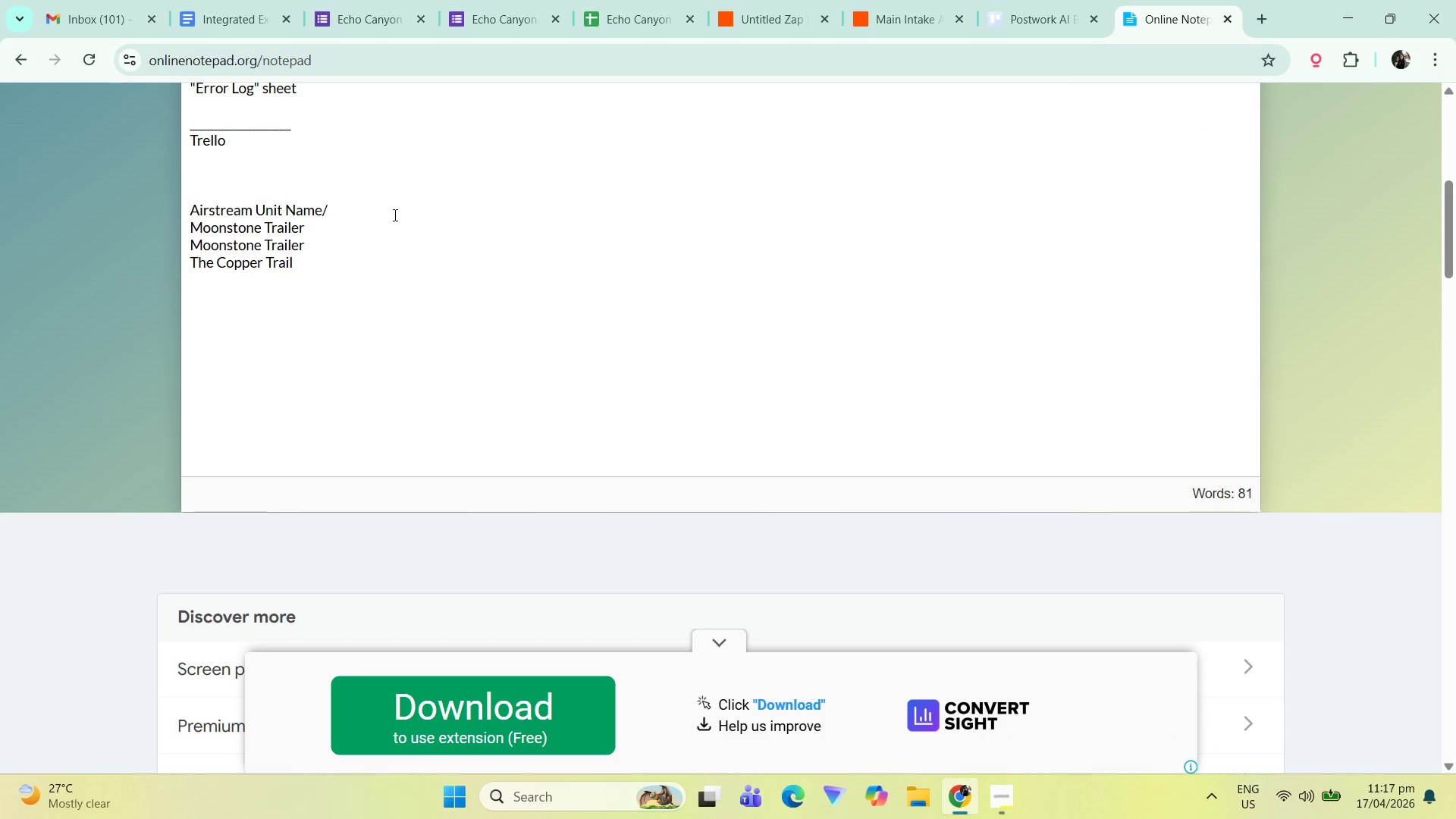 
key(Backspace)
 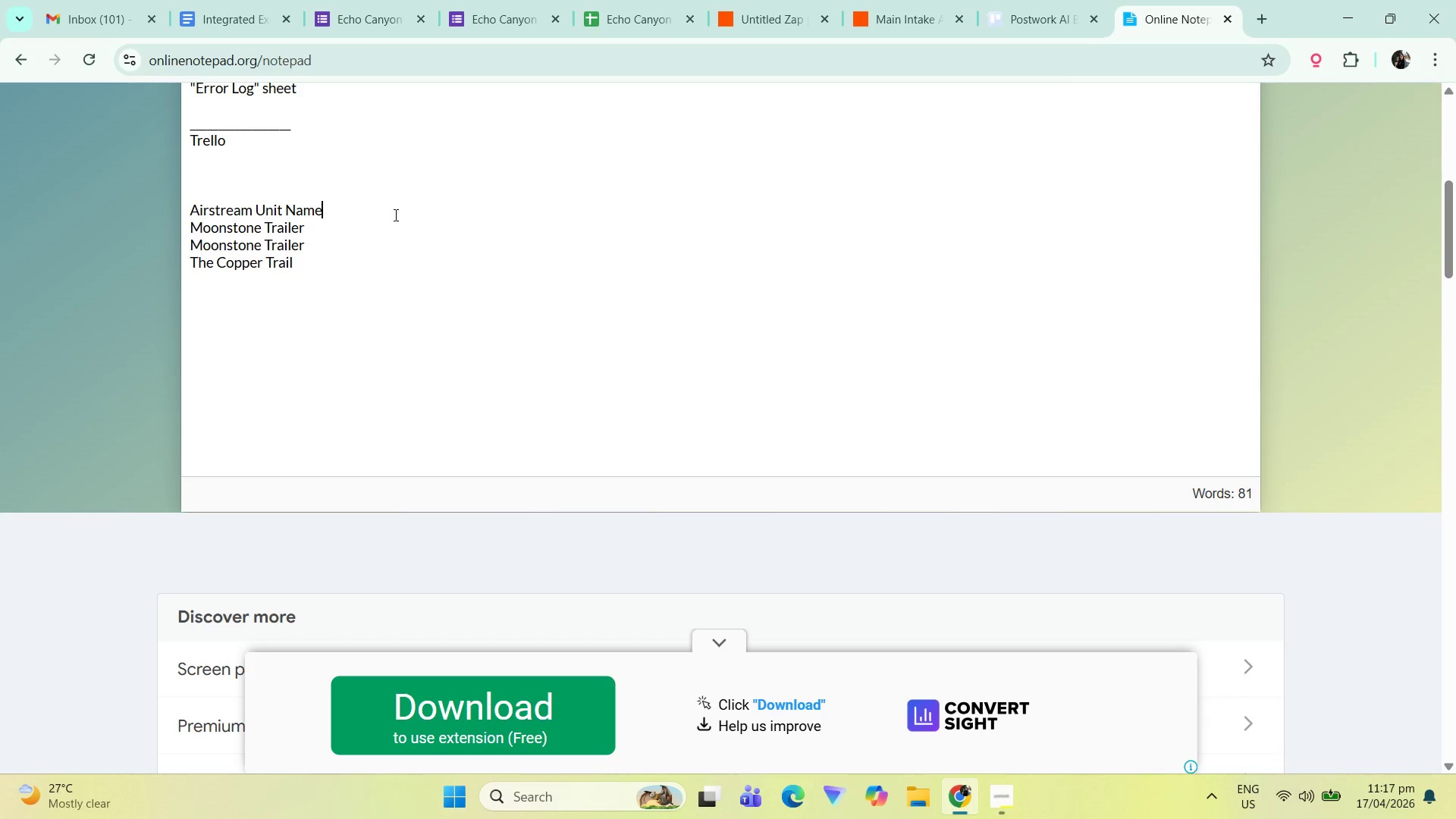 
key(Shift+ShiftRight)
 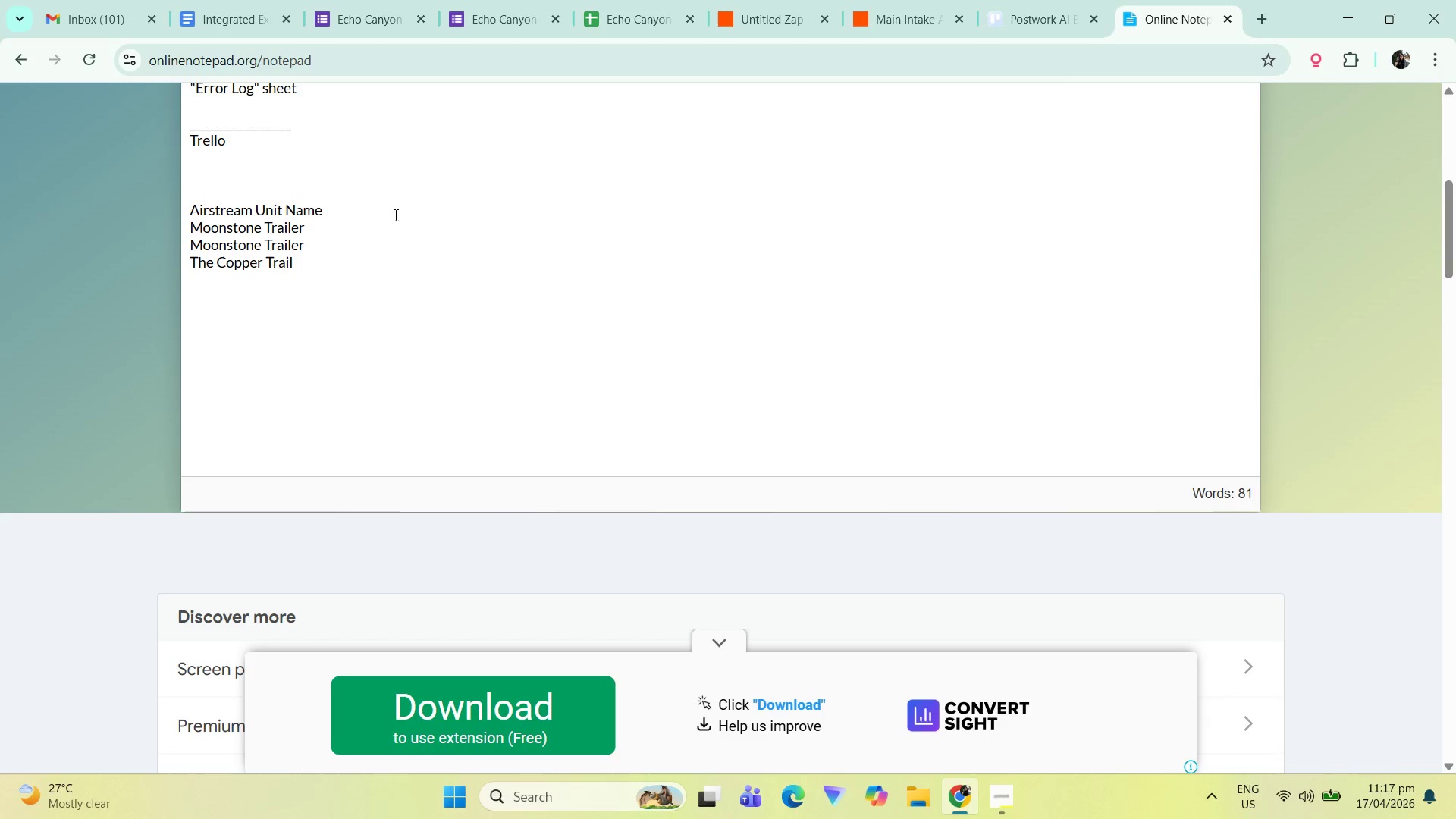 
key(Shift+Semicolon)
 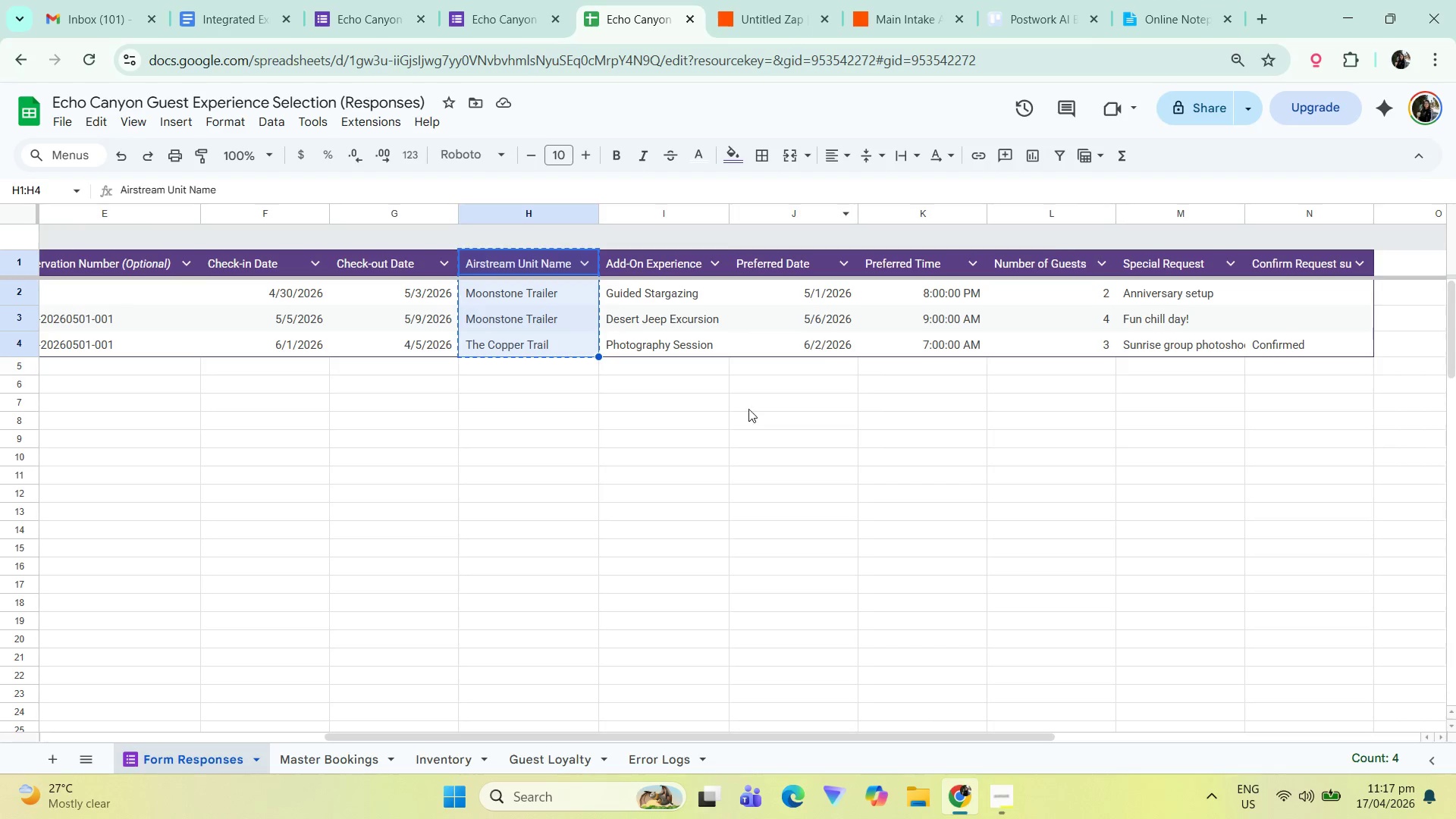 
left_click_drag(start_coordinate=[1138, 262], to_coordinate=[1150, 350])
 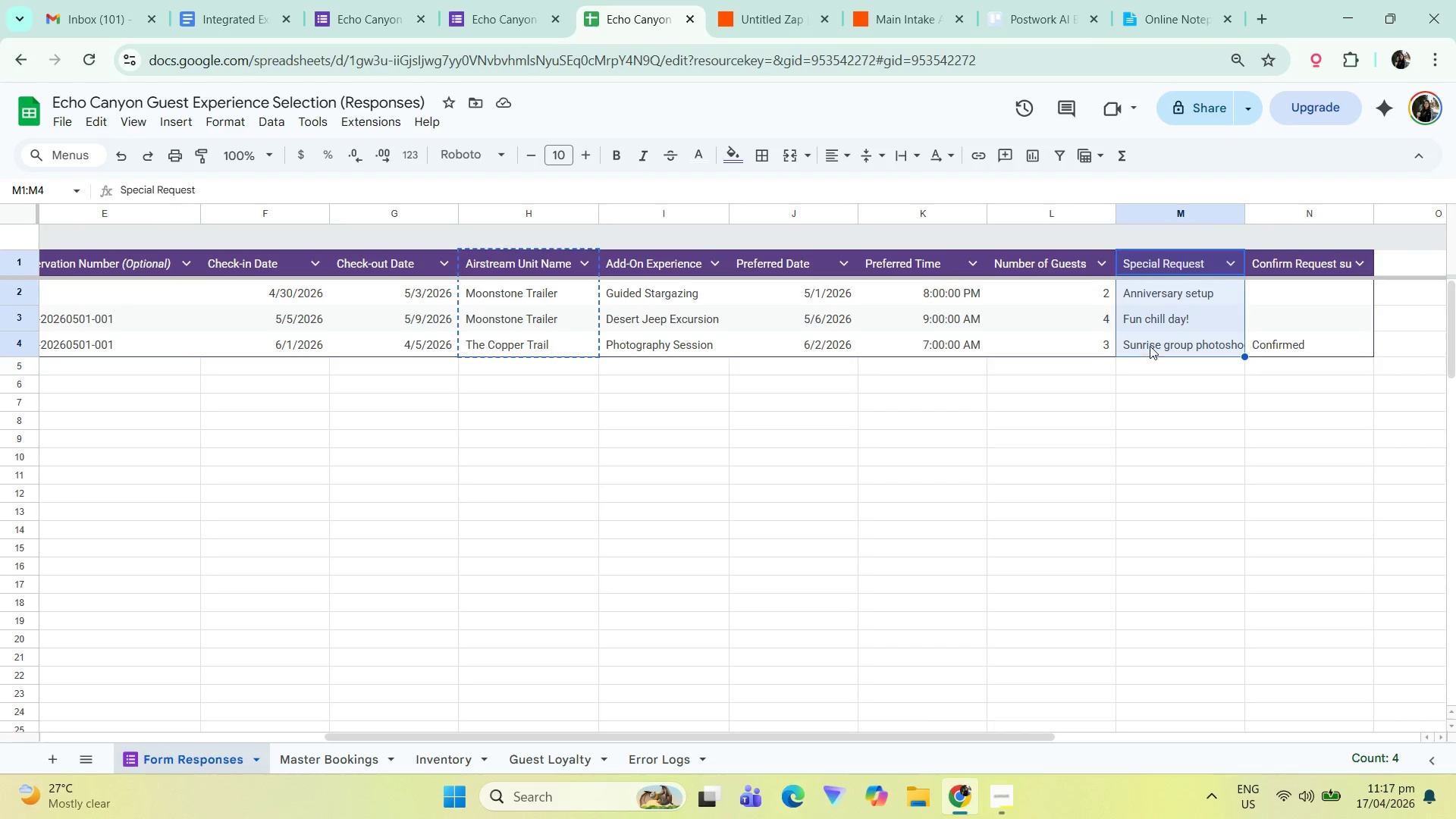 
key(Control+C)
 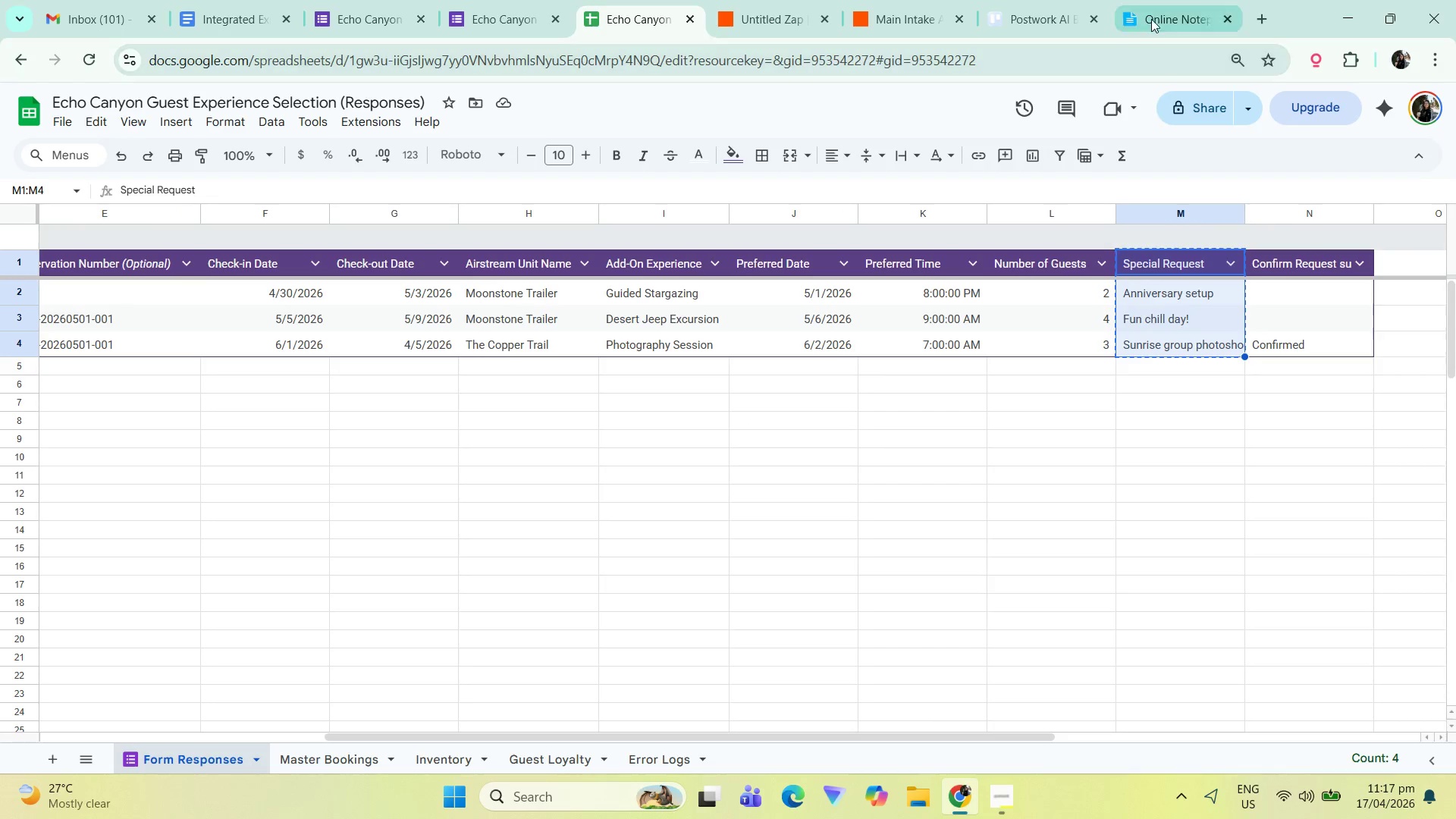 
left_click([1156, 14])
 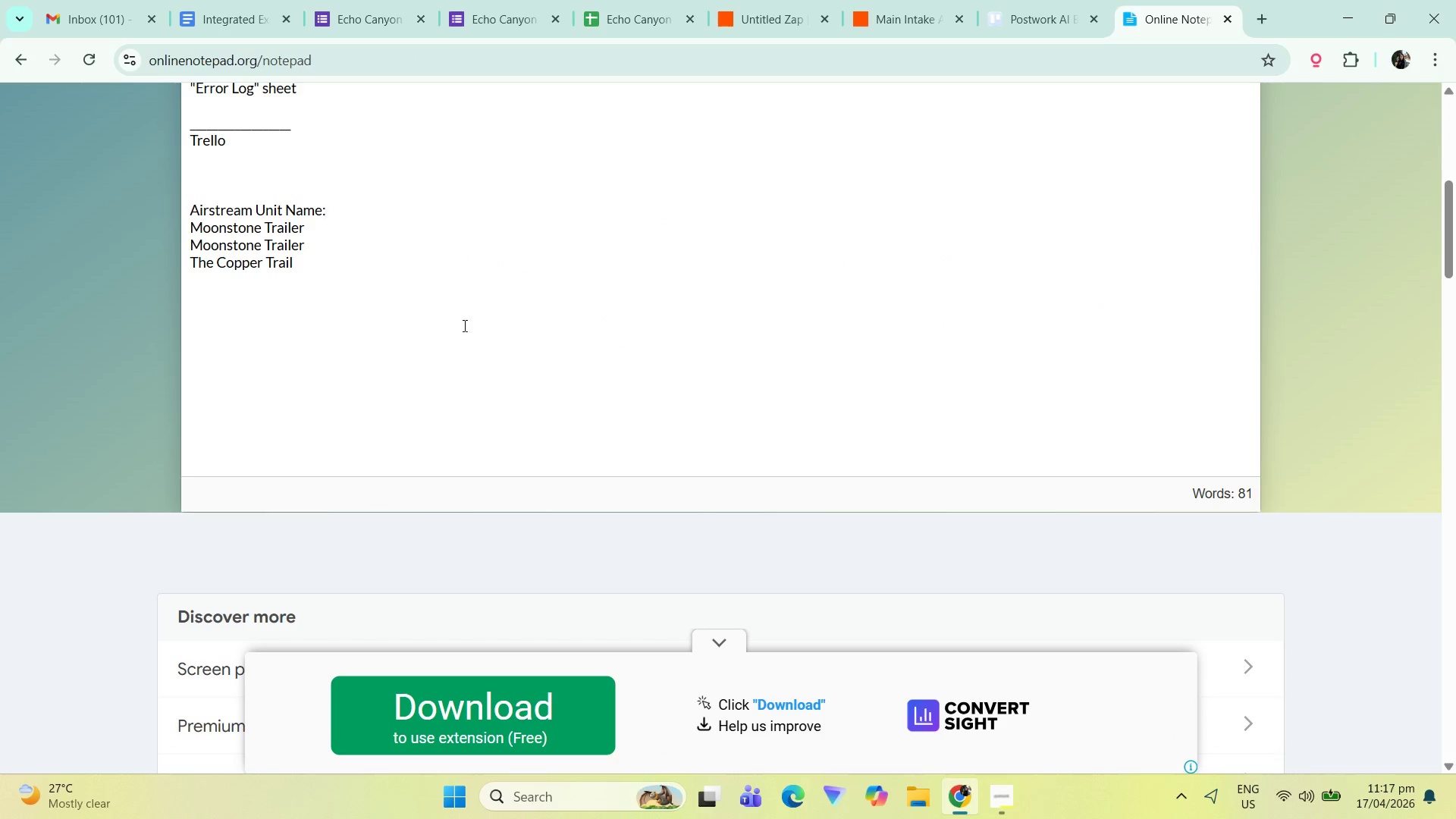 
left_click([360, 259])
 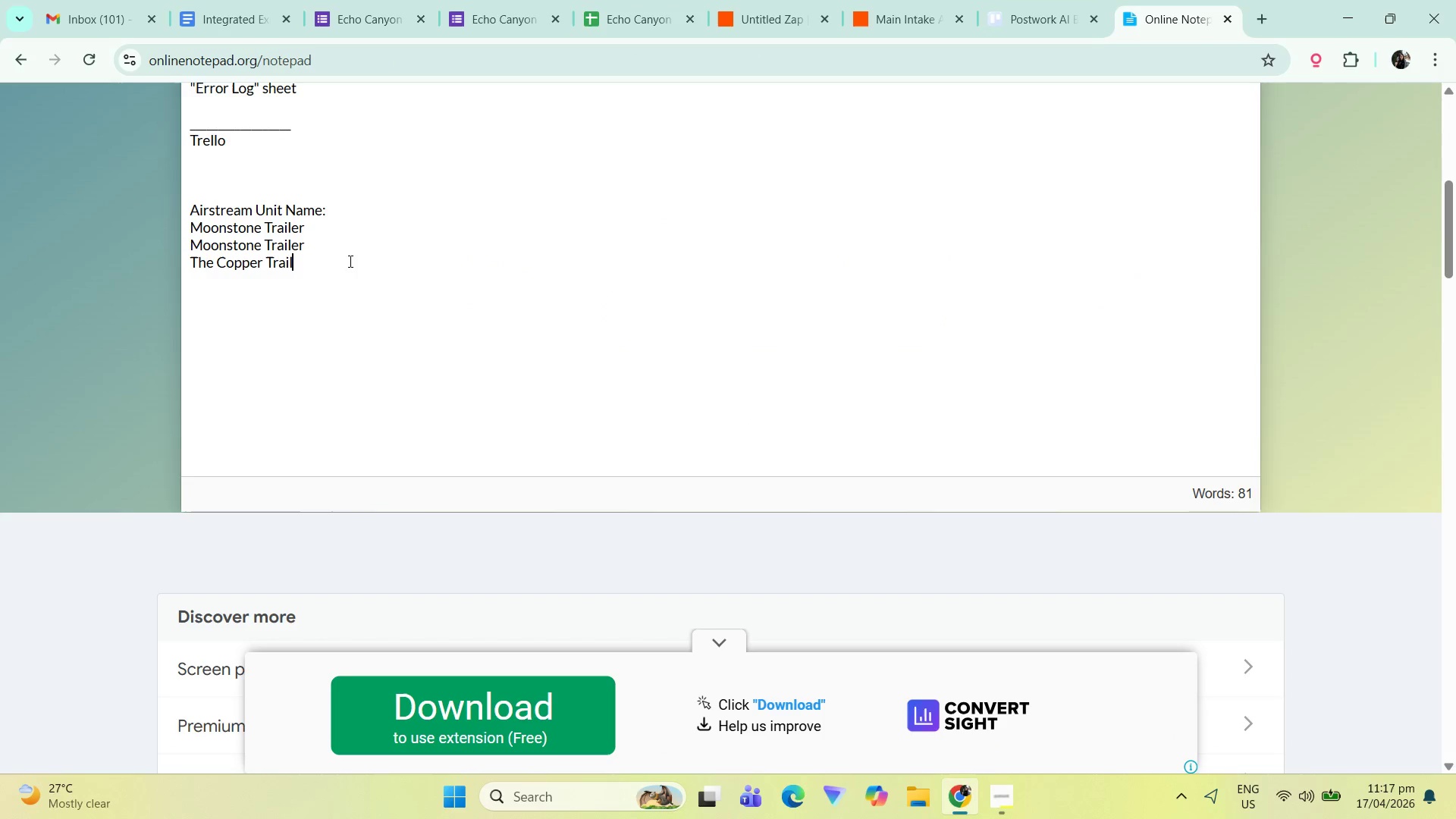 
key(Enter)
 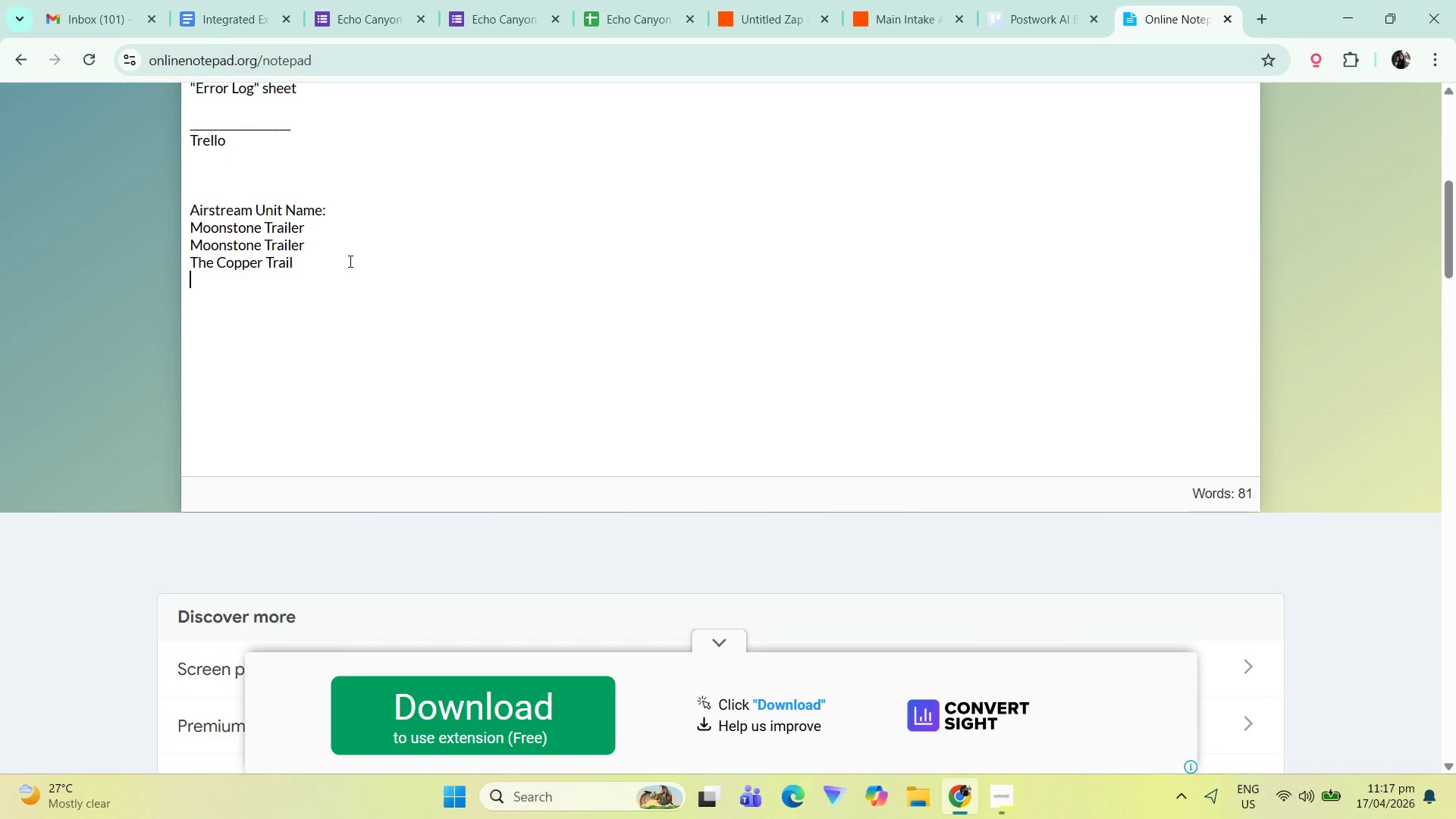 
key(Enter)
 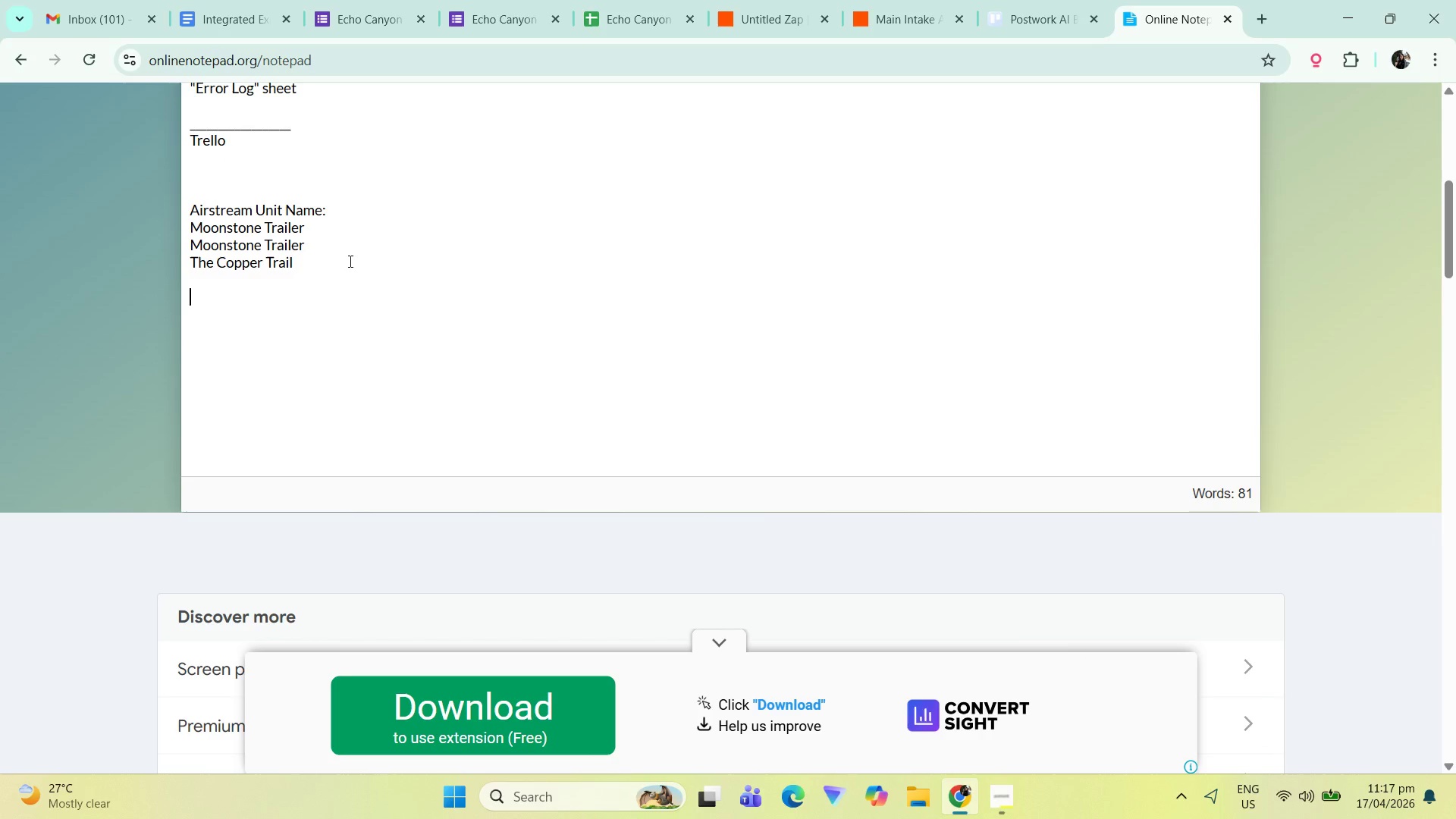 
key(Control+ControlLeft)
 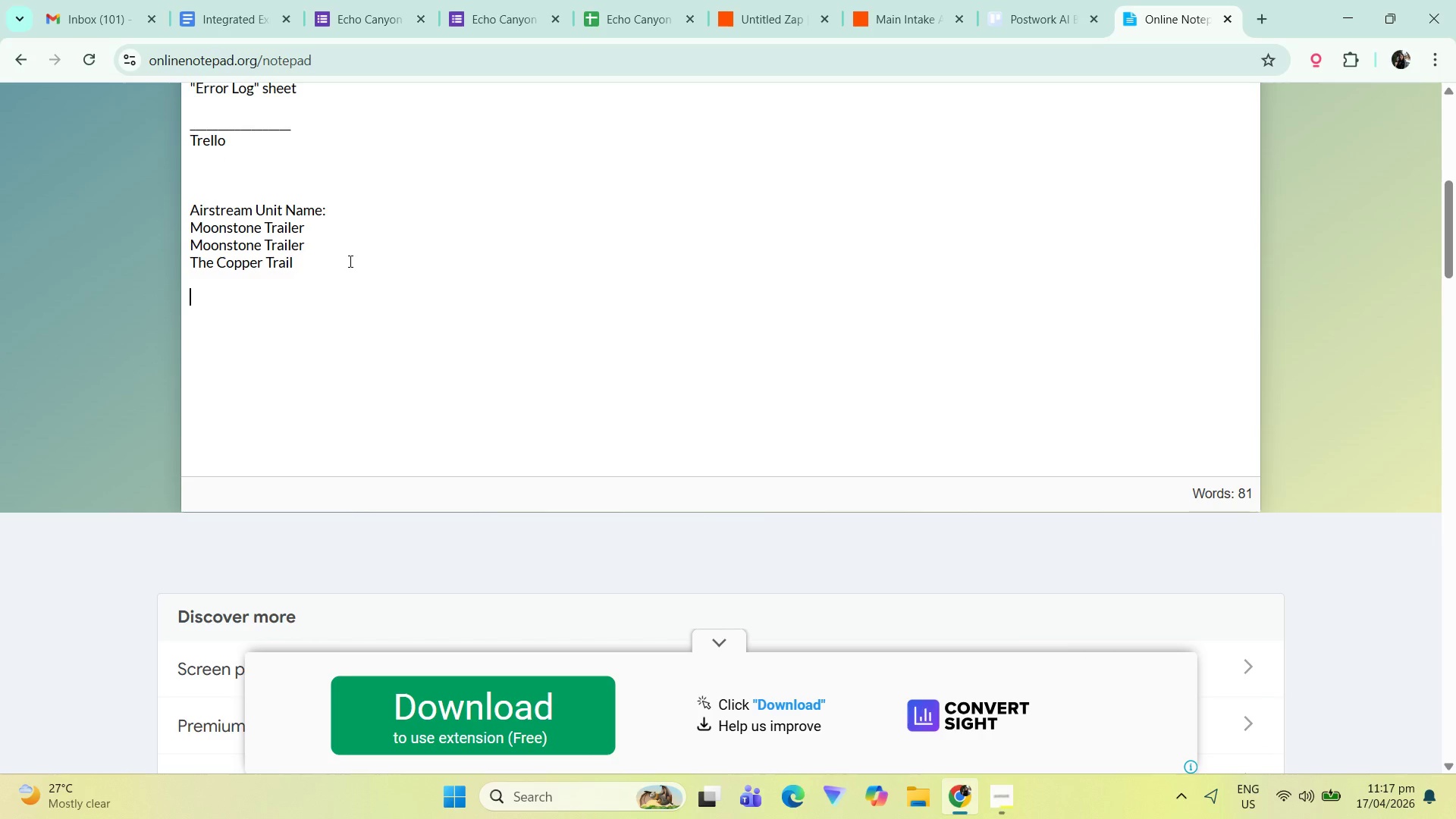 
key(Control+V)
 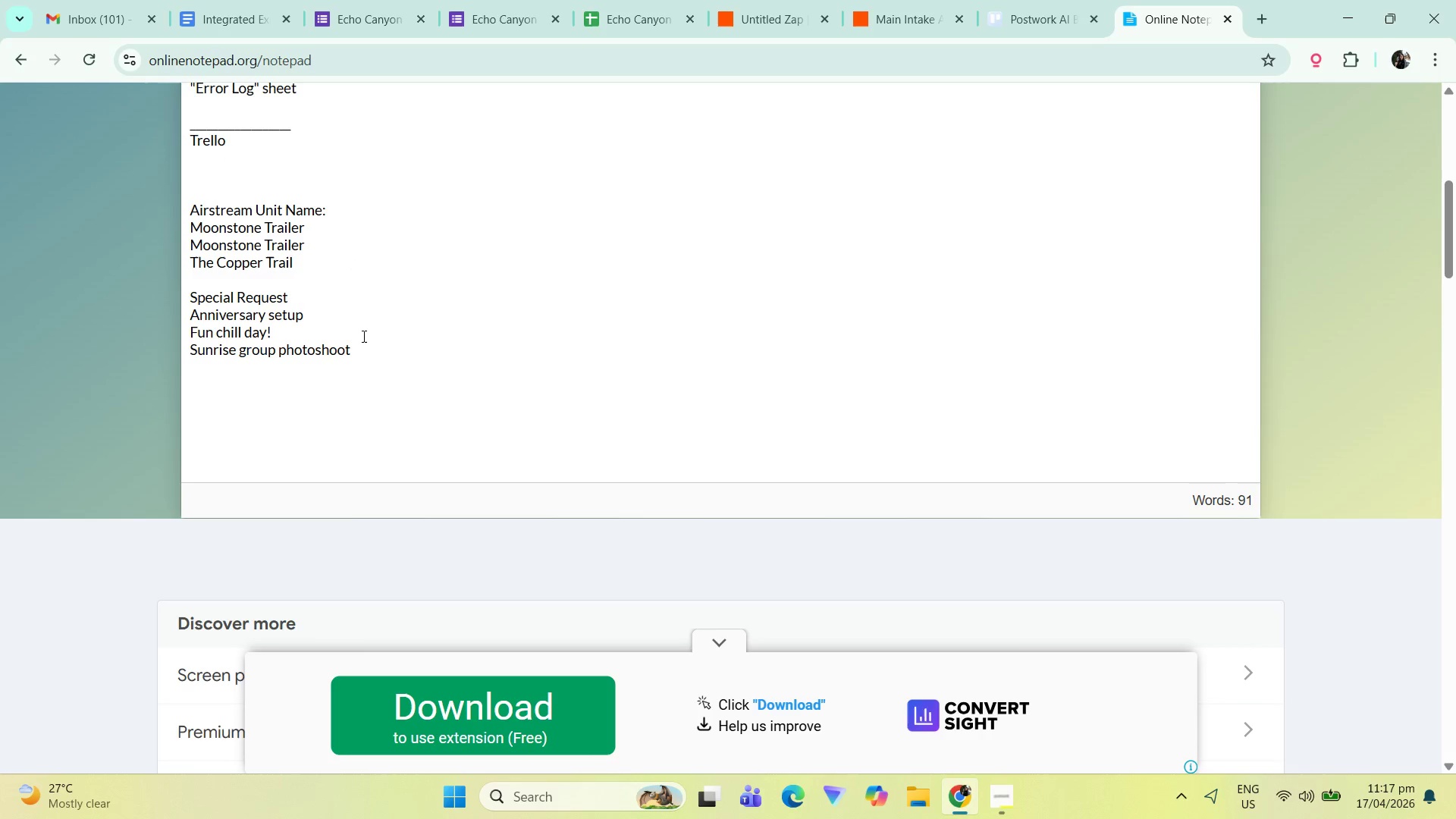 
left_click([328, 289])
 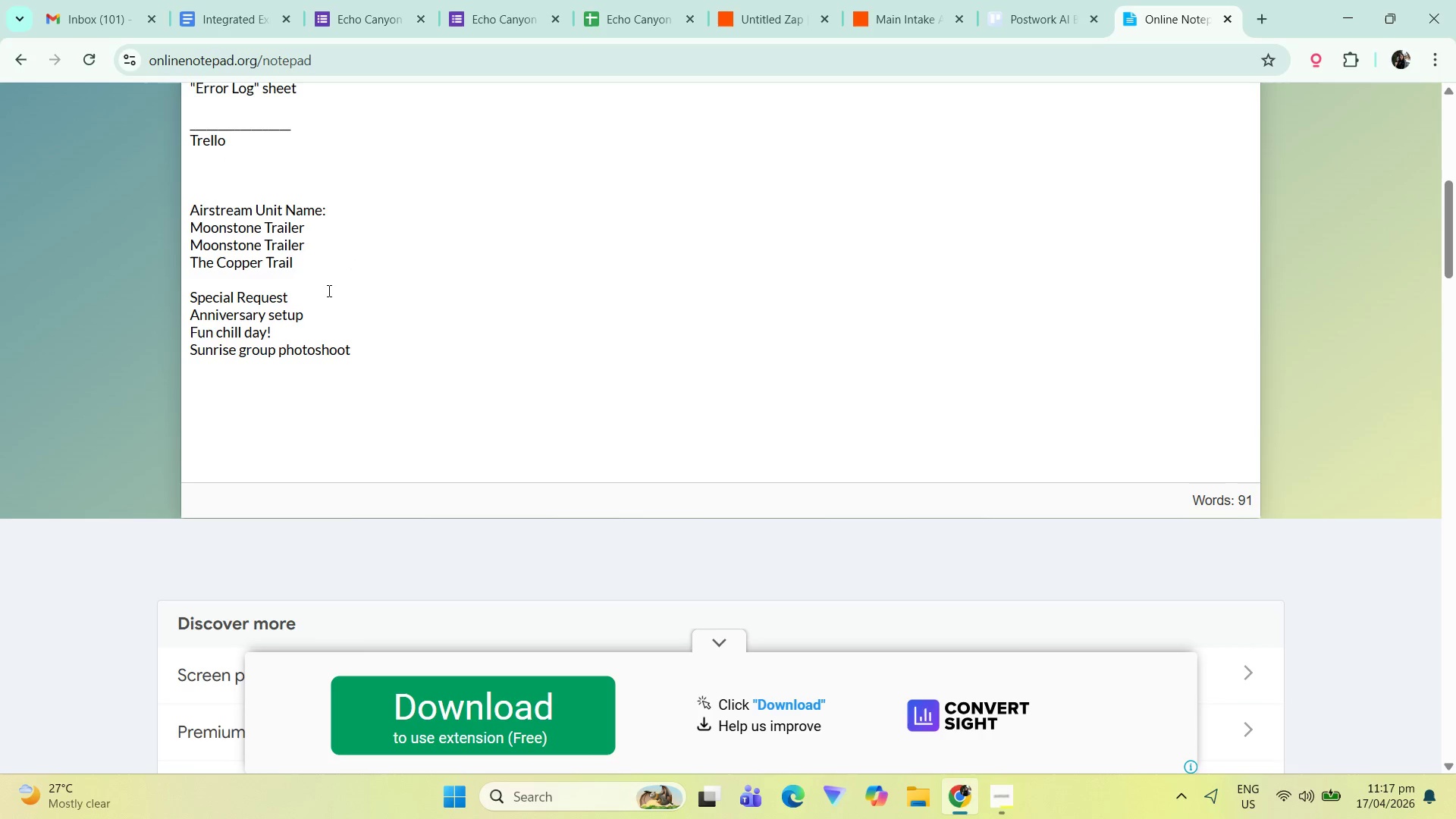 
key(Shift+ShiftRight)
 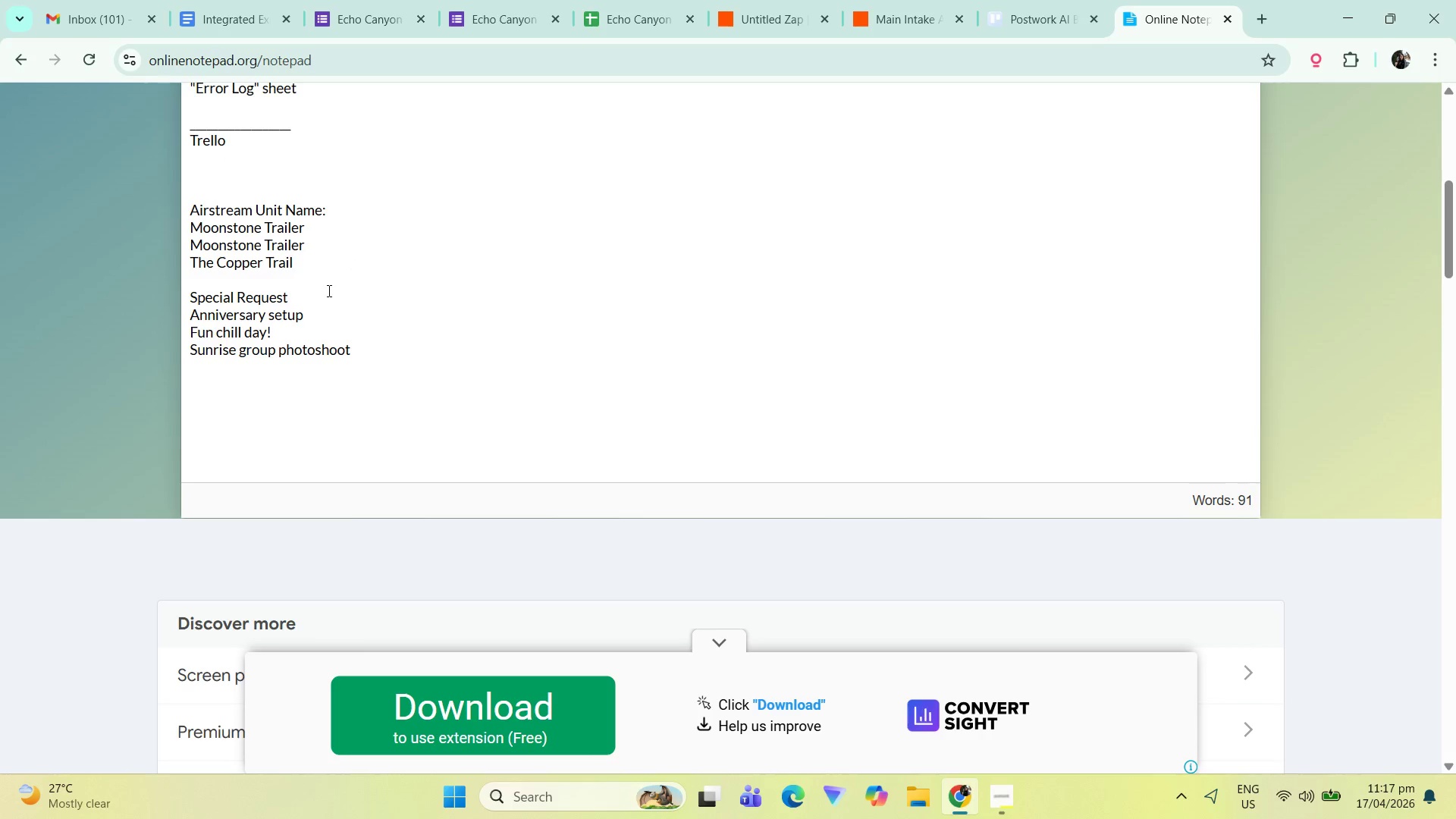 
key(Shift+Semicolon)
 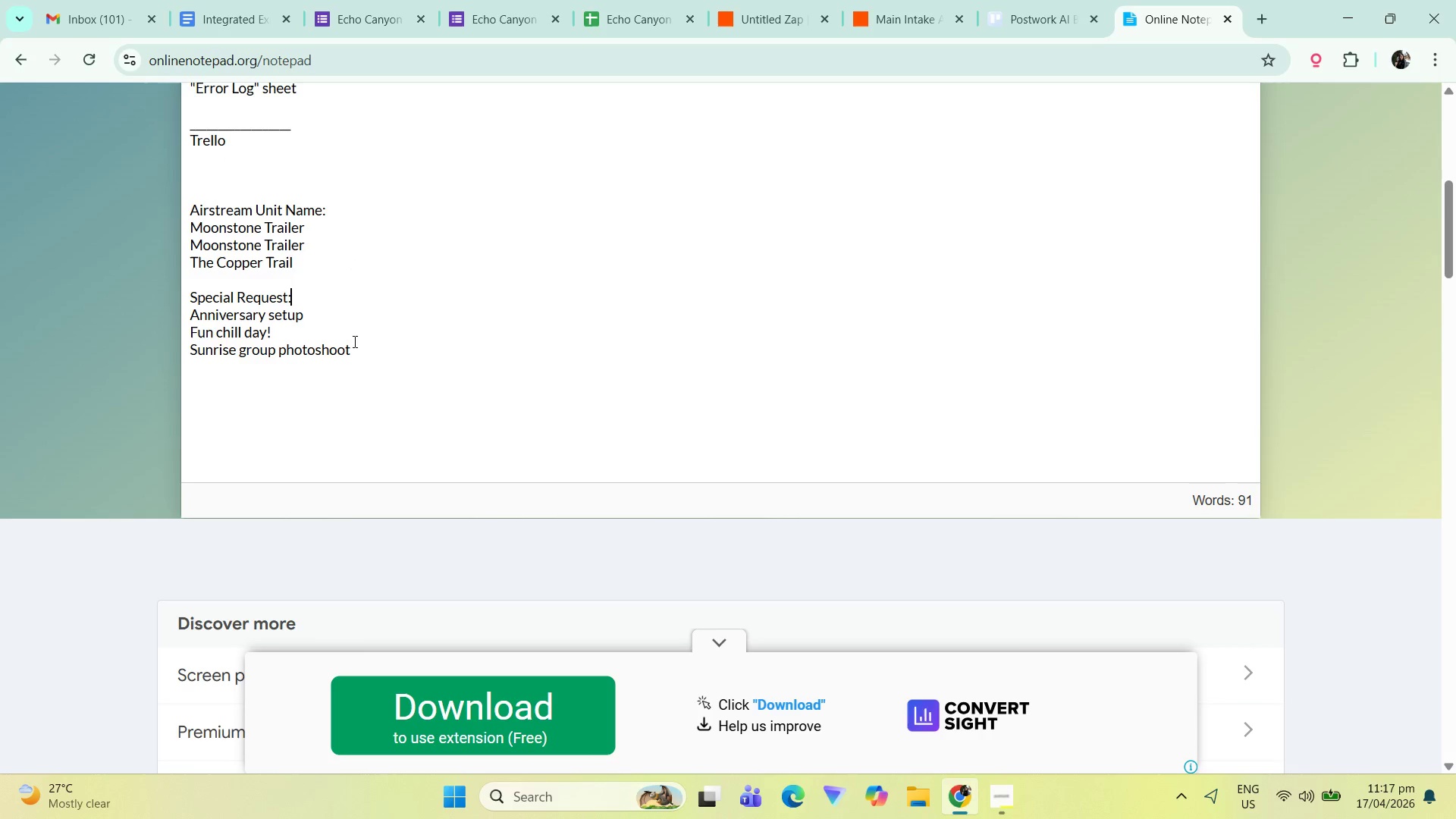 
left_click([373, 360])
 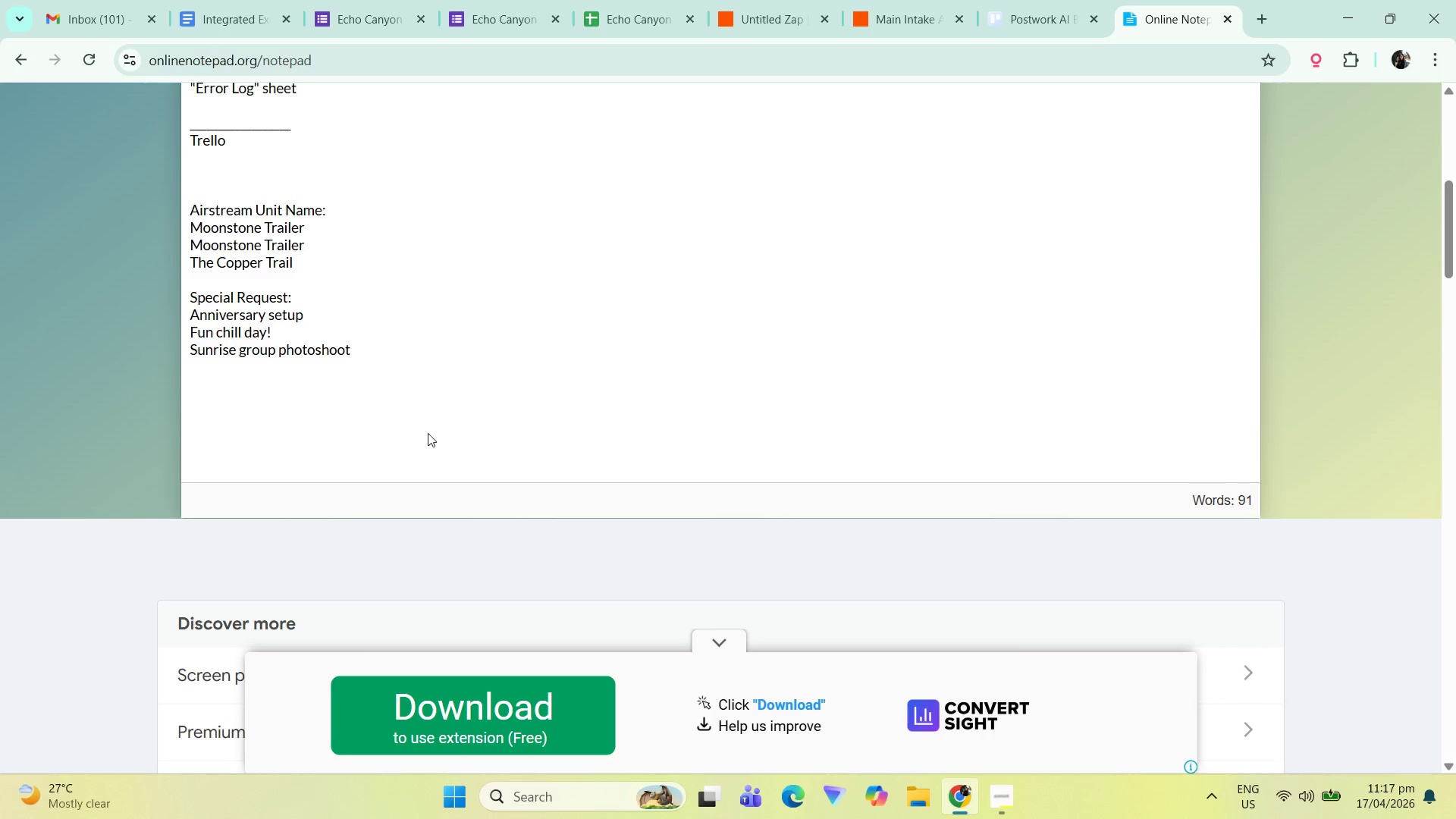 
key(Enter)
 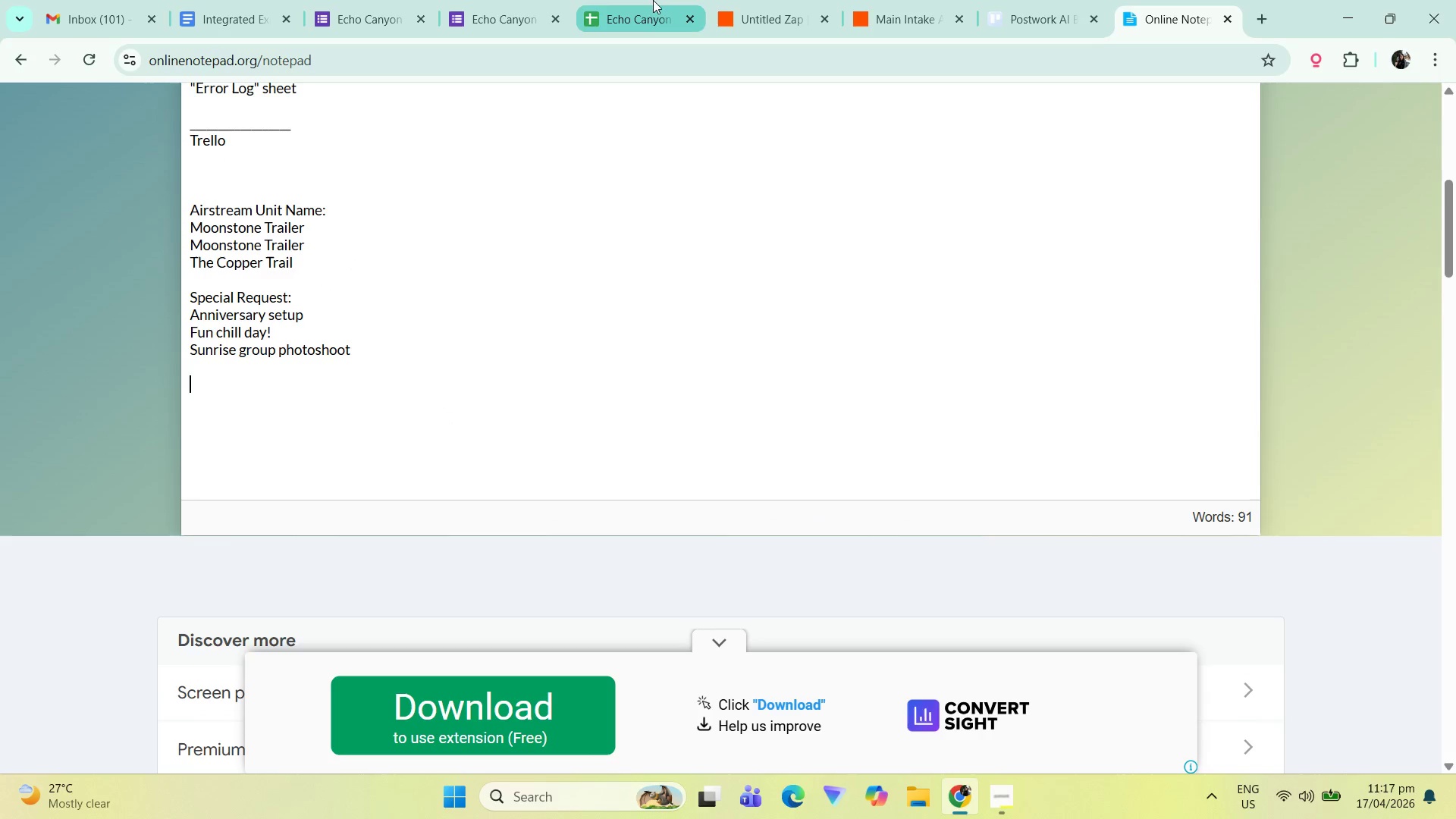 
left_click([651, 0])
 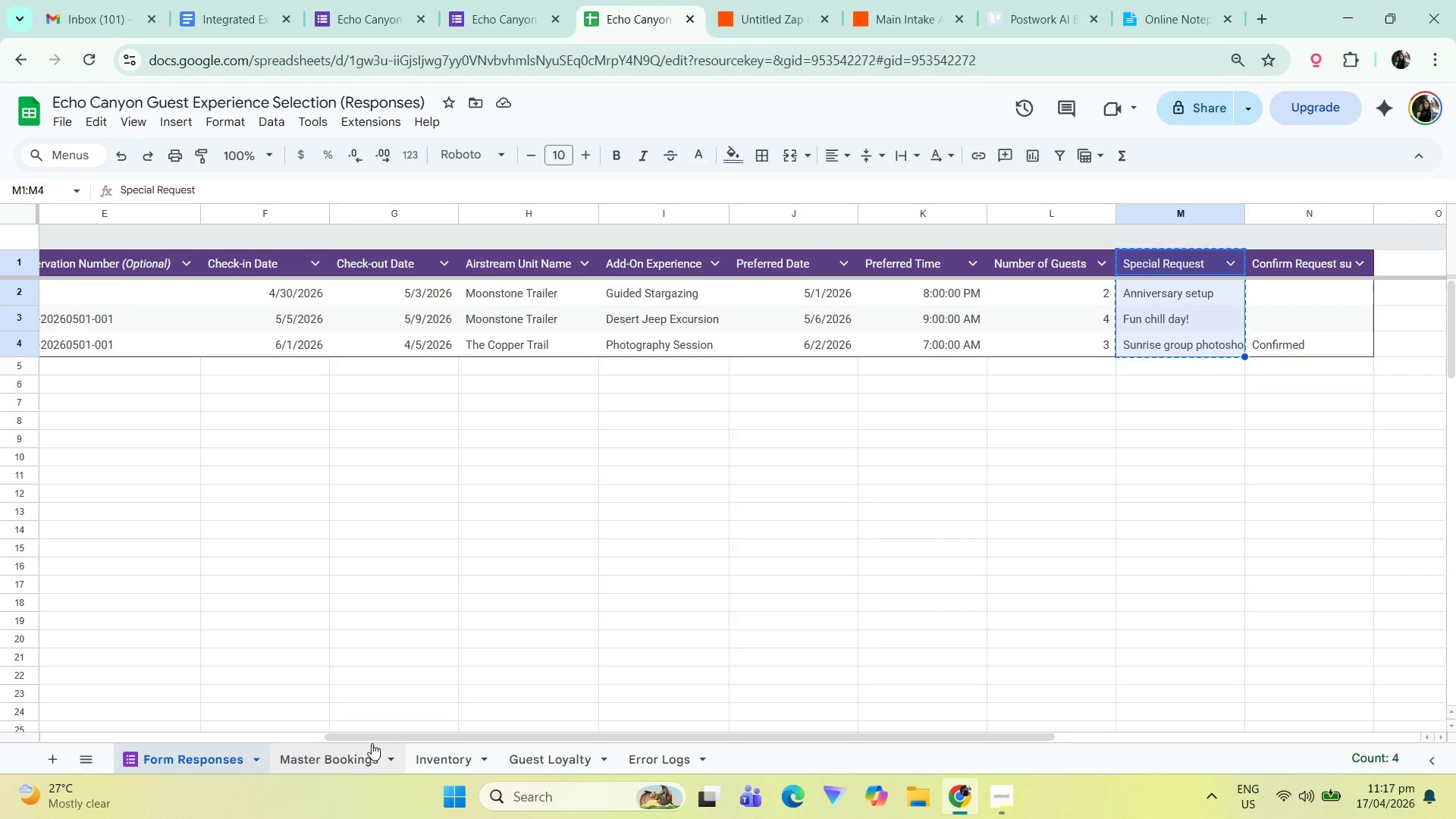 
left_click_drag(start_coordinate=[370, 739], to_coordinate=[0, 727])
 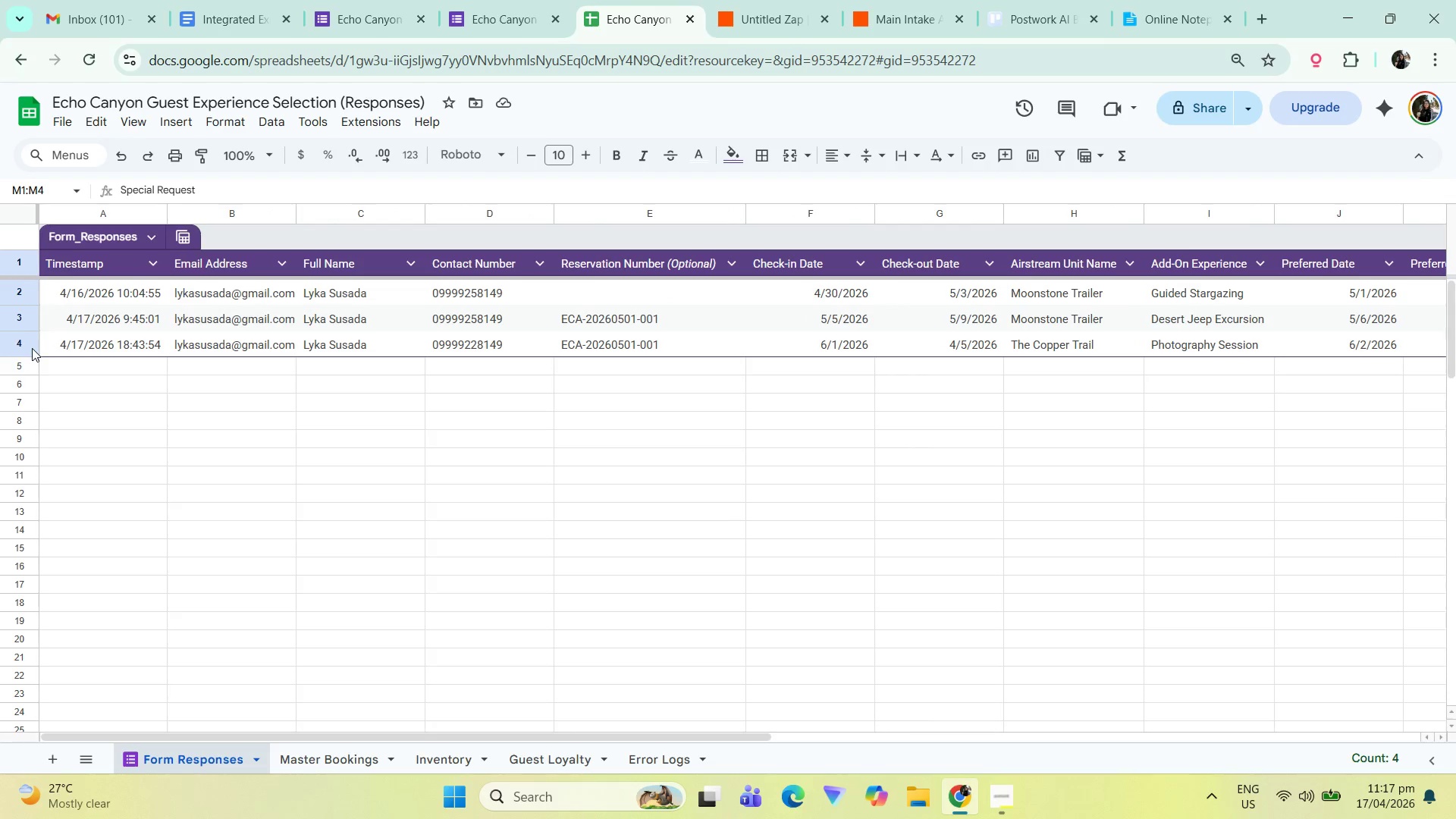 
left_click_drag(start_coordinate=[21, 346], to_coordinate=[5, 292])
 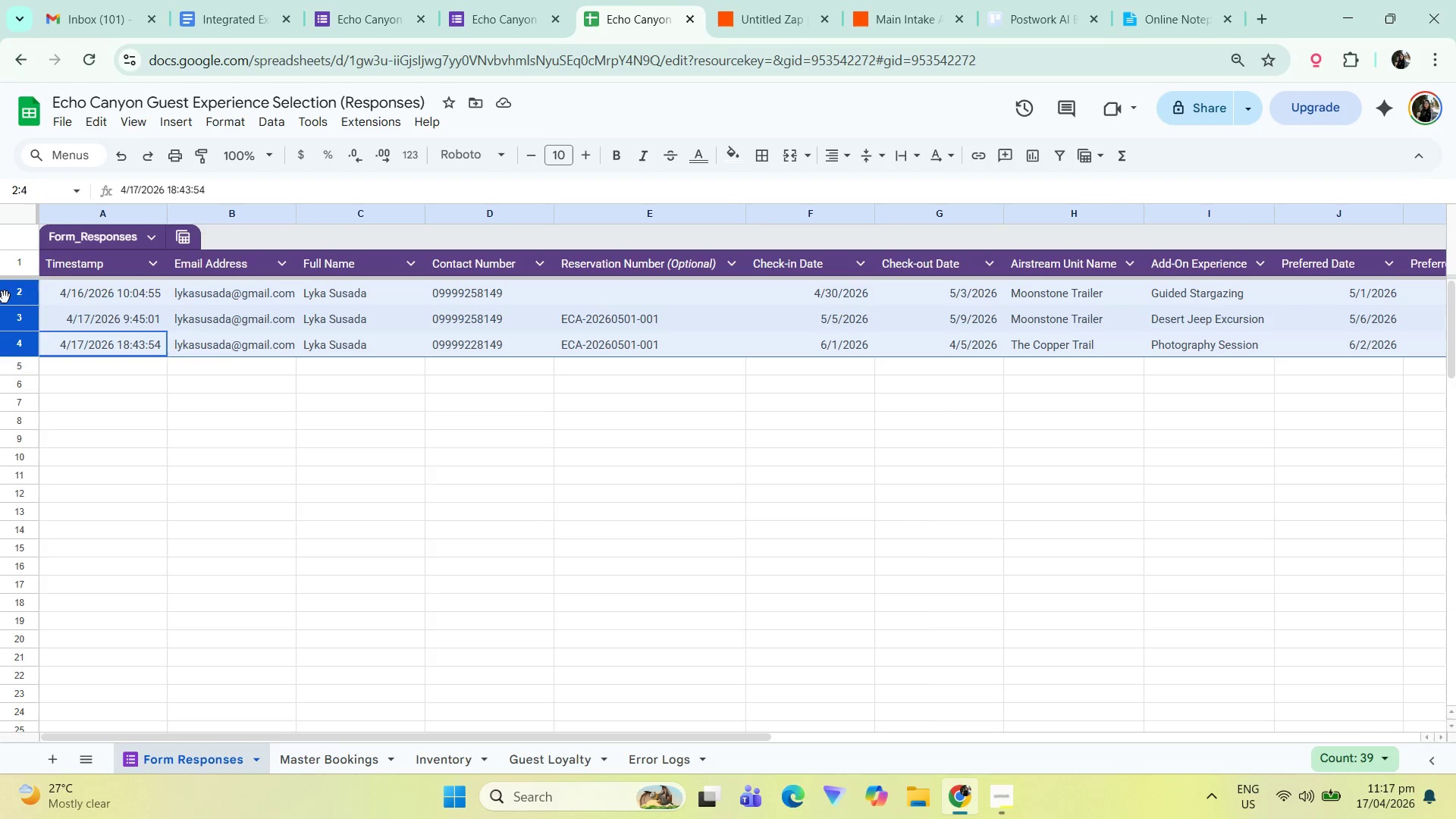 
right_click([5, 298])
 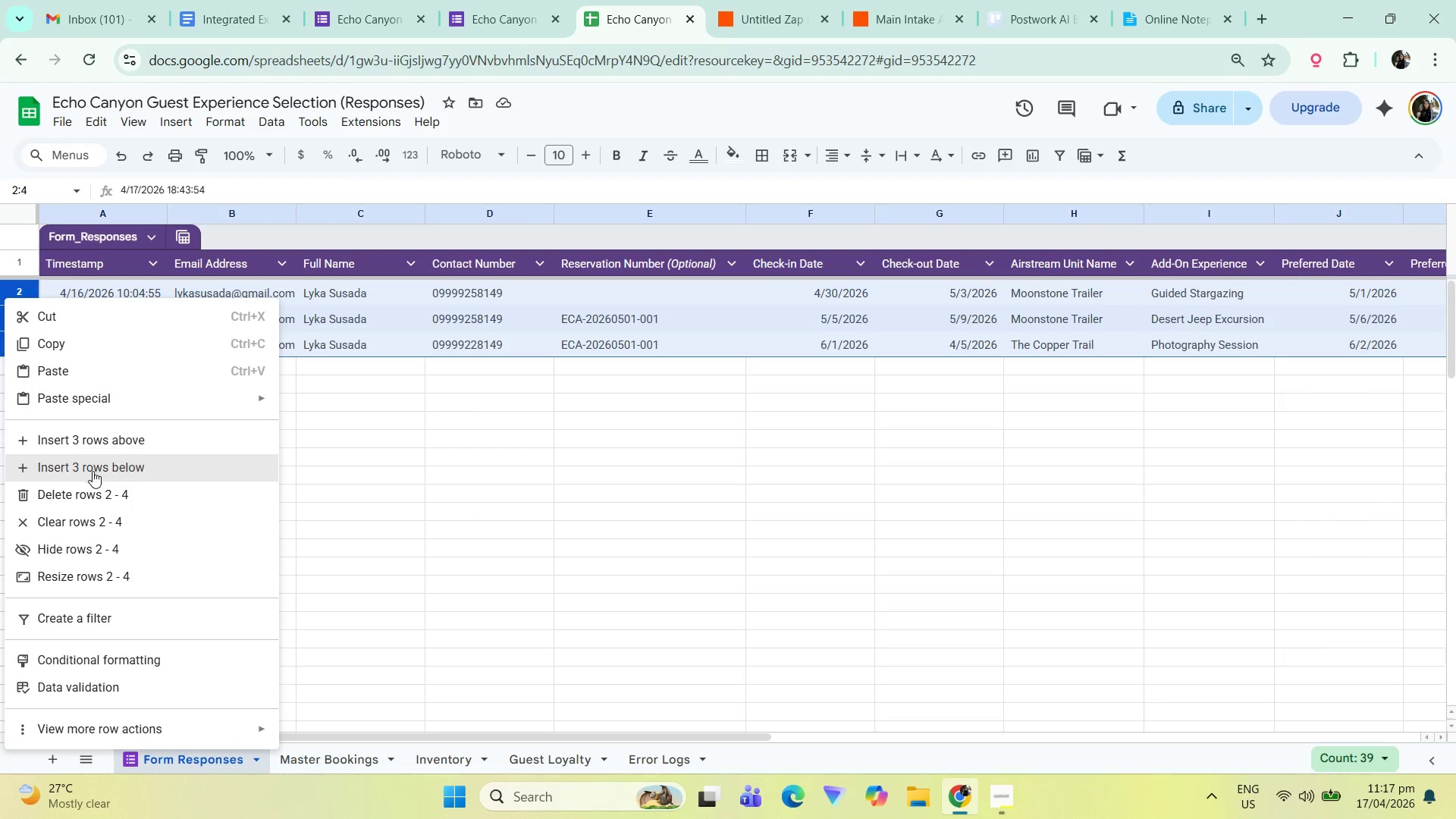 
left_click([548, 571])
 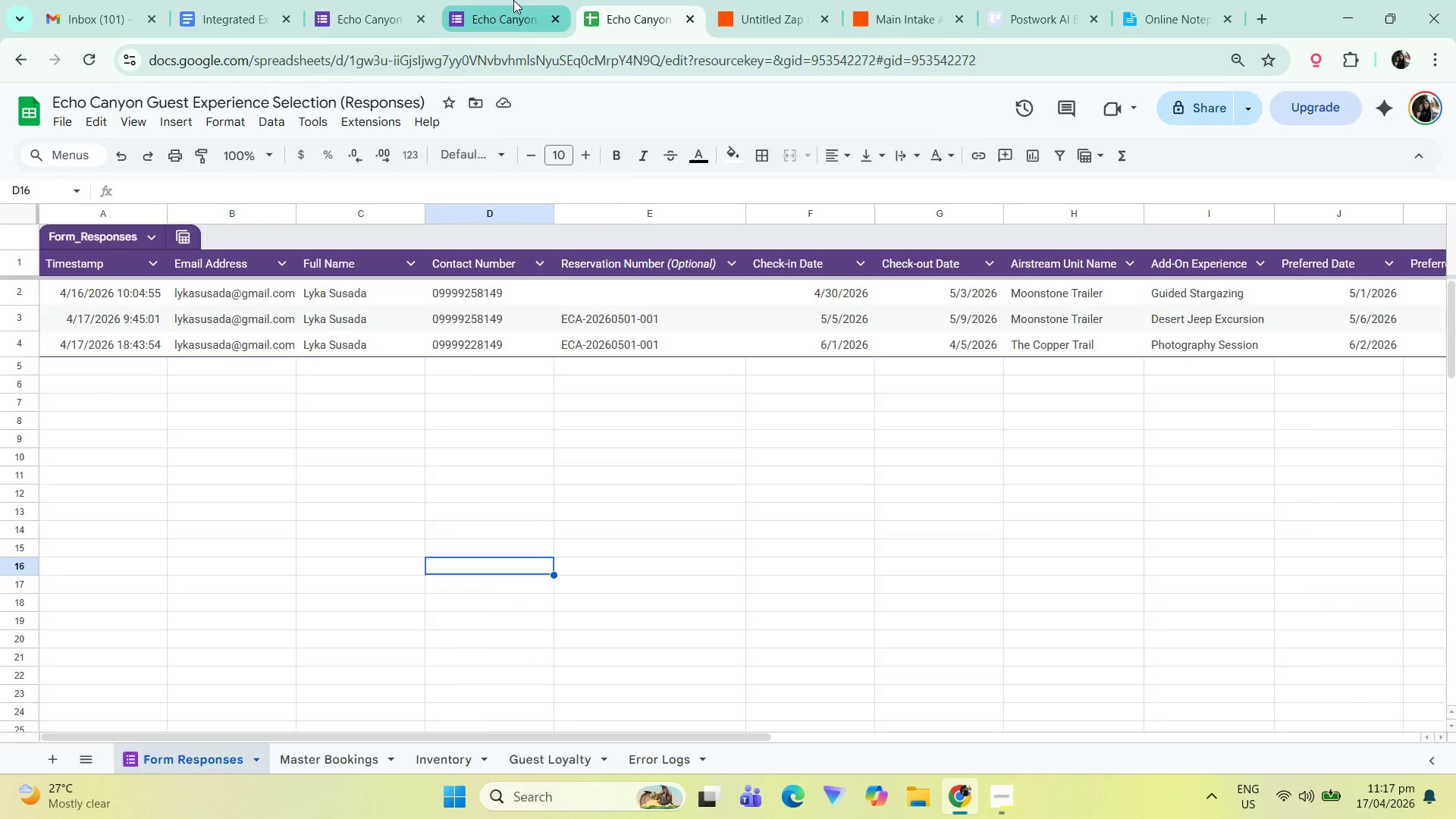 
double_click([672, 0])
 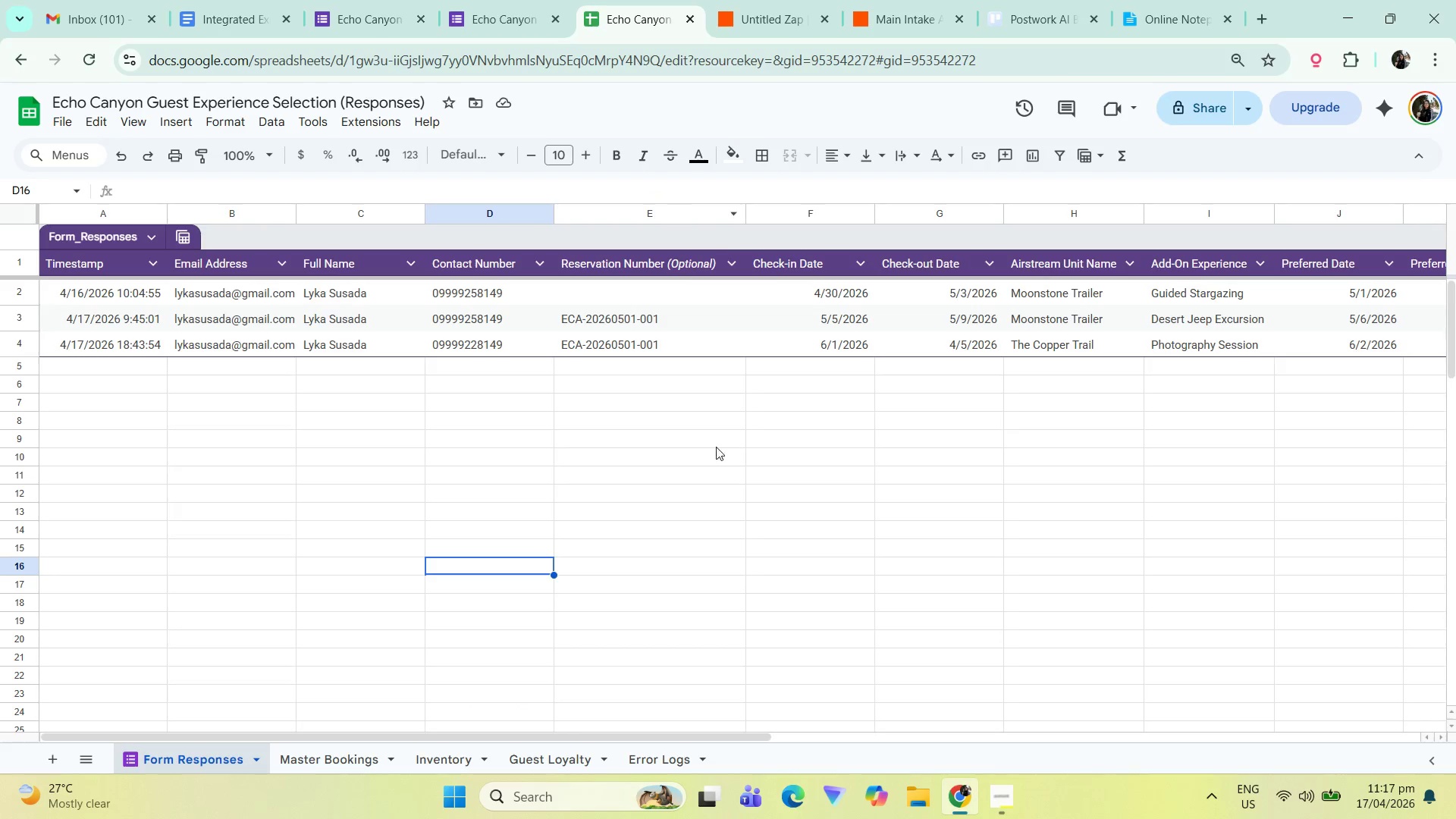 
left_click([759, 513])
 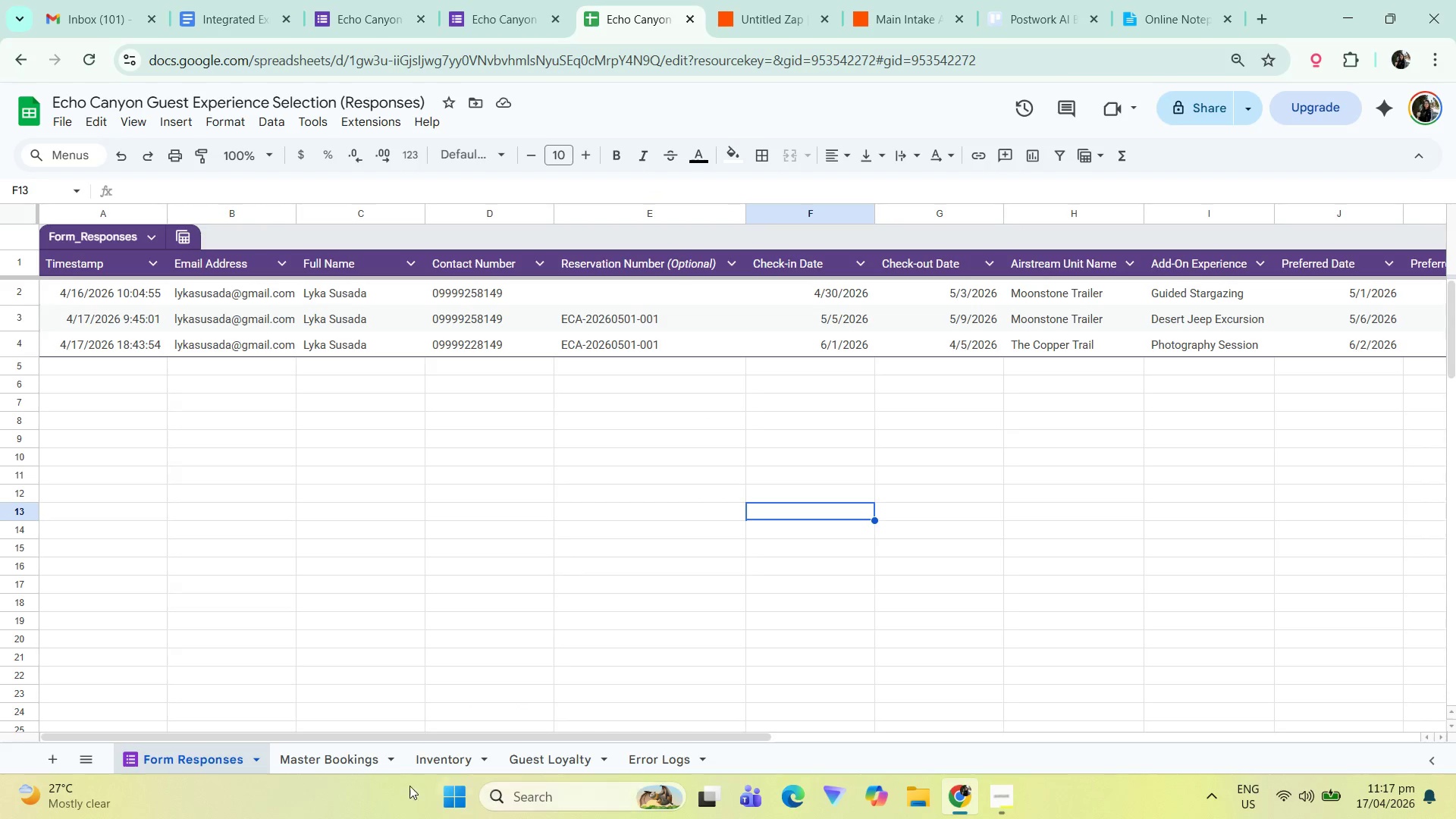 
left_click([341, 763])
 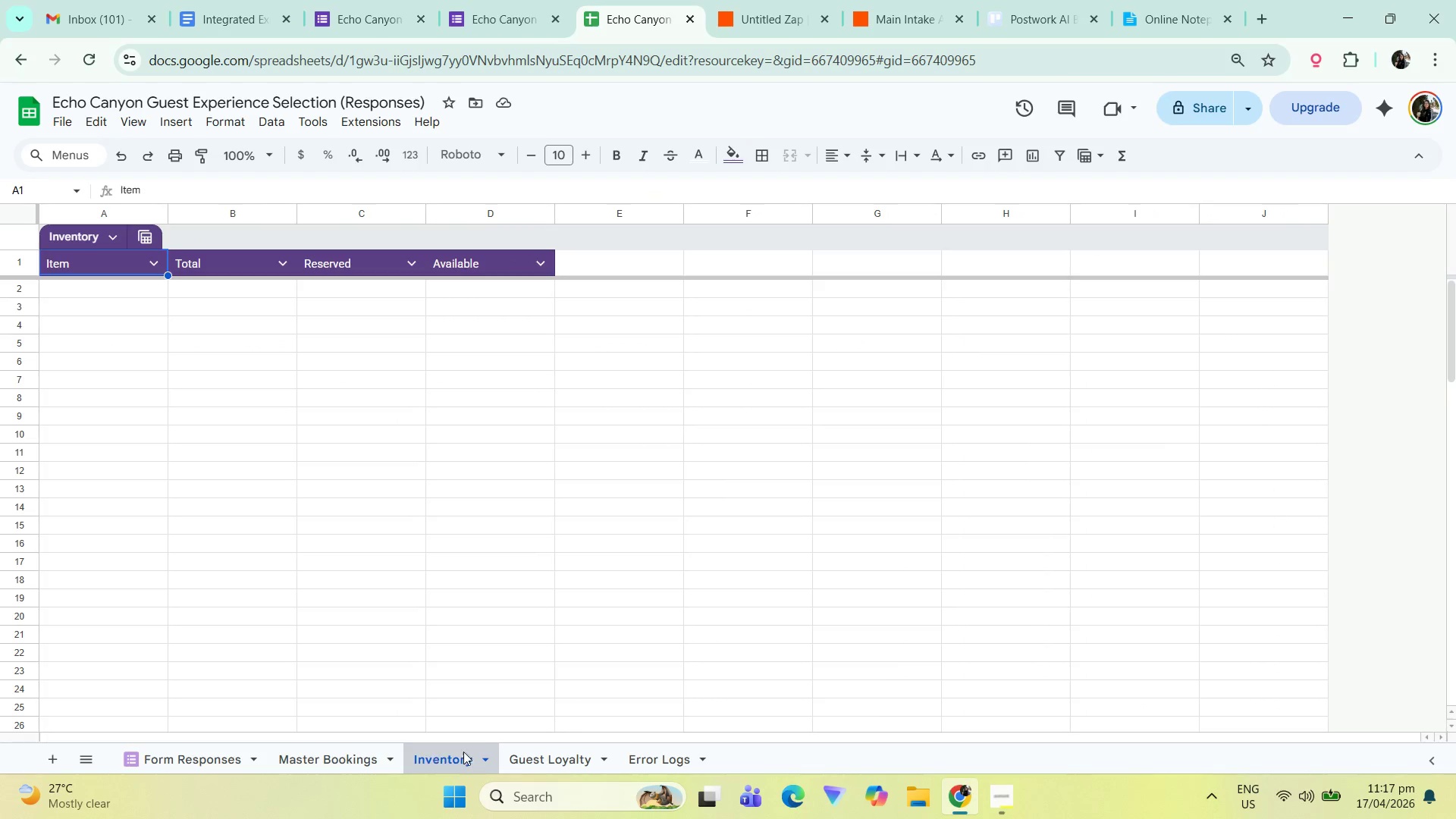 
triple_click([507, 748])
 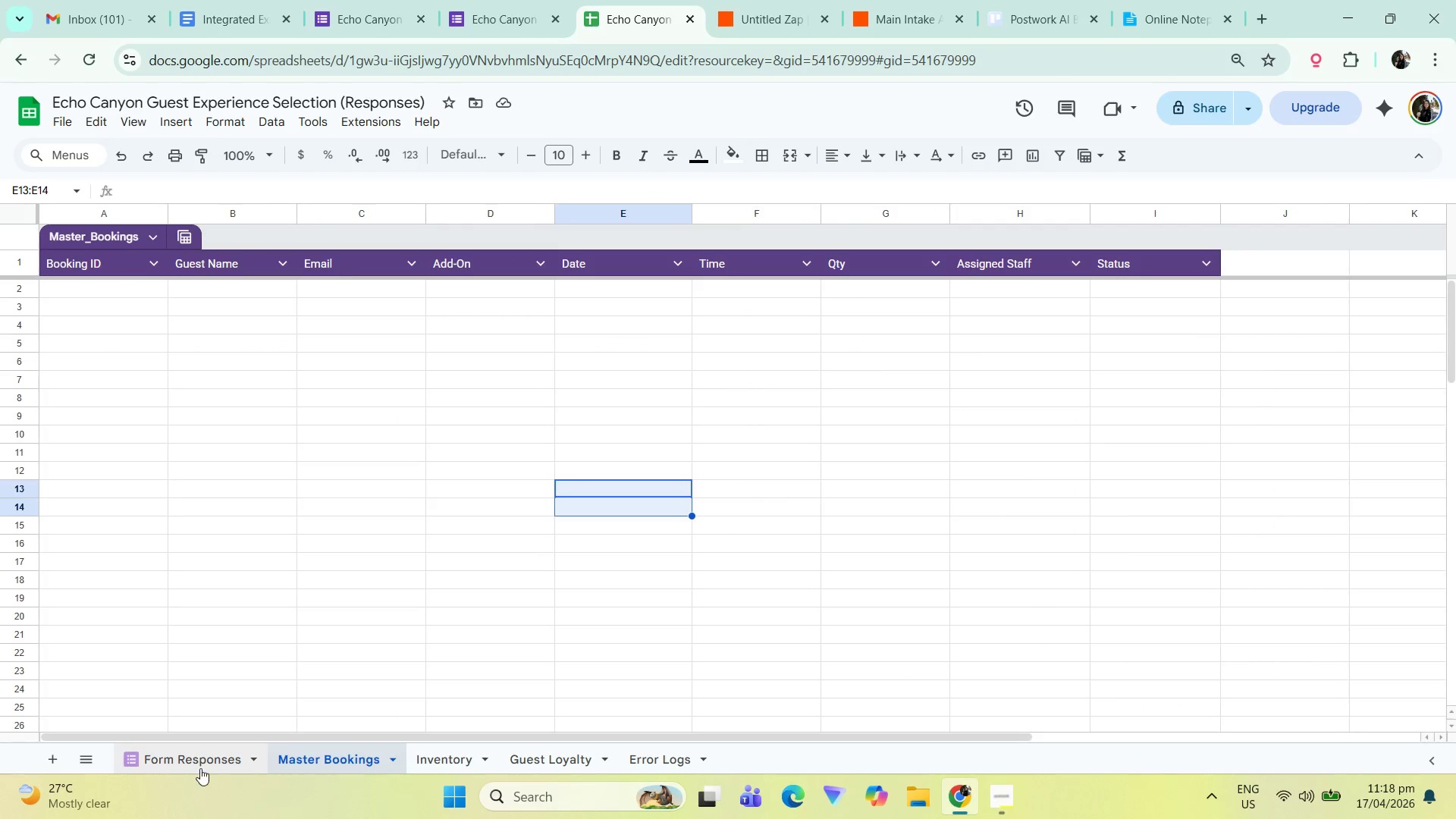 
left_click_drag(start_coordinate=[289, 738], to_coordinate=[243, 730])
 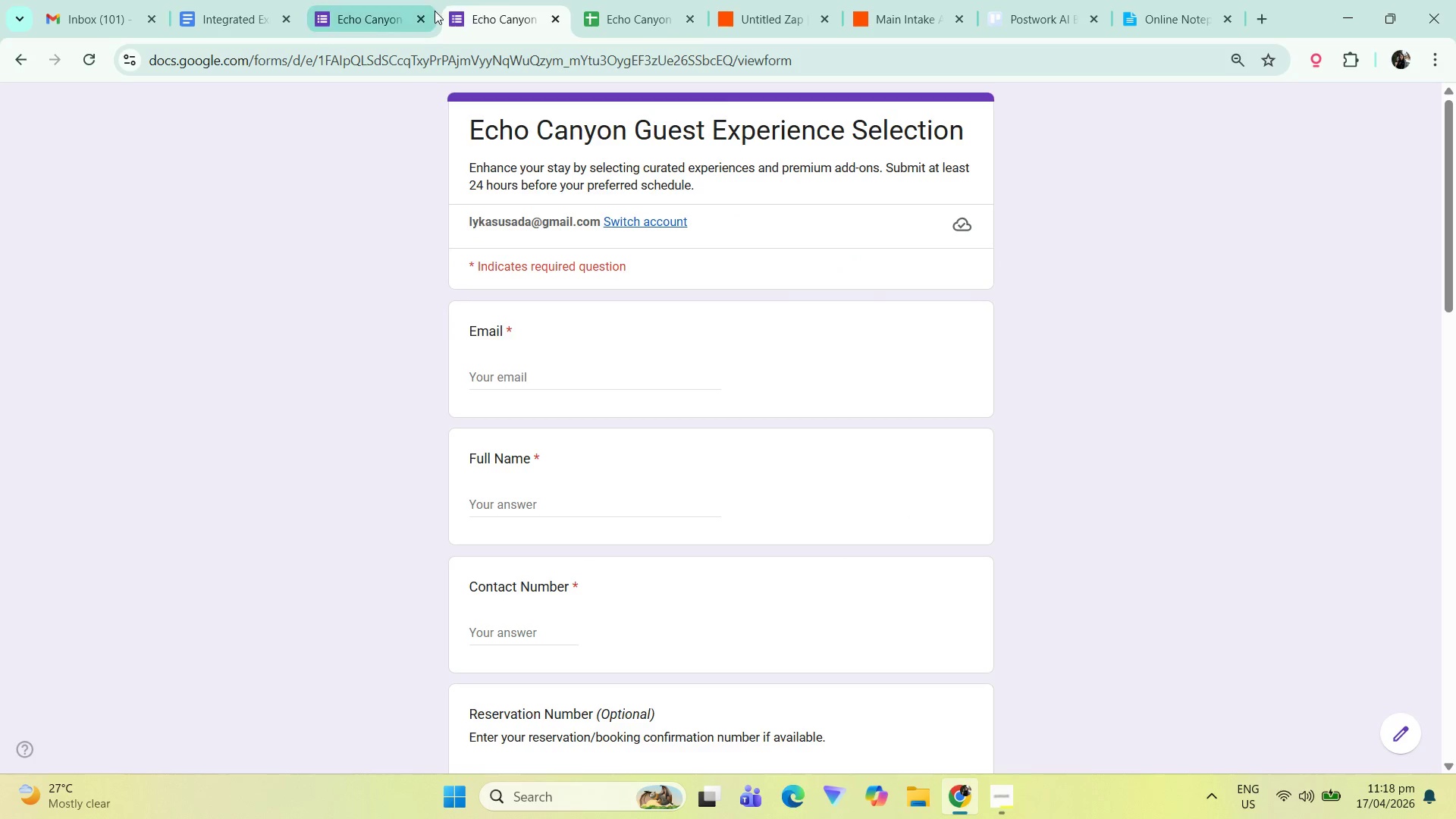 
left_click([621, 0])
 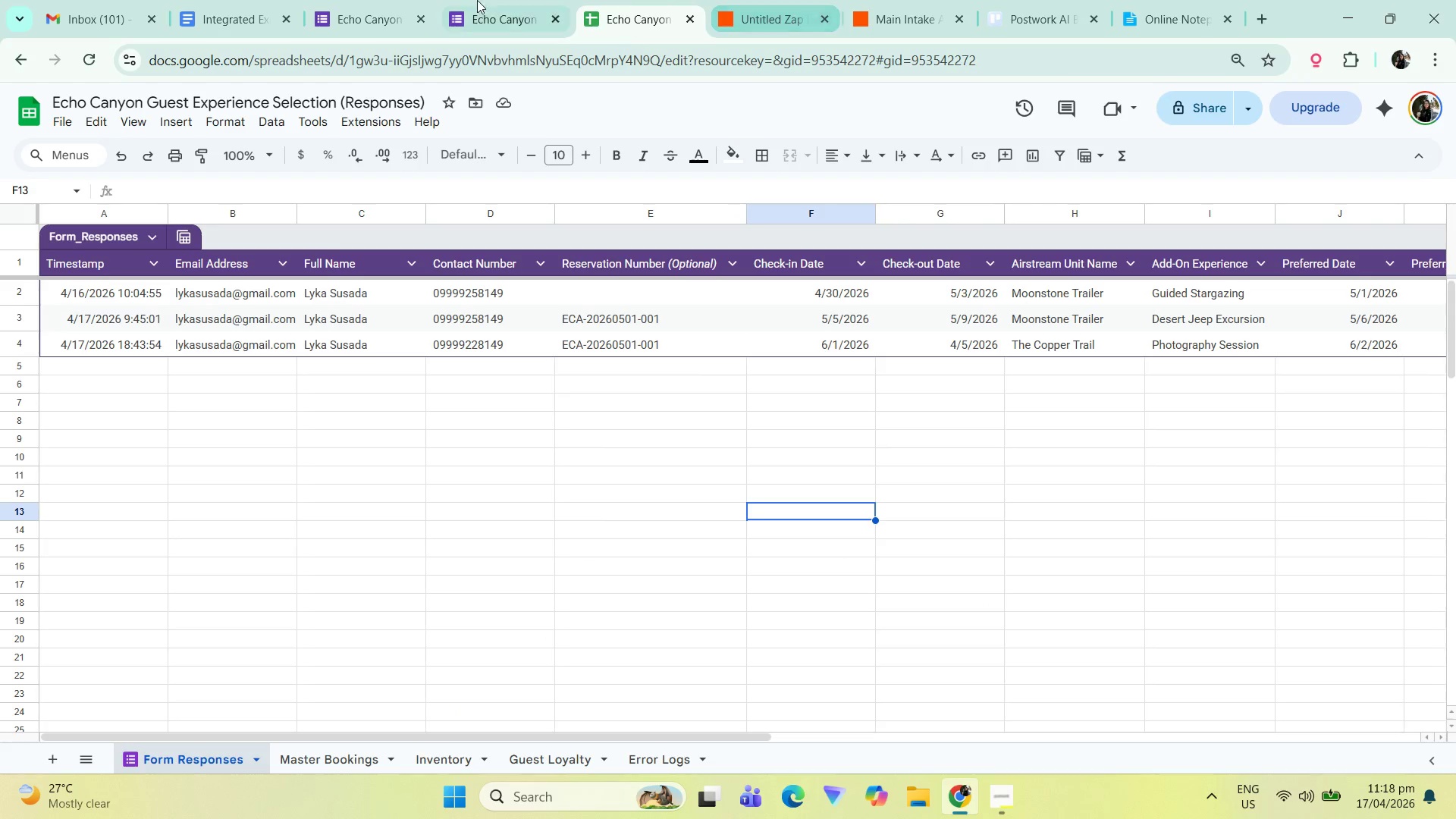 
left_click([446, 0])
 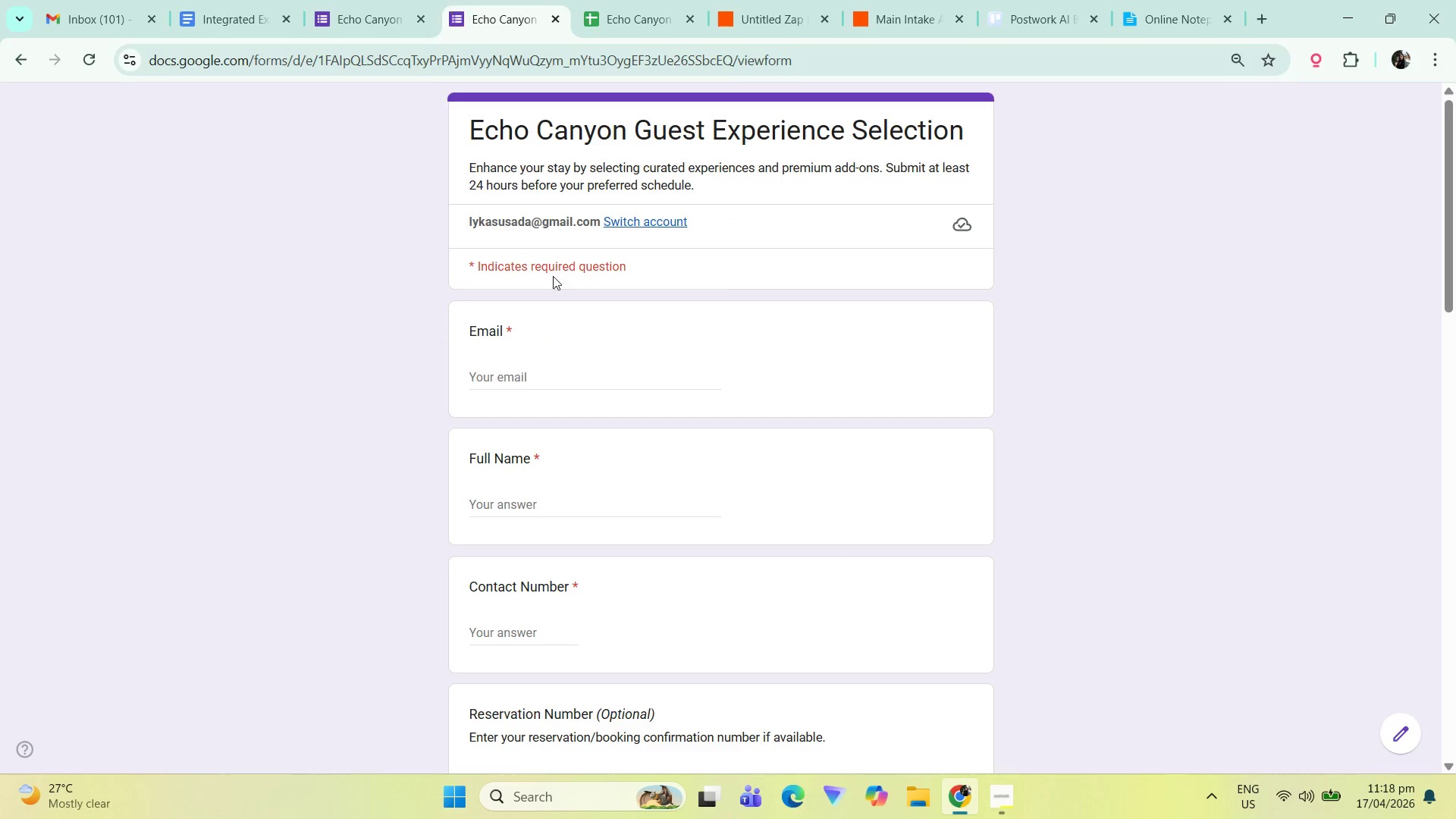 
scroll: coordinate [724, 623], scroll_direction: down, amount: 19.0
 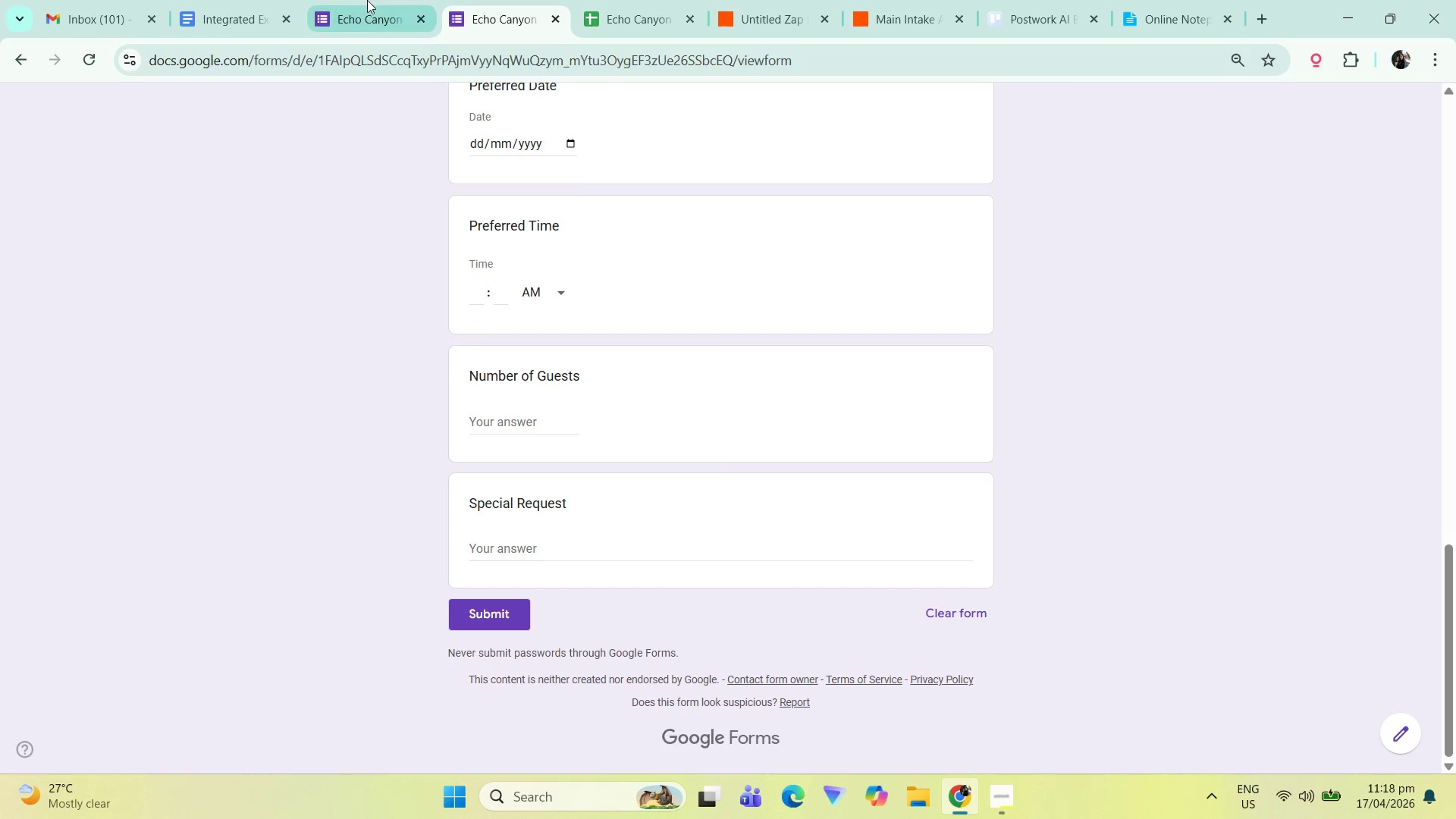 
left_click([354, 0])
 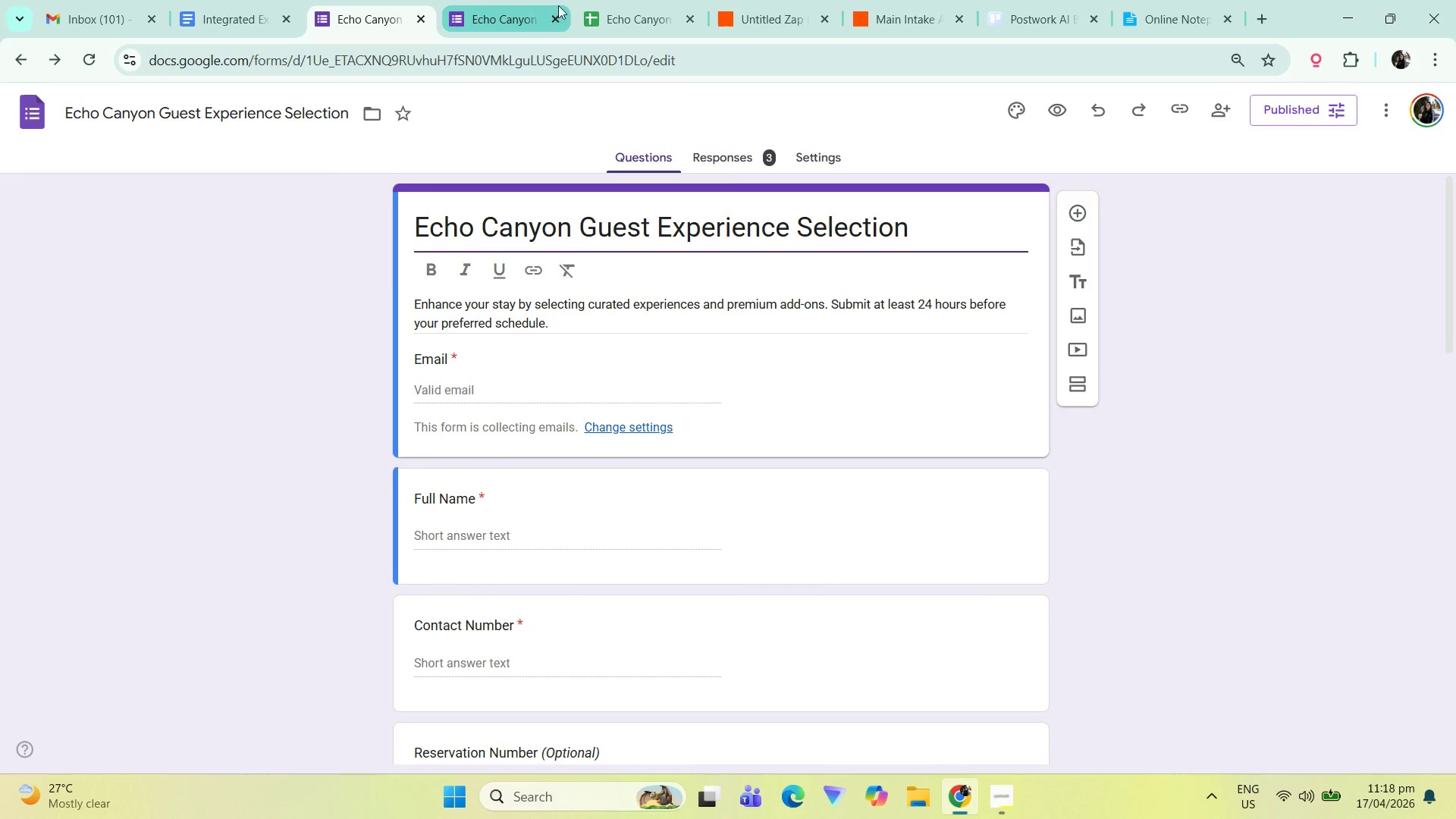 
left_click([645, 0])
 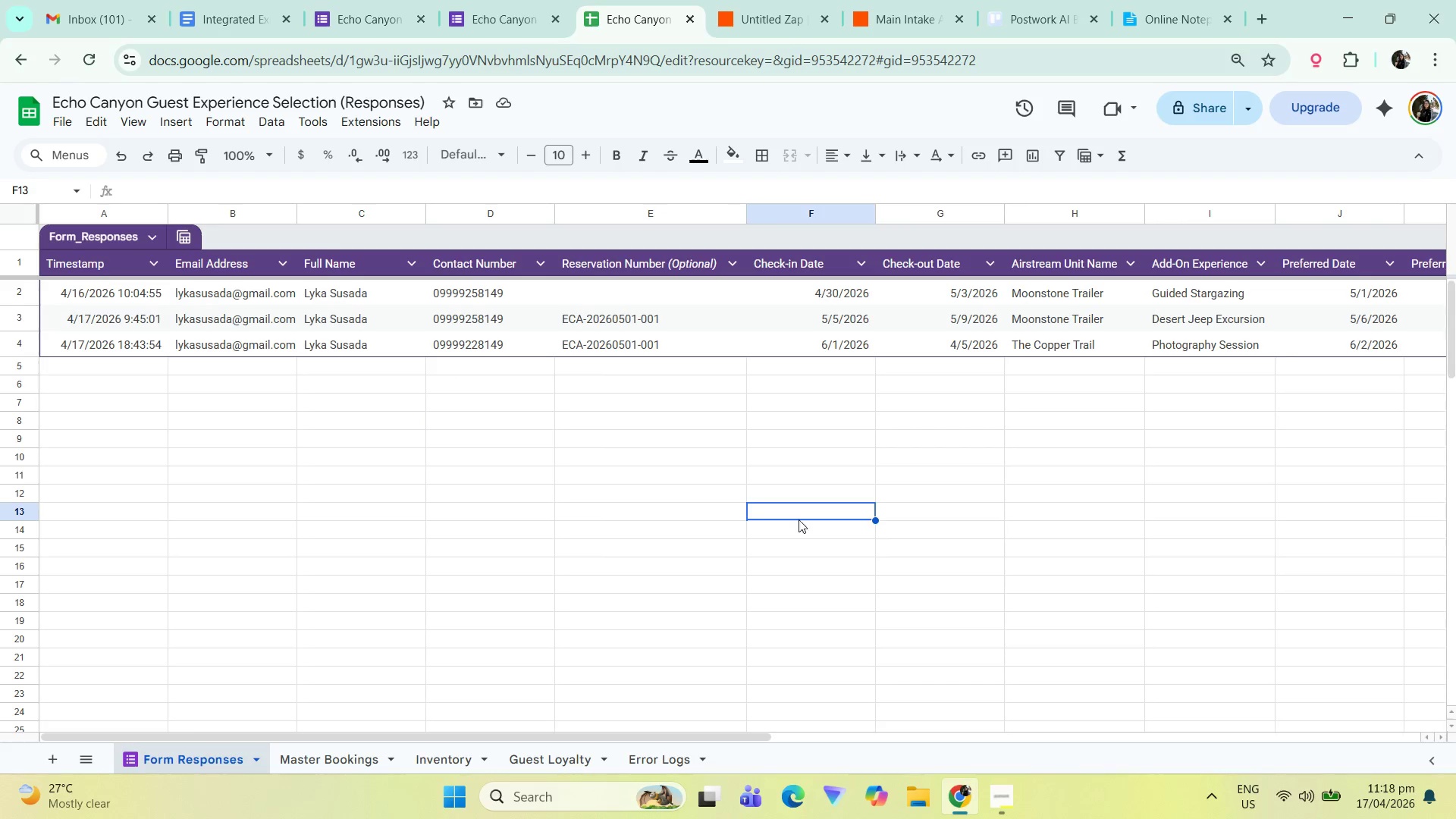 
left_click([443, 0])
 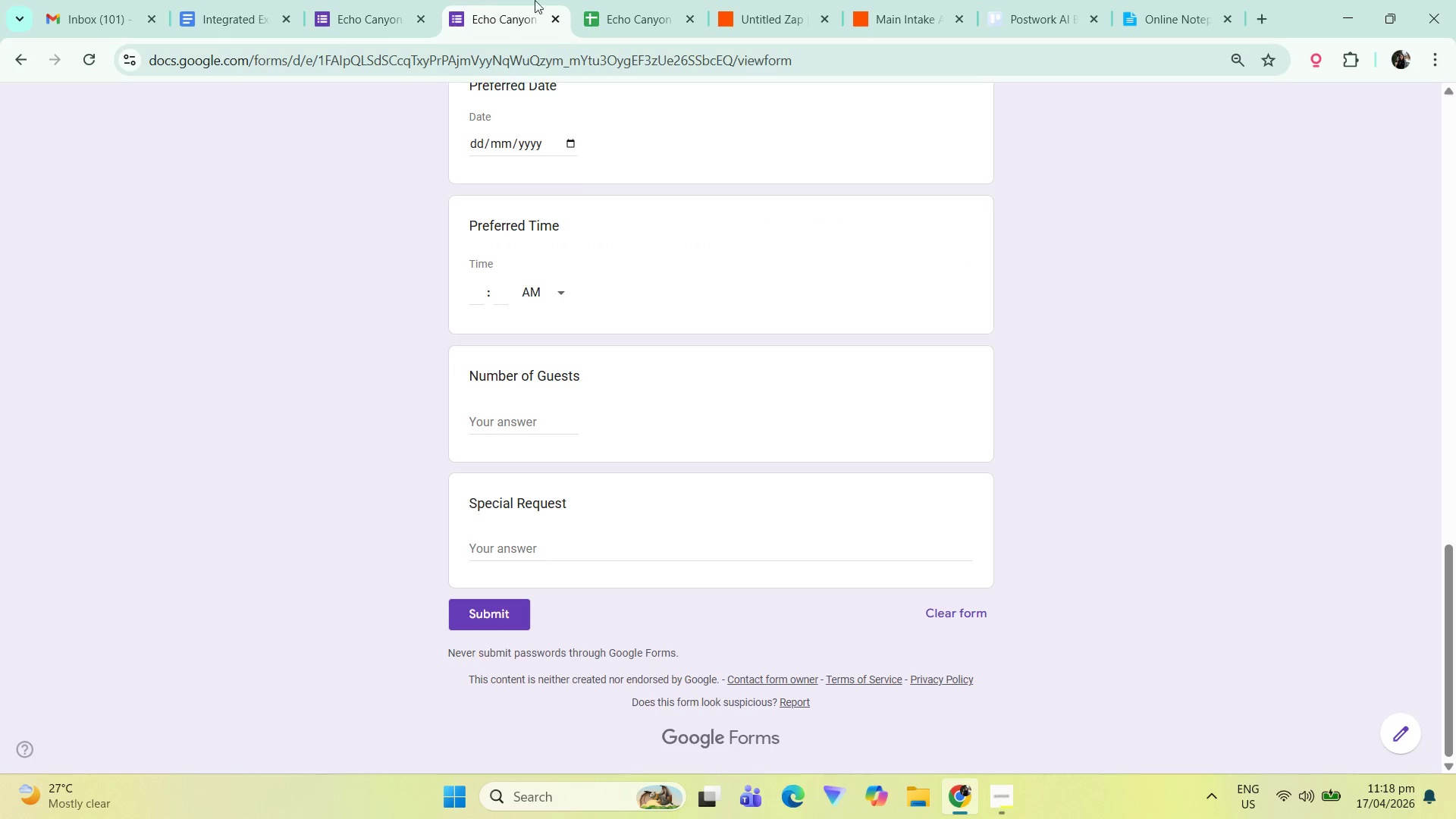 
left_click([394, 0])
 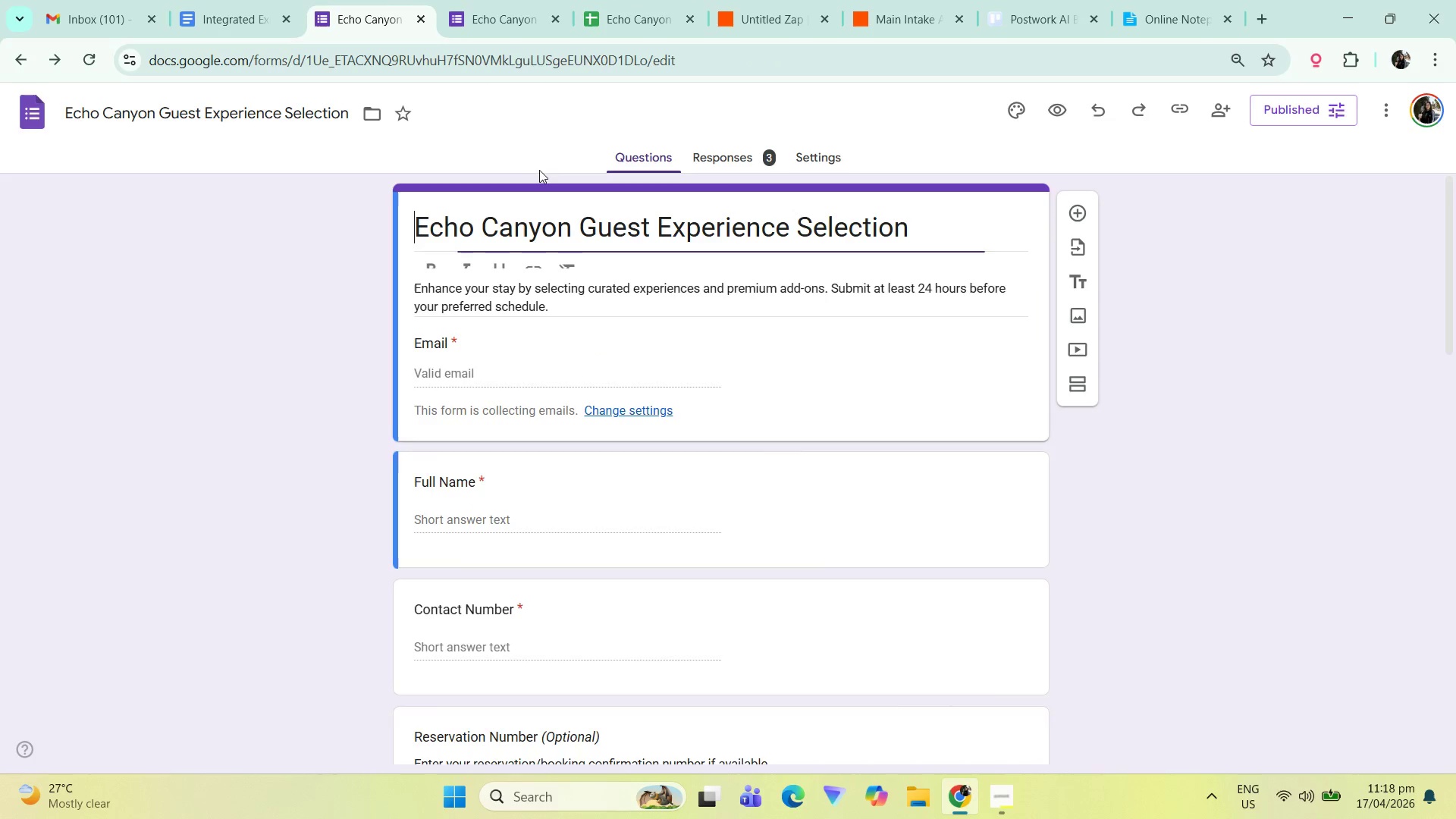 
scroll: coordinate [605, 159], scroll_direction: up, amount: 11.0
 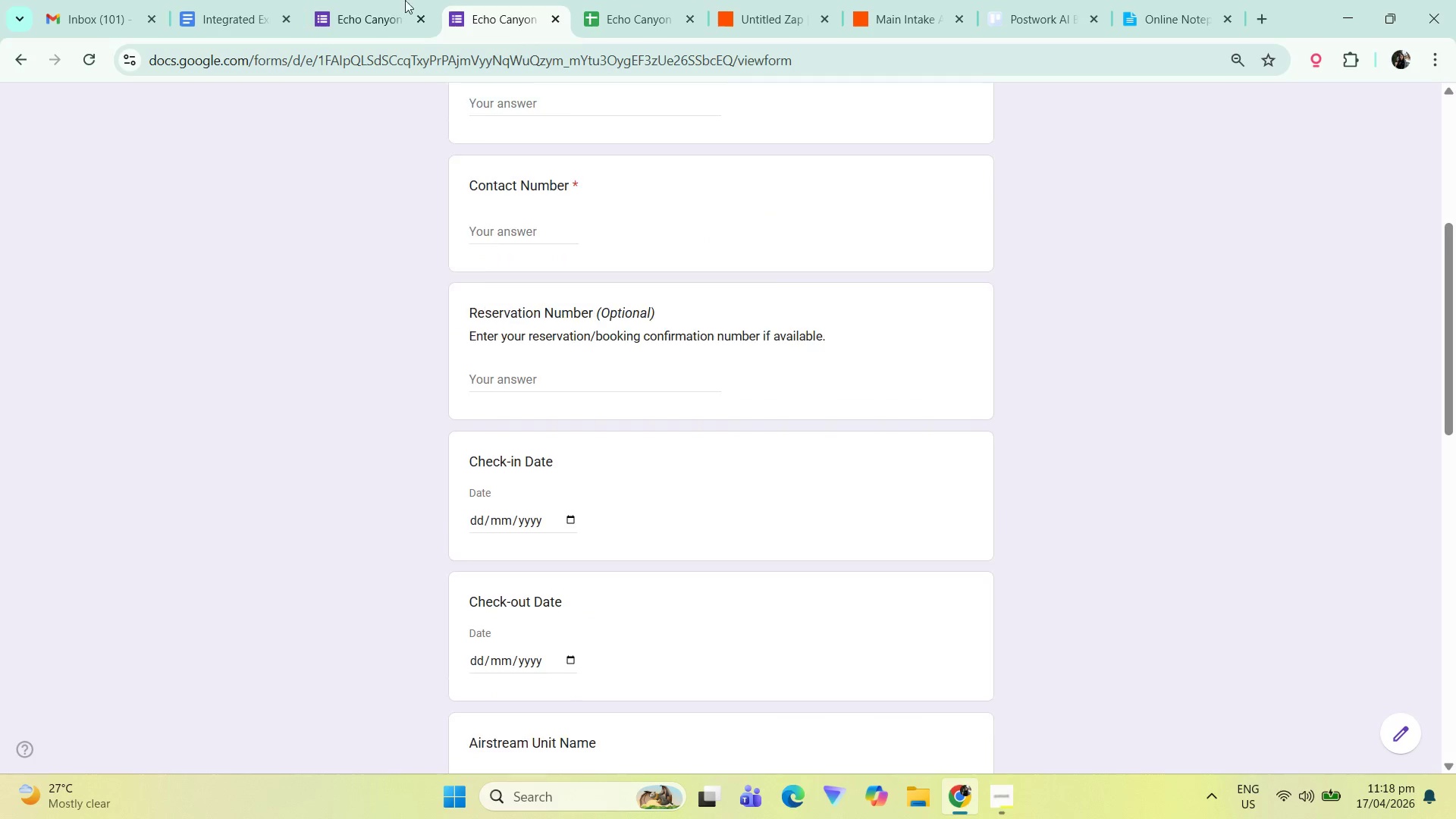 
left_click([739, 157])
 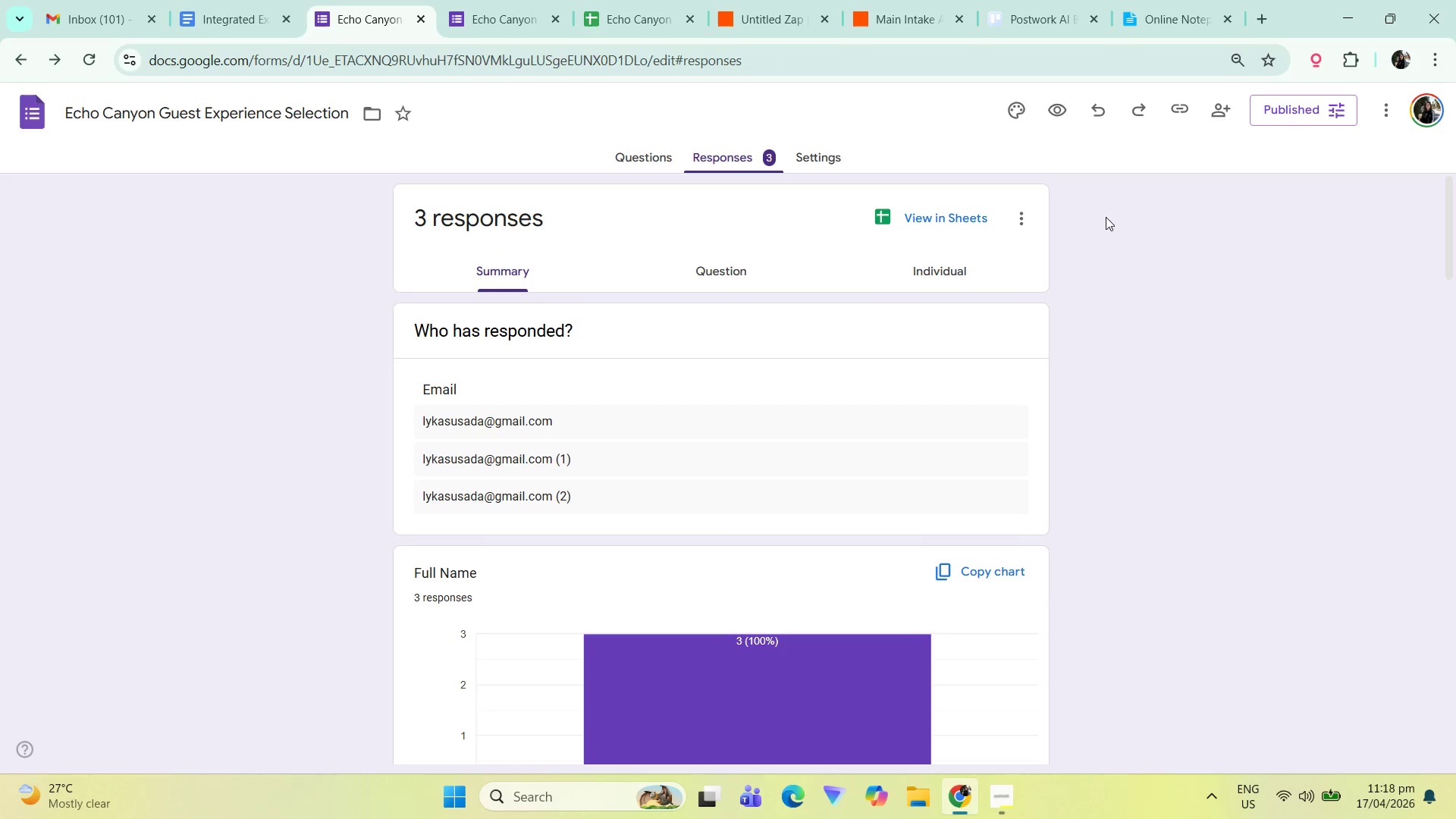 
scroll: coordinate [712, 284], scroll_direction: up, amount: 5.0
 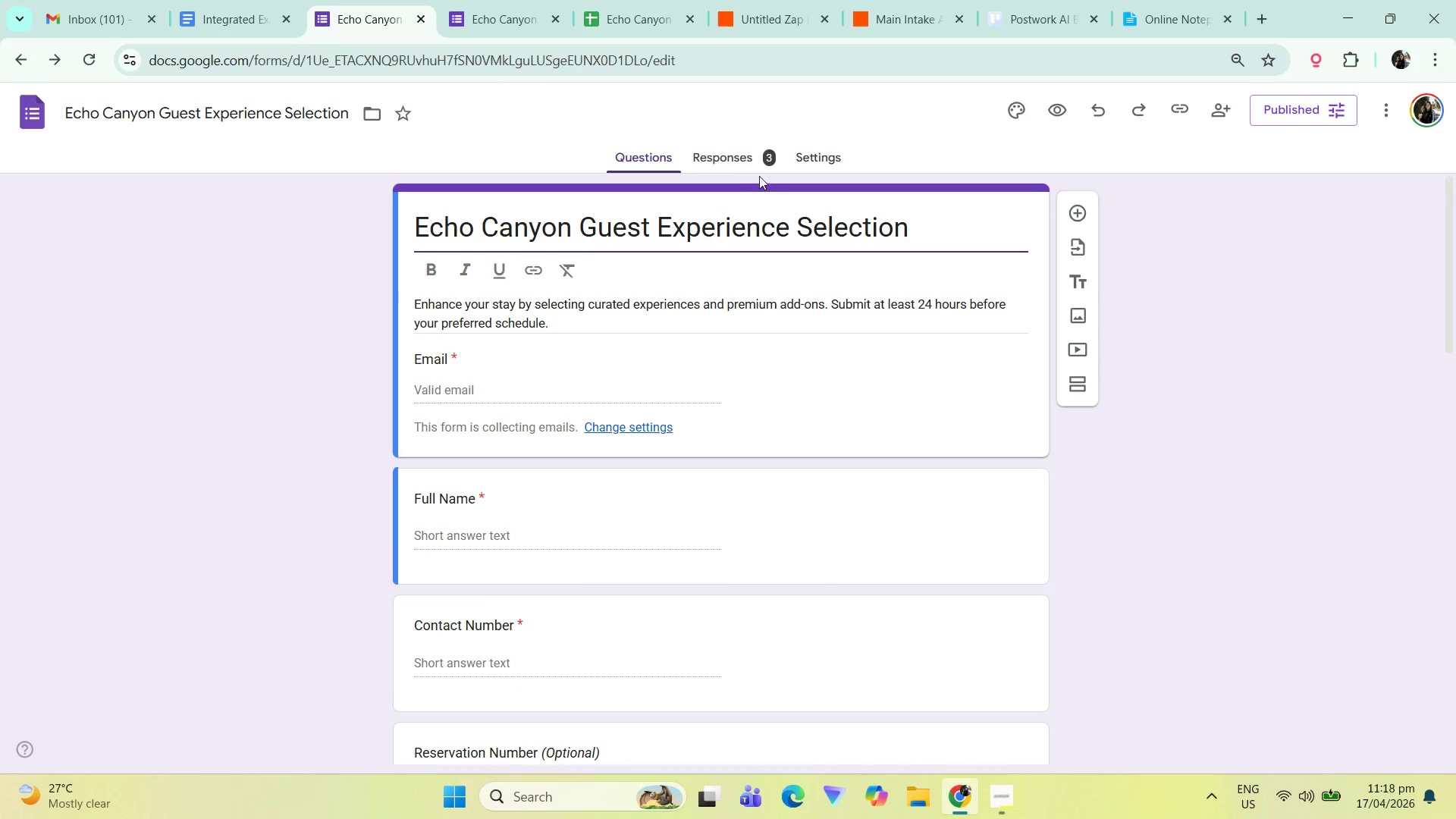 
left_click([1018, 212])
 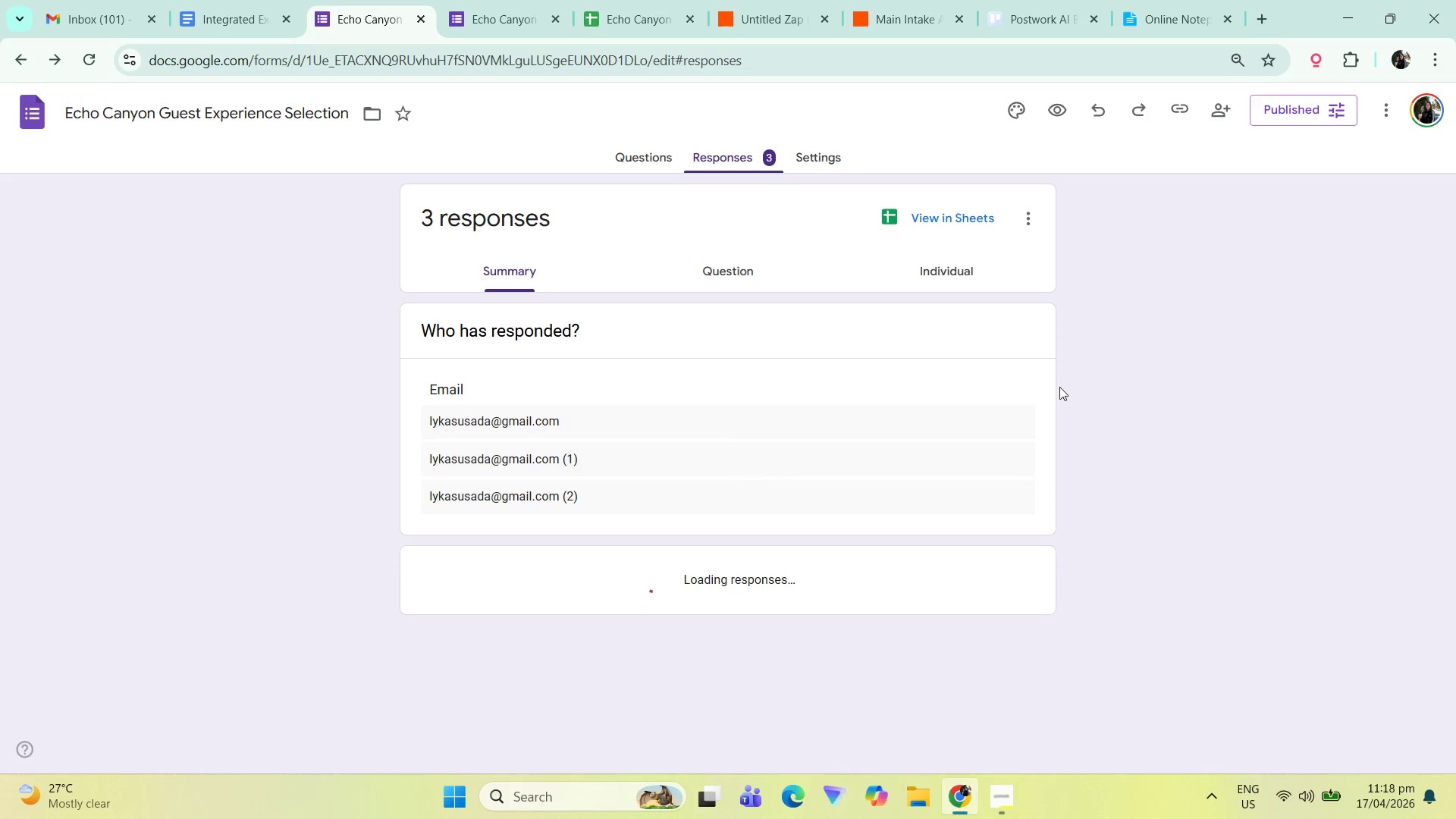 
left_click([1245, 495])
 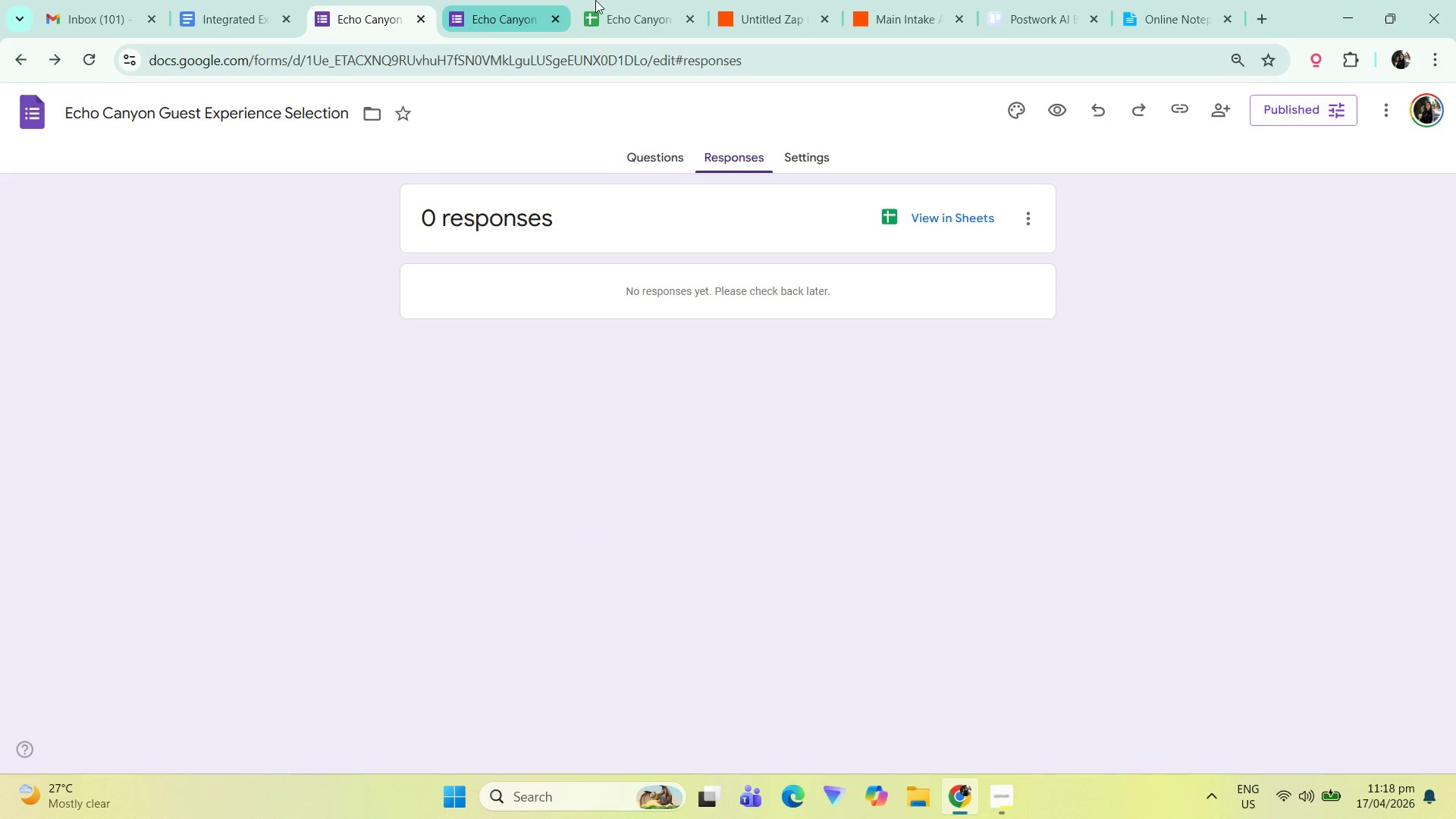 
left_click([692, 0])
 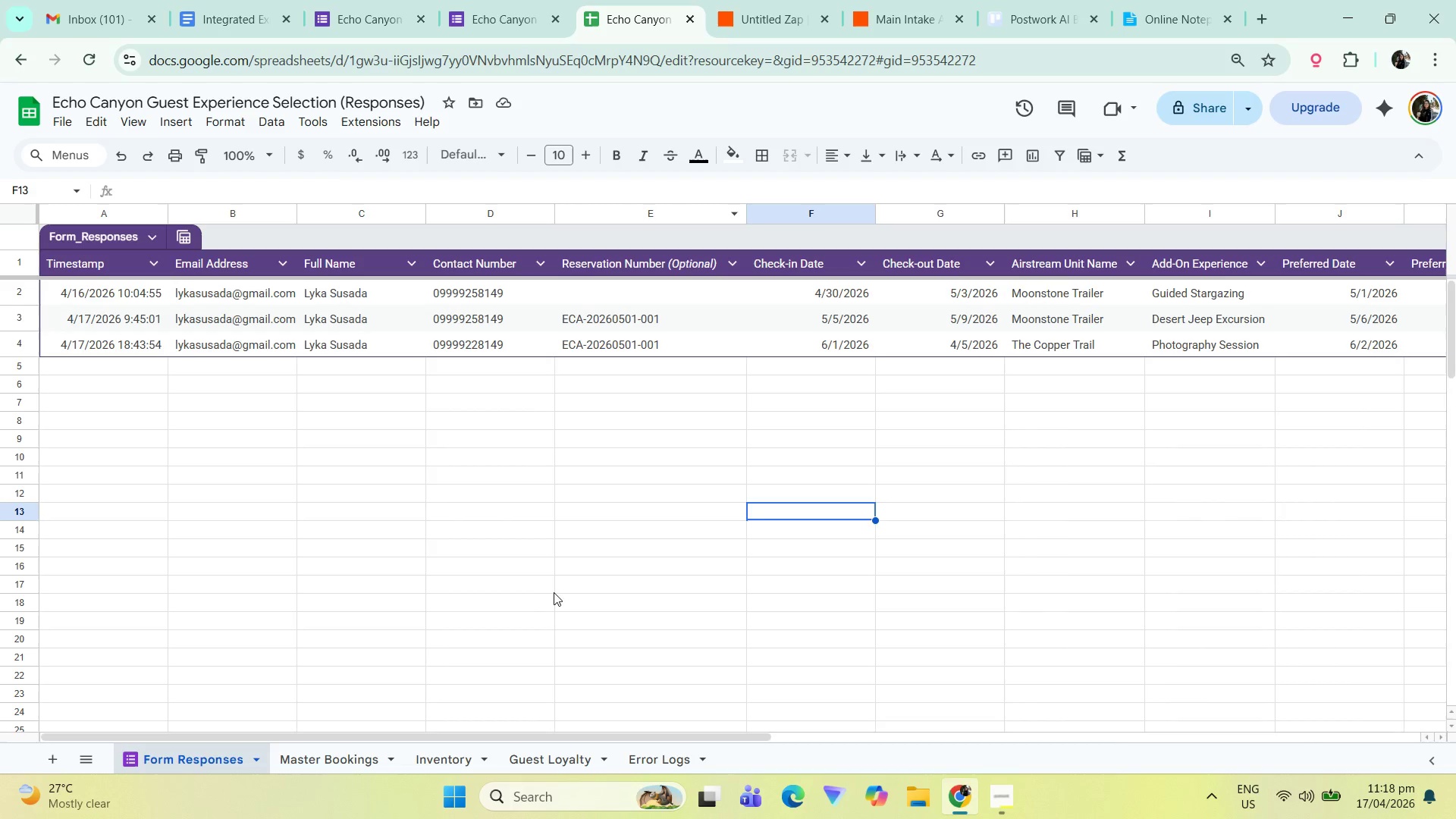 
key(F5)
 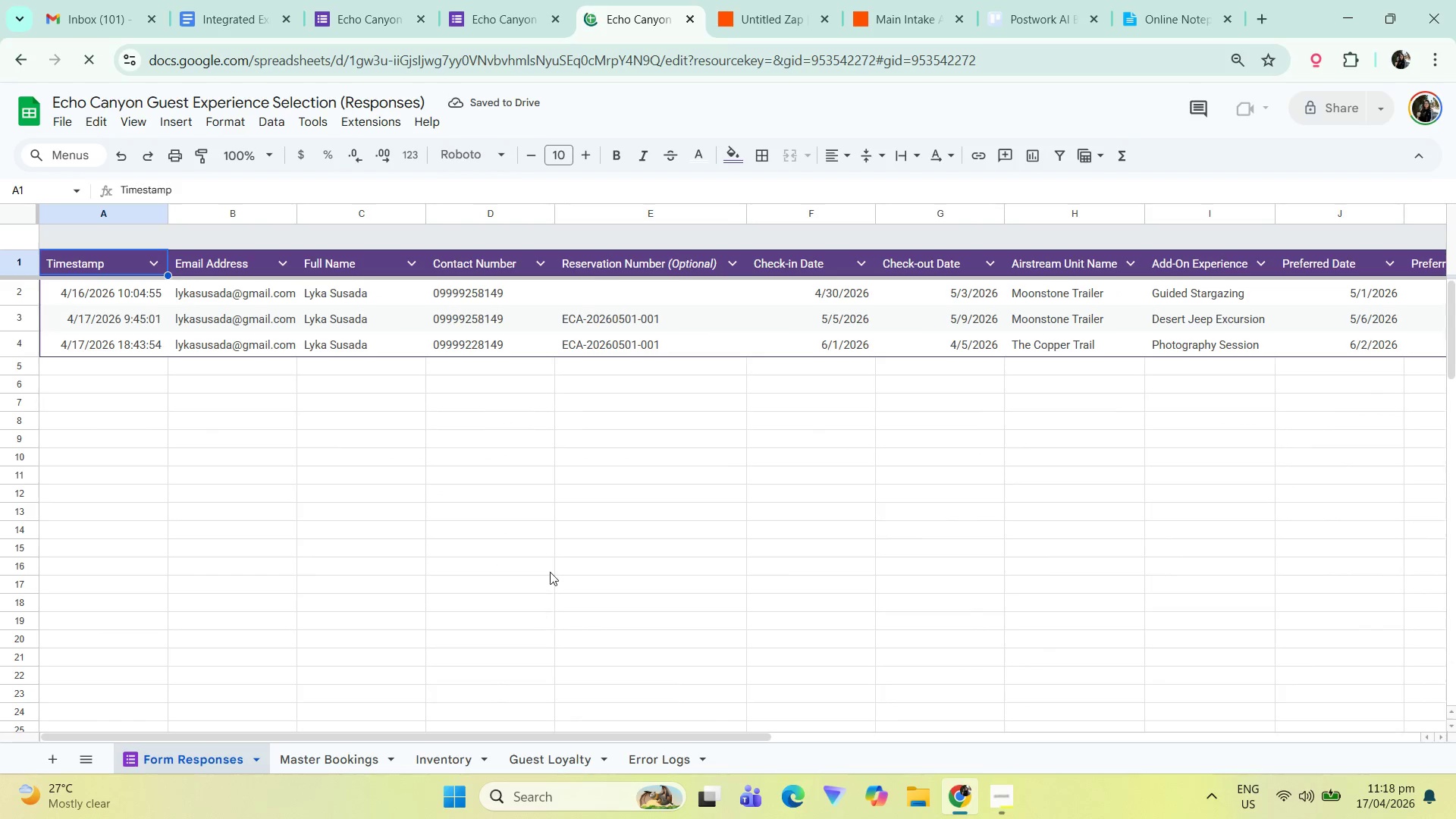 
left_click_drag(start_coordinate=[372, 734], to_coordinate=[369, 736])
 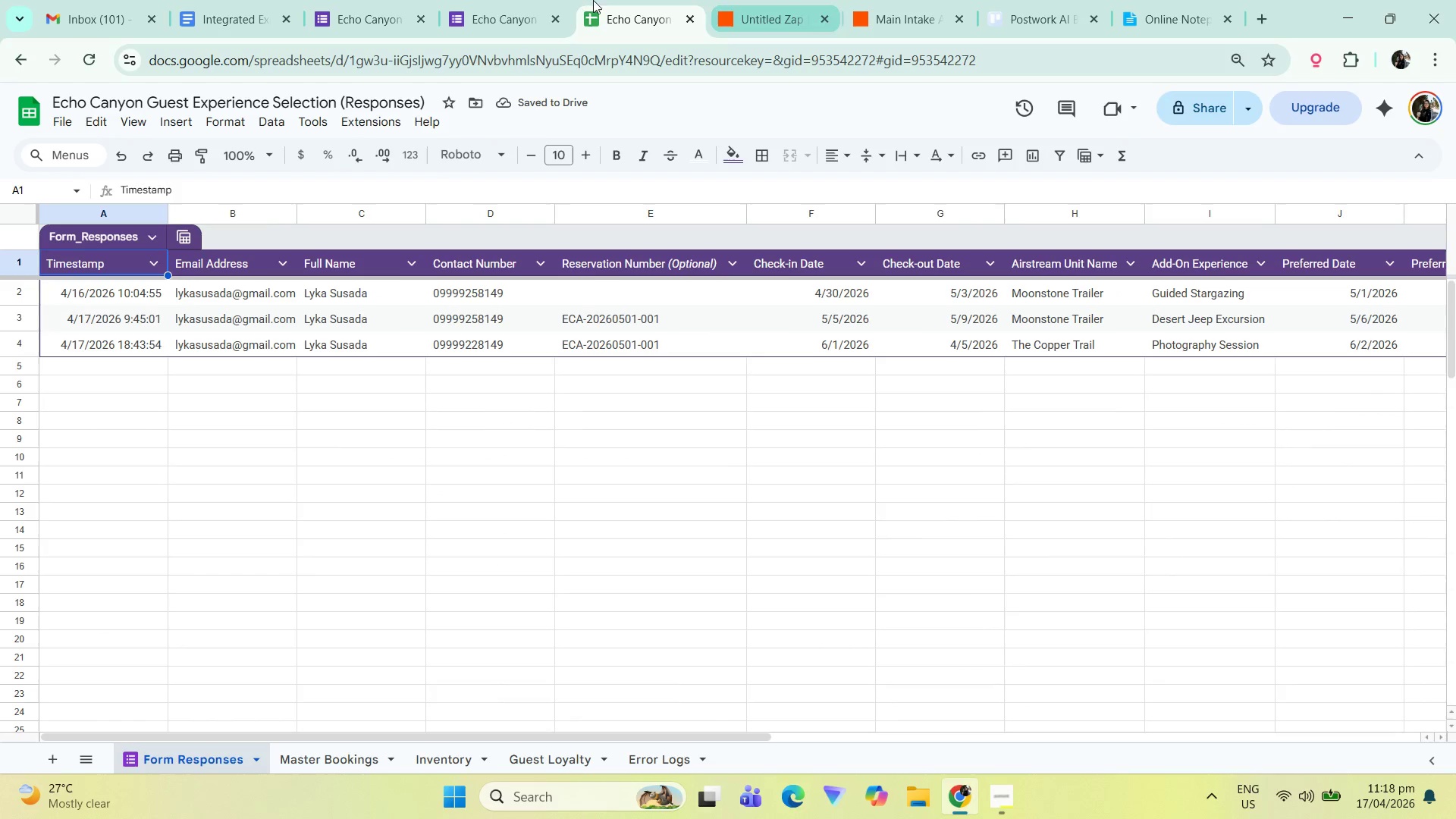 
left_click([520, 4])
 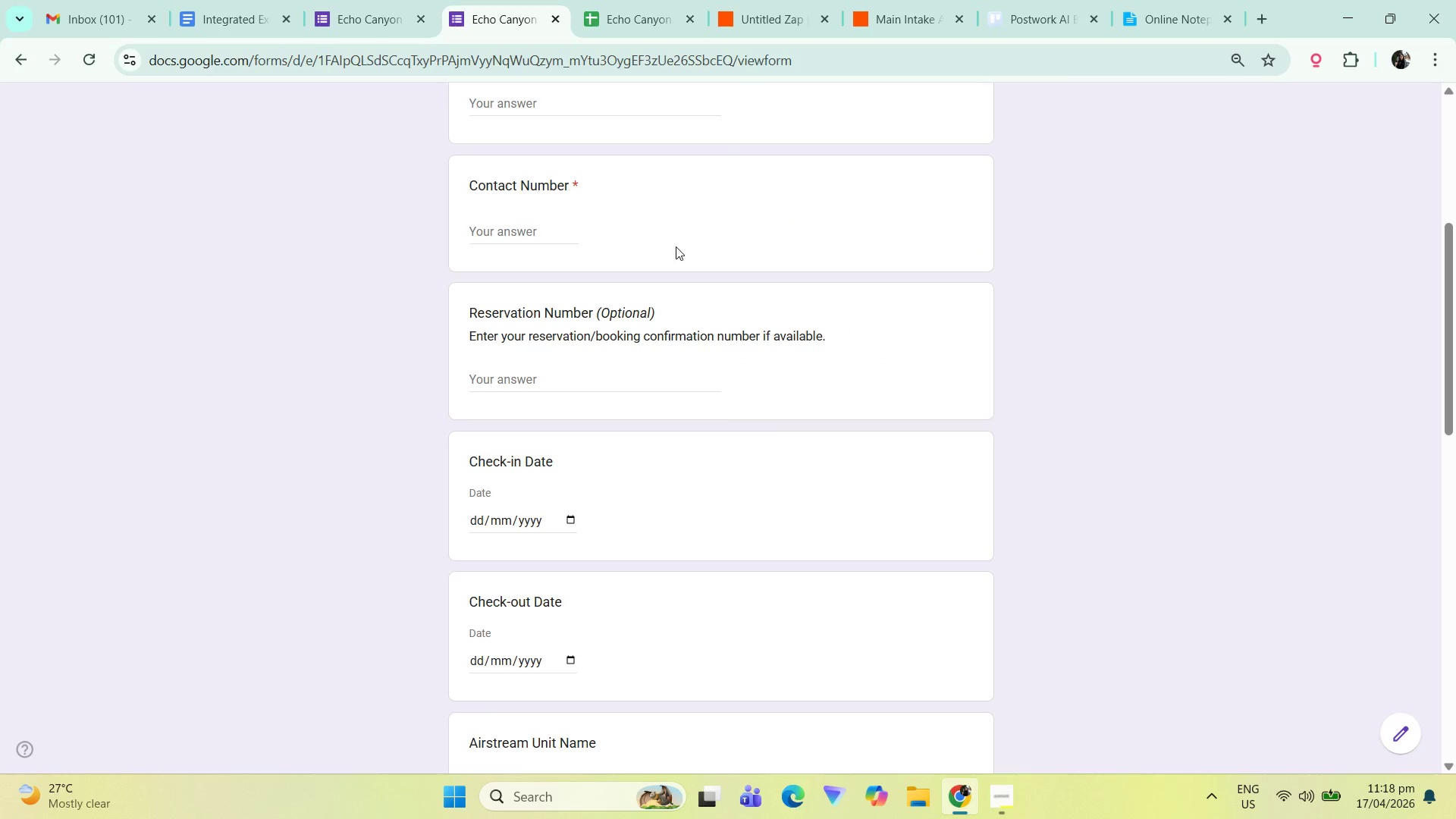 
scroll: coordinate [693, 130], scroll_direction: up, amount: 7.0
 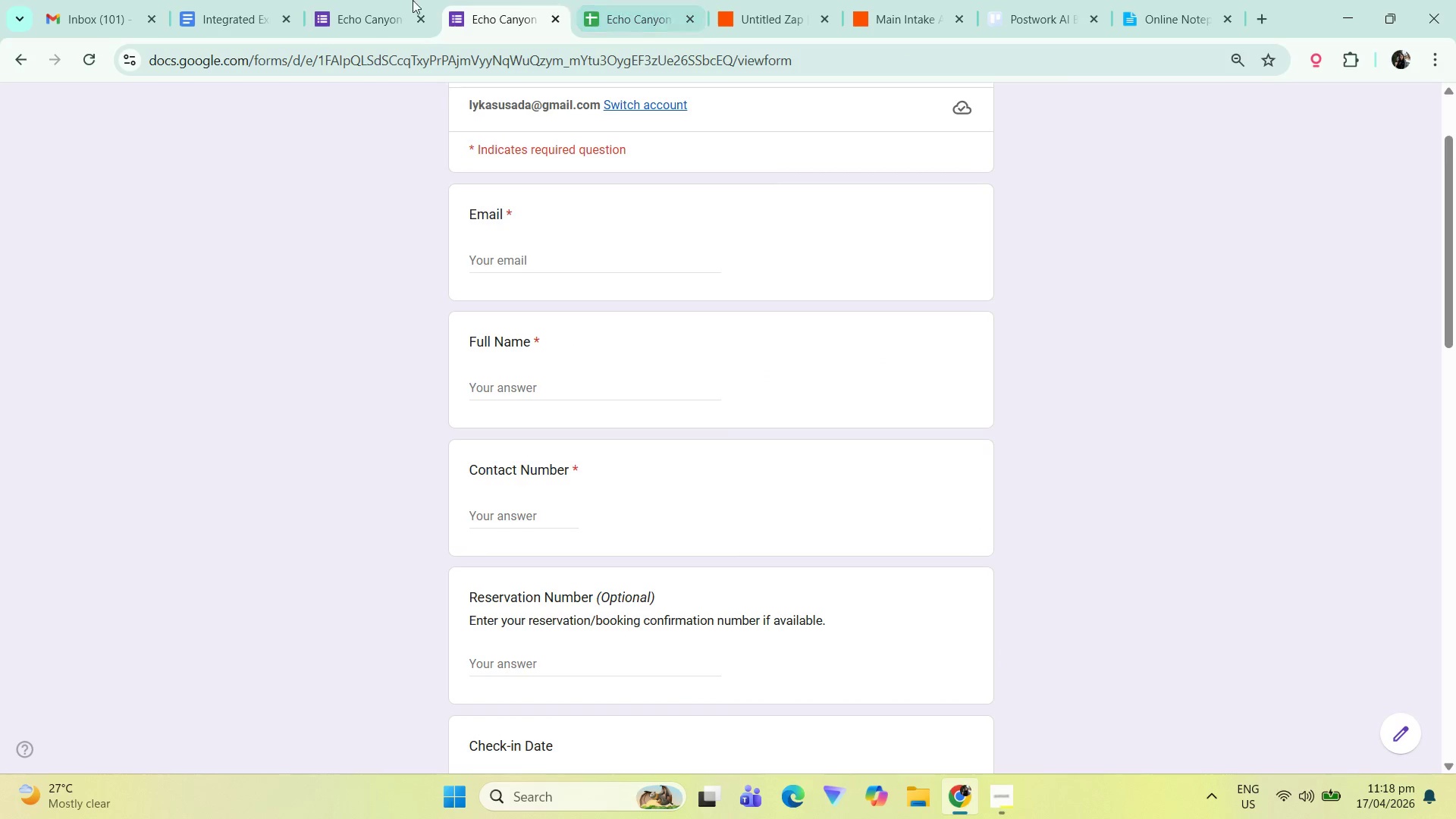 
left_click([399, 0])
 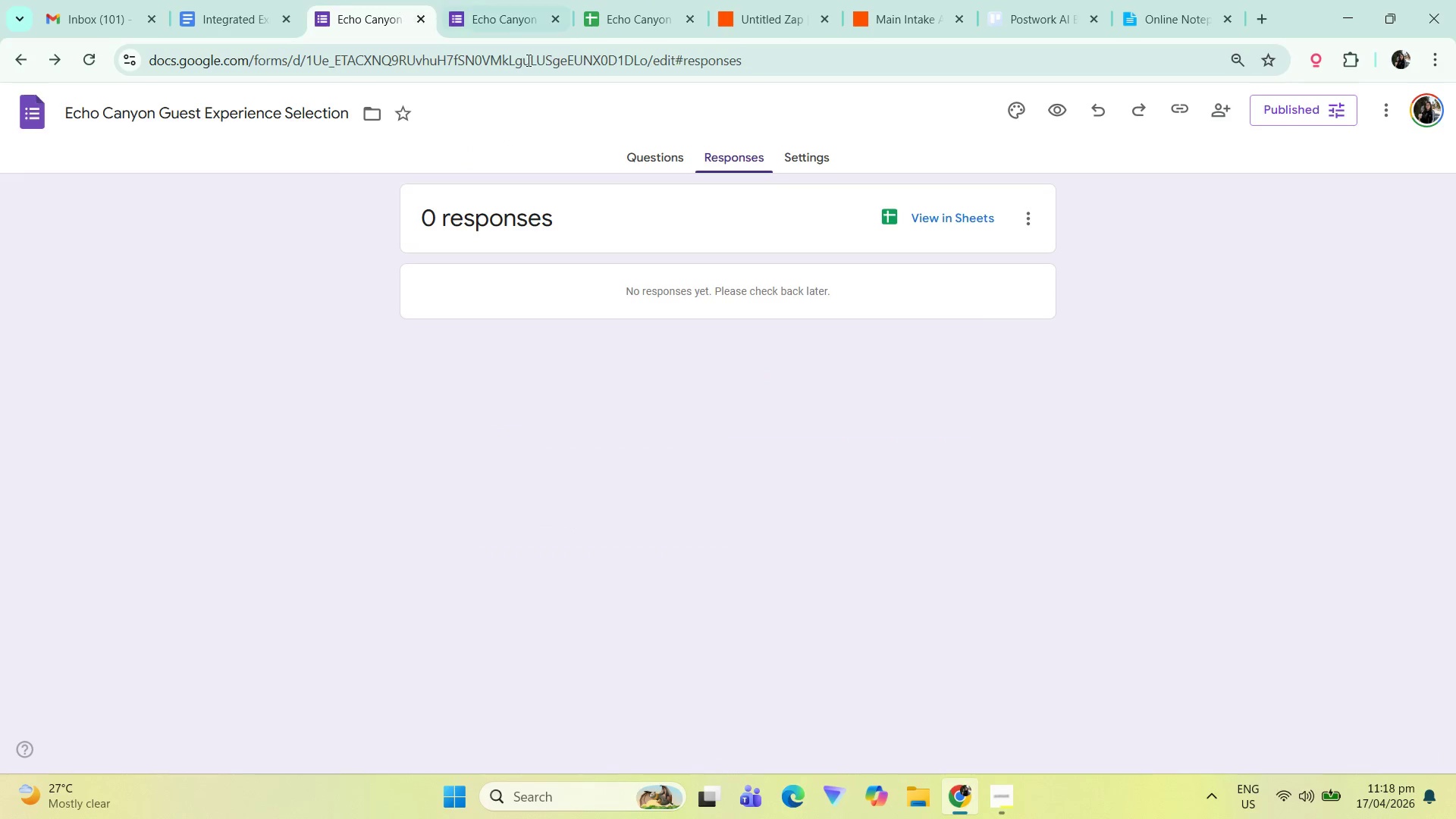 
scroll: coordinate [902, 284], scroll_direction: up, amount: 3.0
 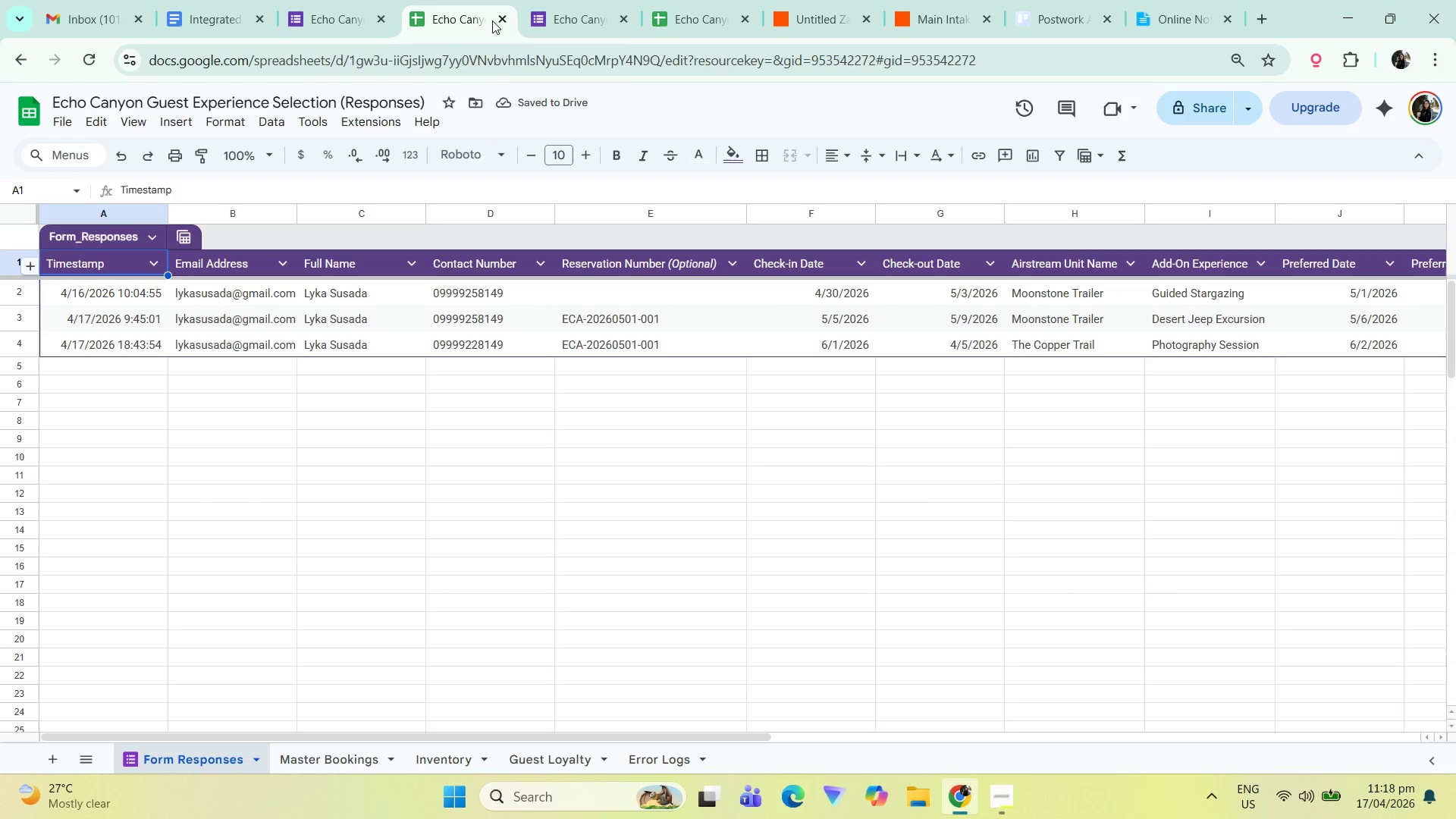 
wait(5.79)
 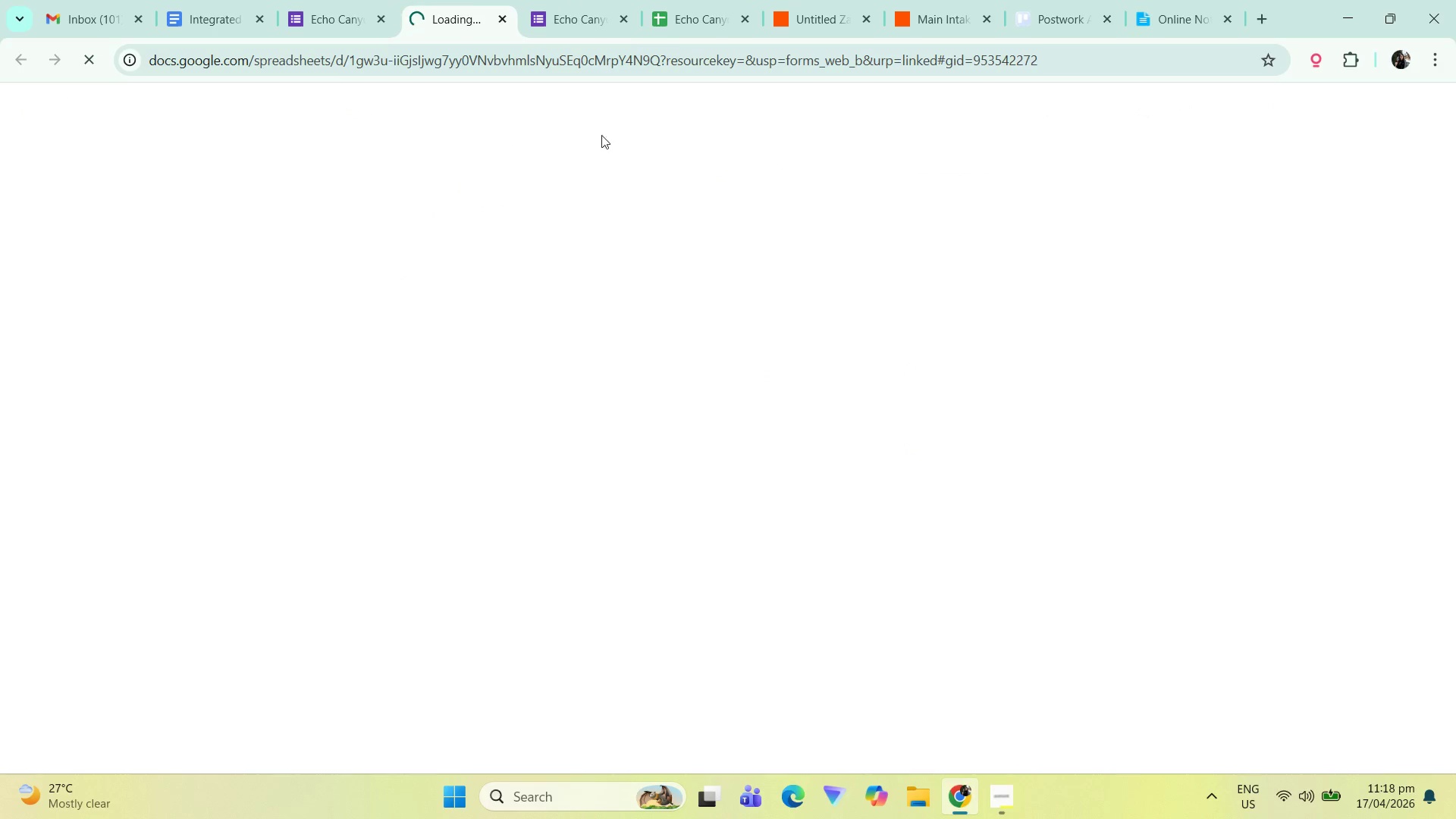 
left_click([506, 19])
 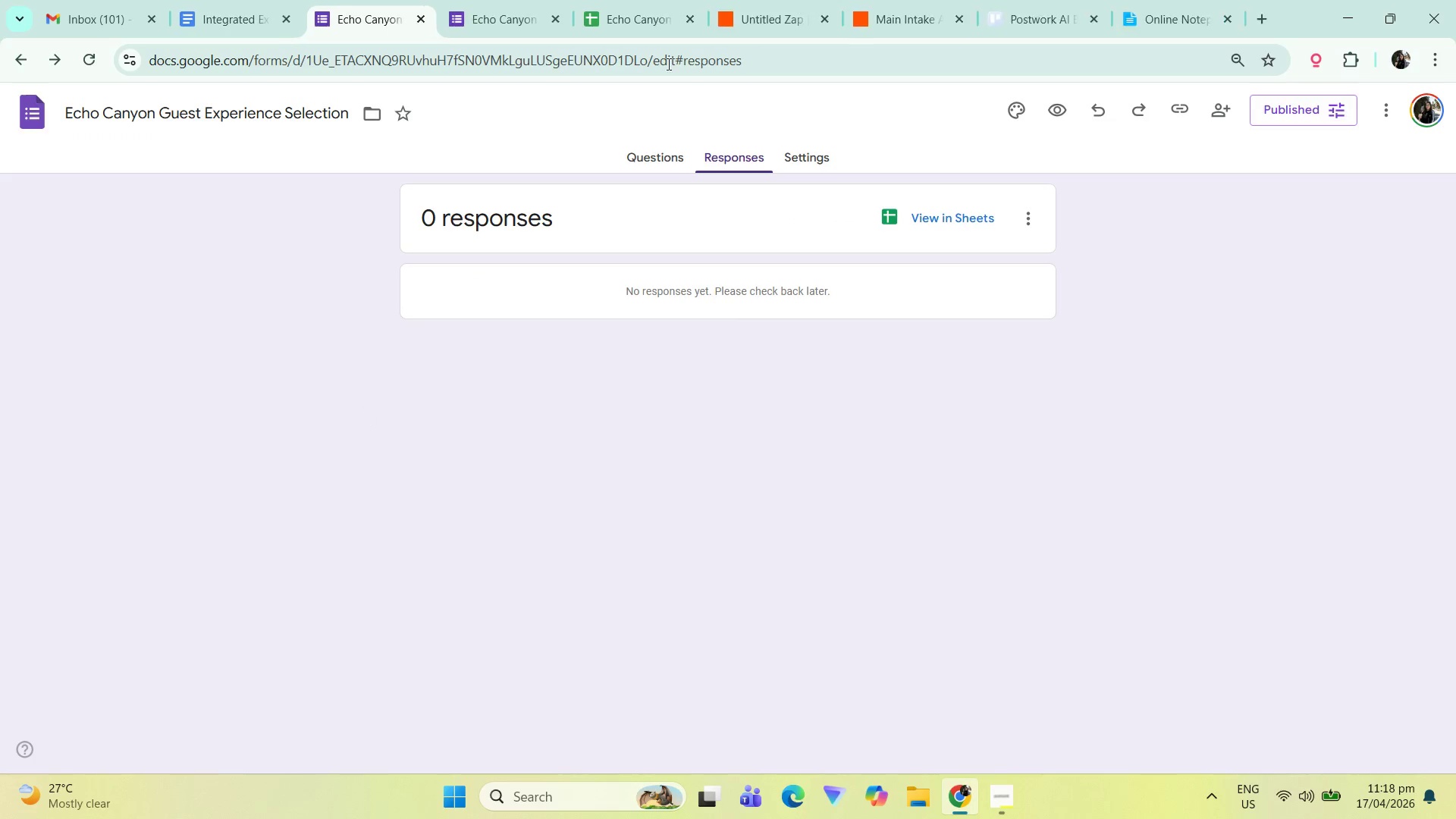 
left_click([661, 0])
 